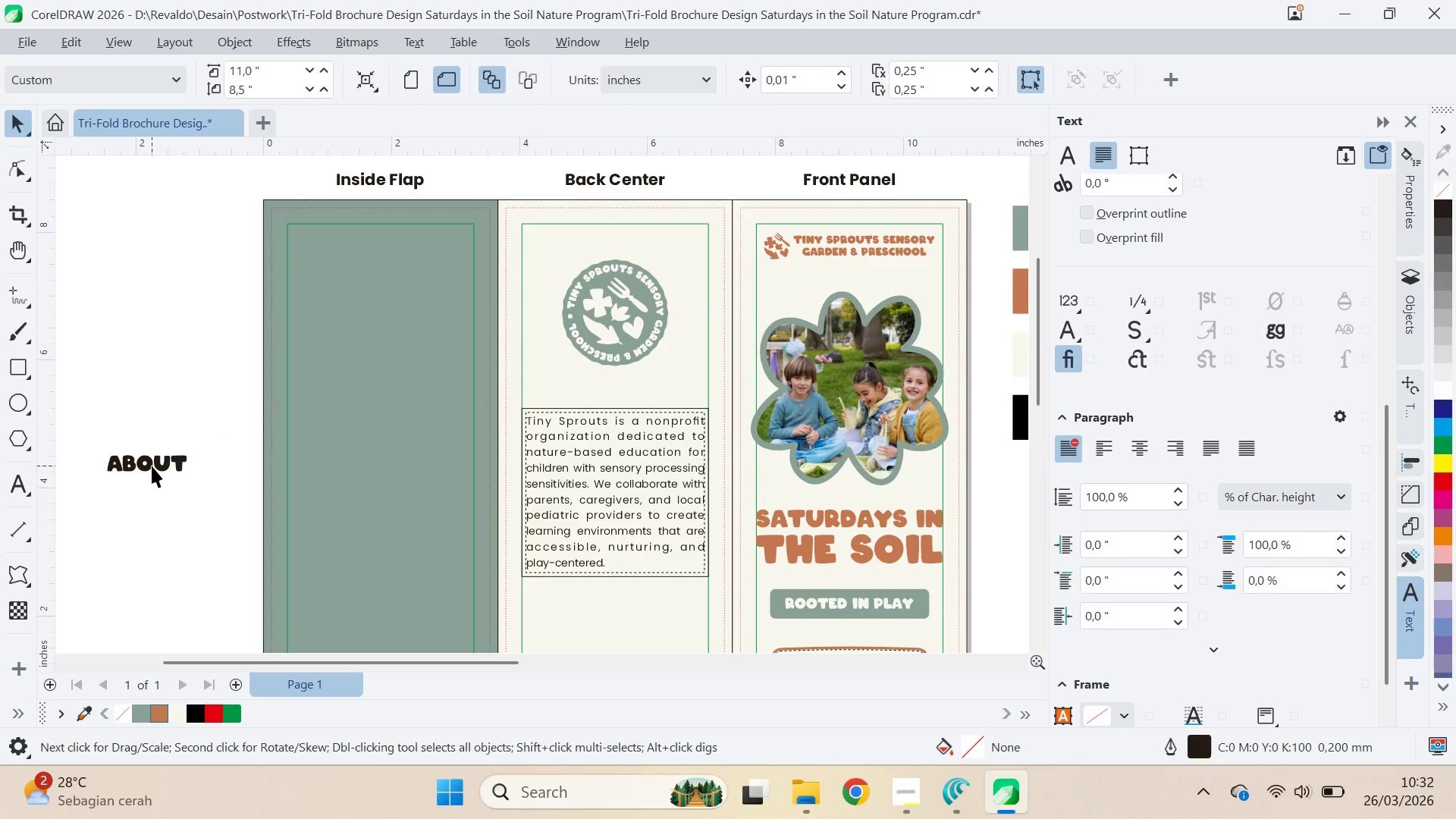 
left_click_drag(start_coordinate=[152, 466], to_coordinate=[611, 388])
 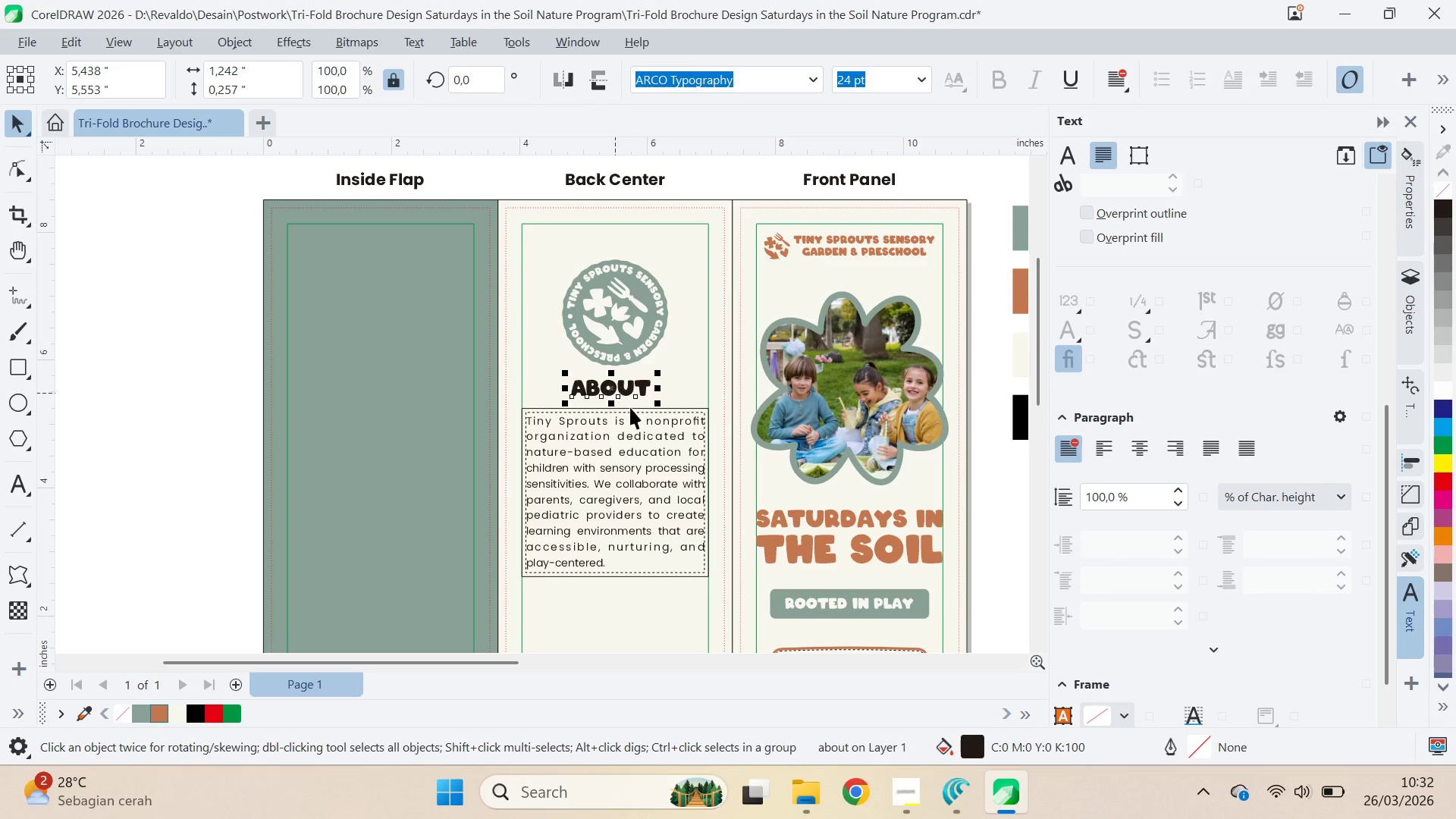 
hold_key(key=ShiftLeft, duration=0.33)
 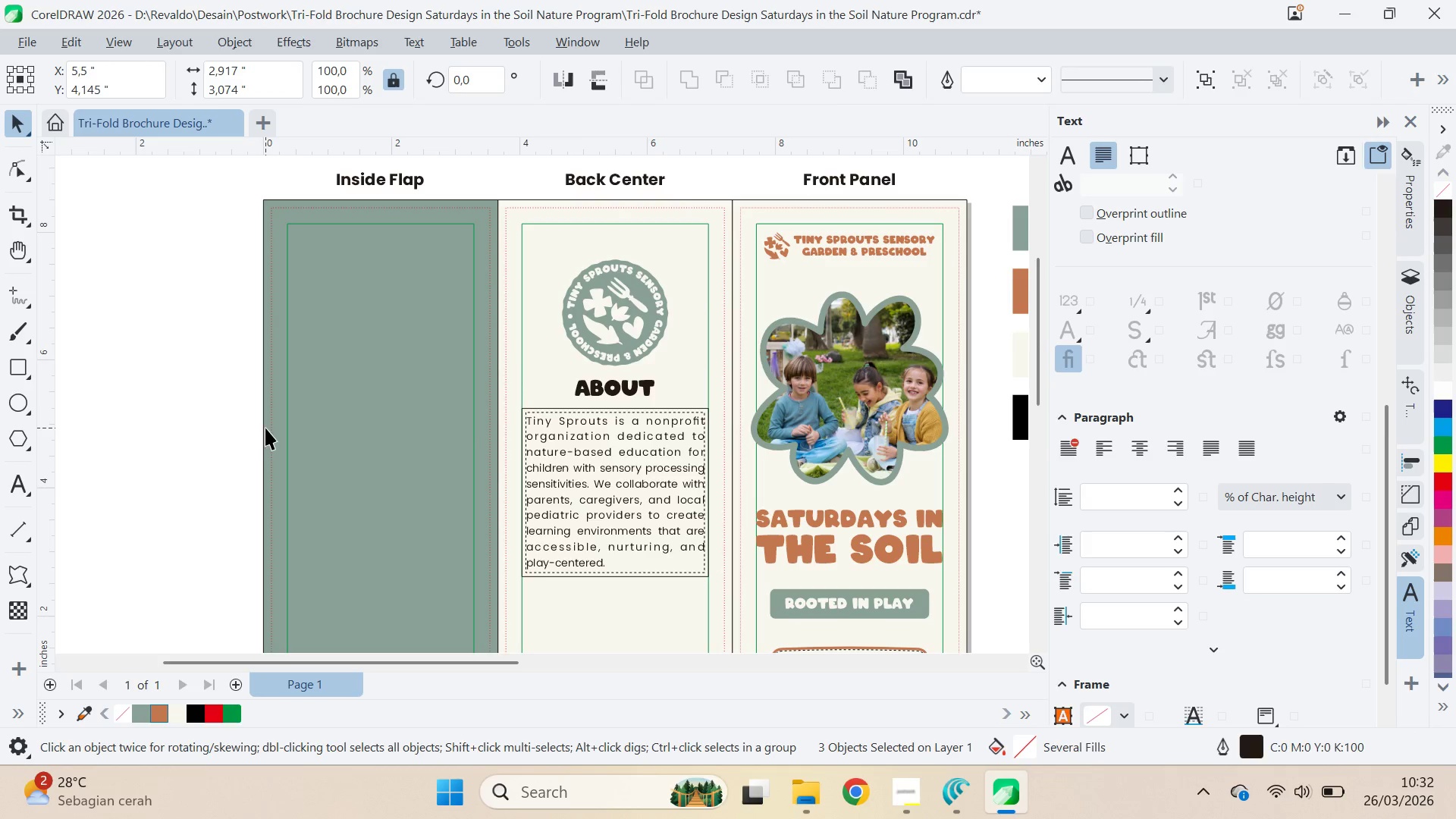 
key(C)
 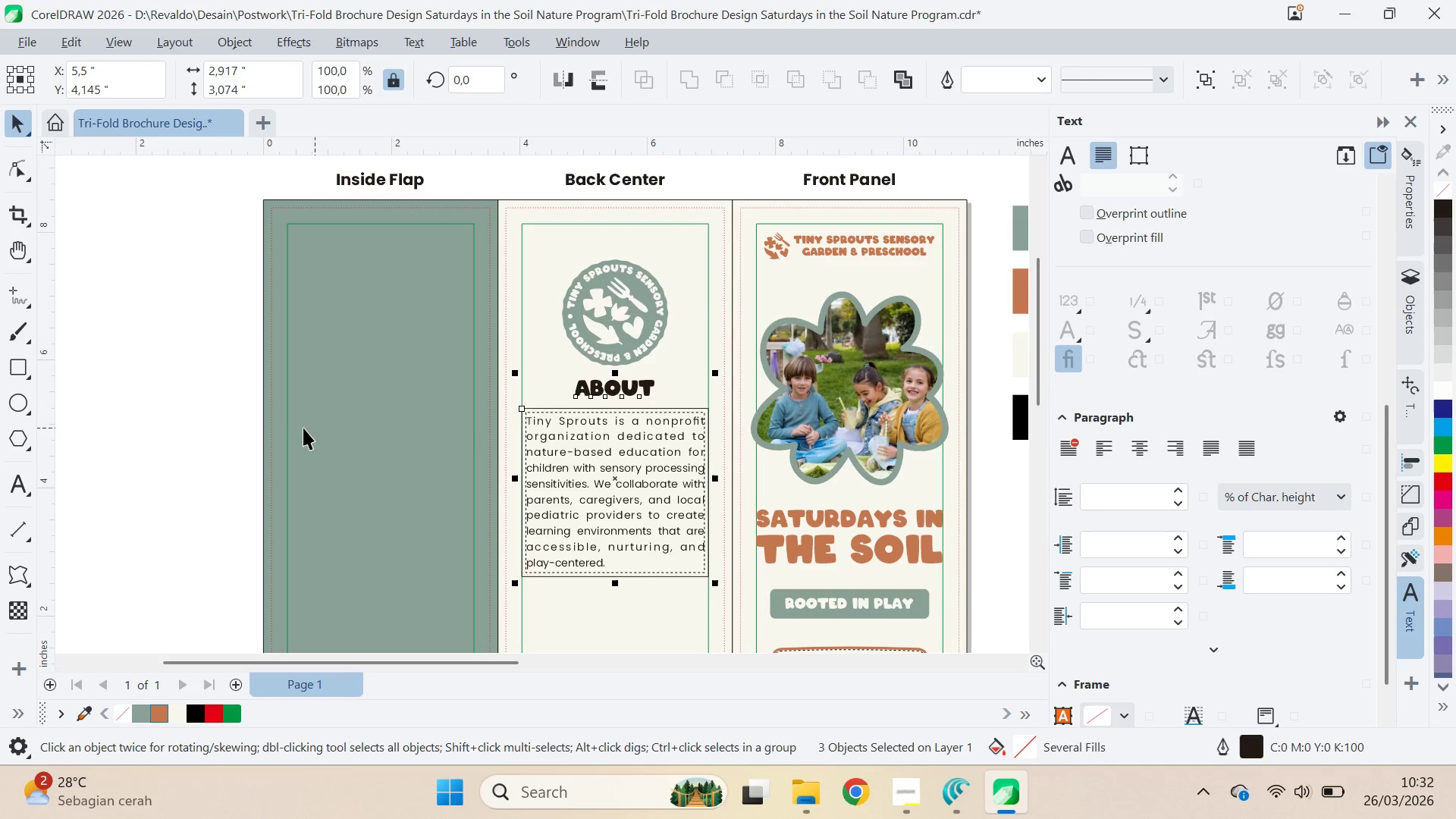 
left_click([265, 428])
 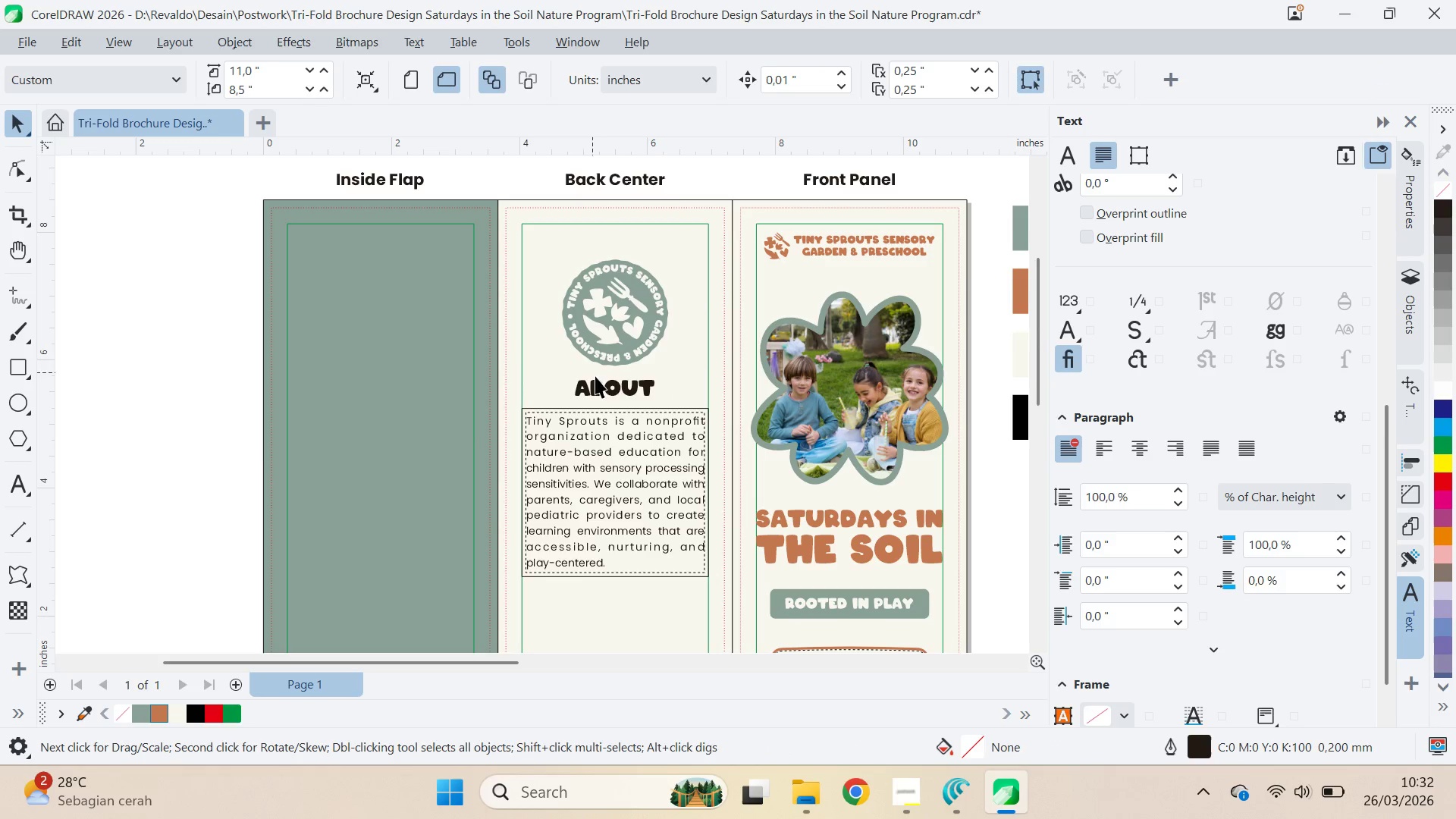 
left_click_drag(start_coordinate=[617, 391], to_coordinate=[619, 241])
 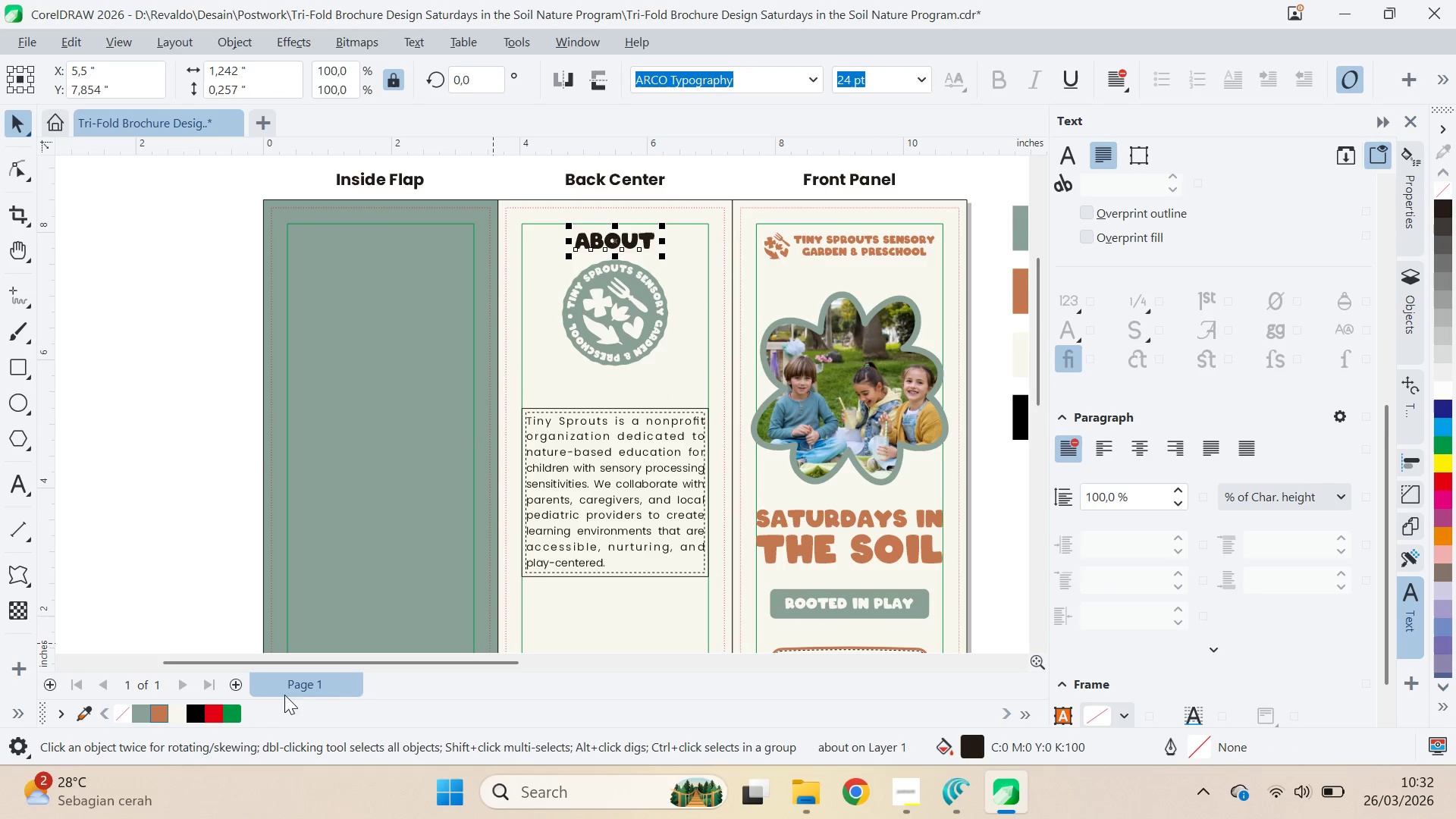 
hold_key(key=ShiftLeft, duration=1.36)
 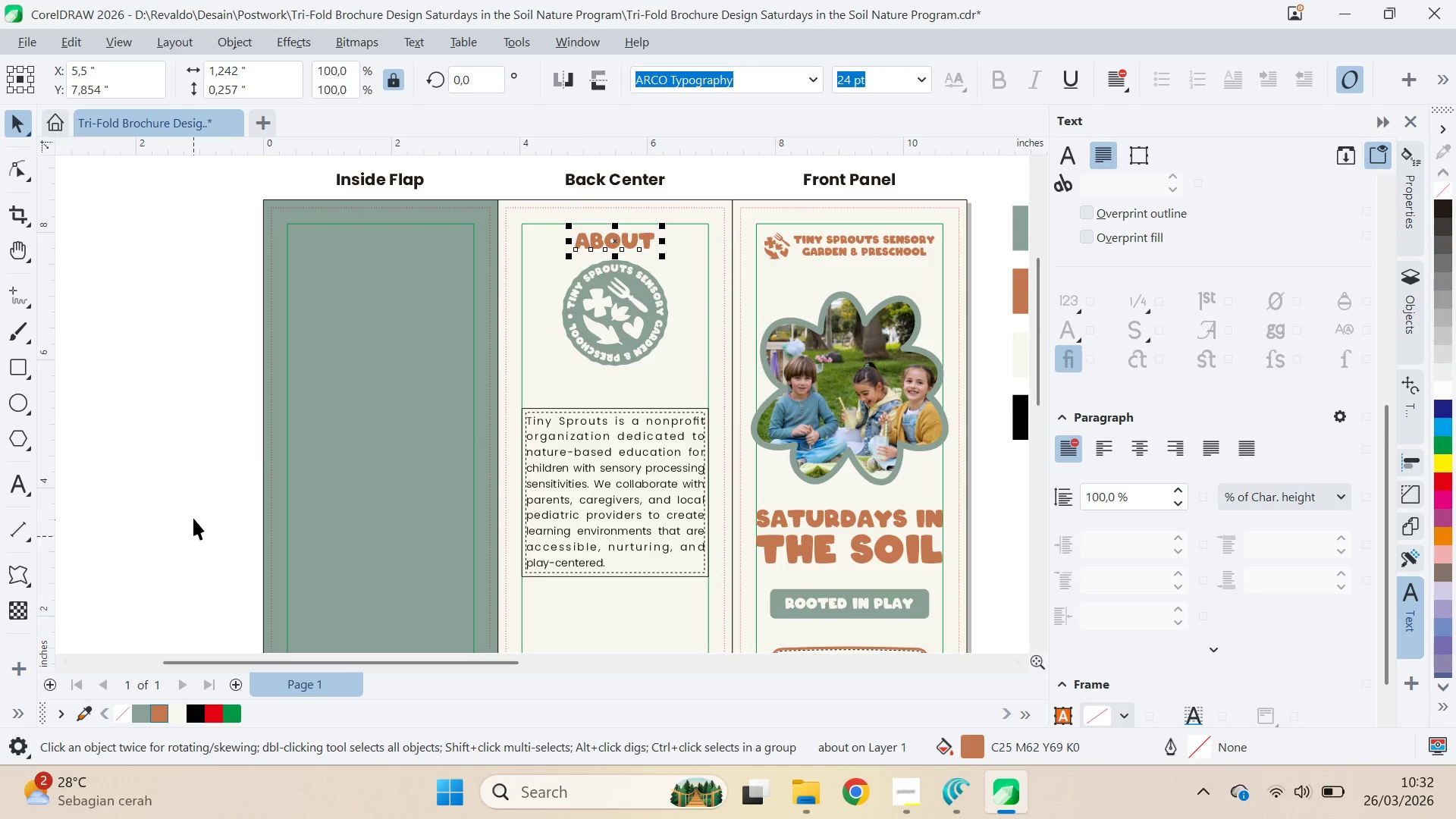 
double_click([583, 524])
 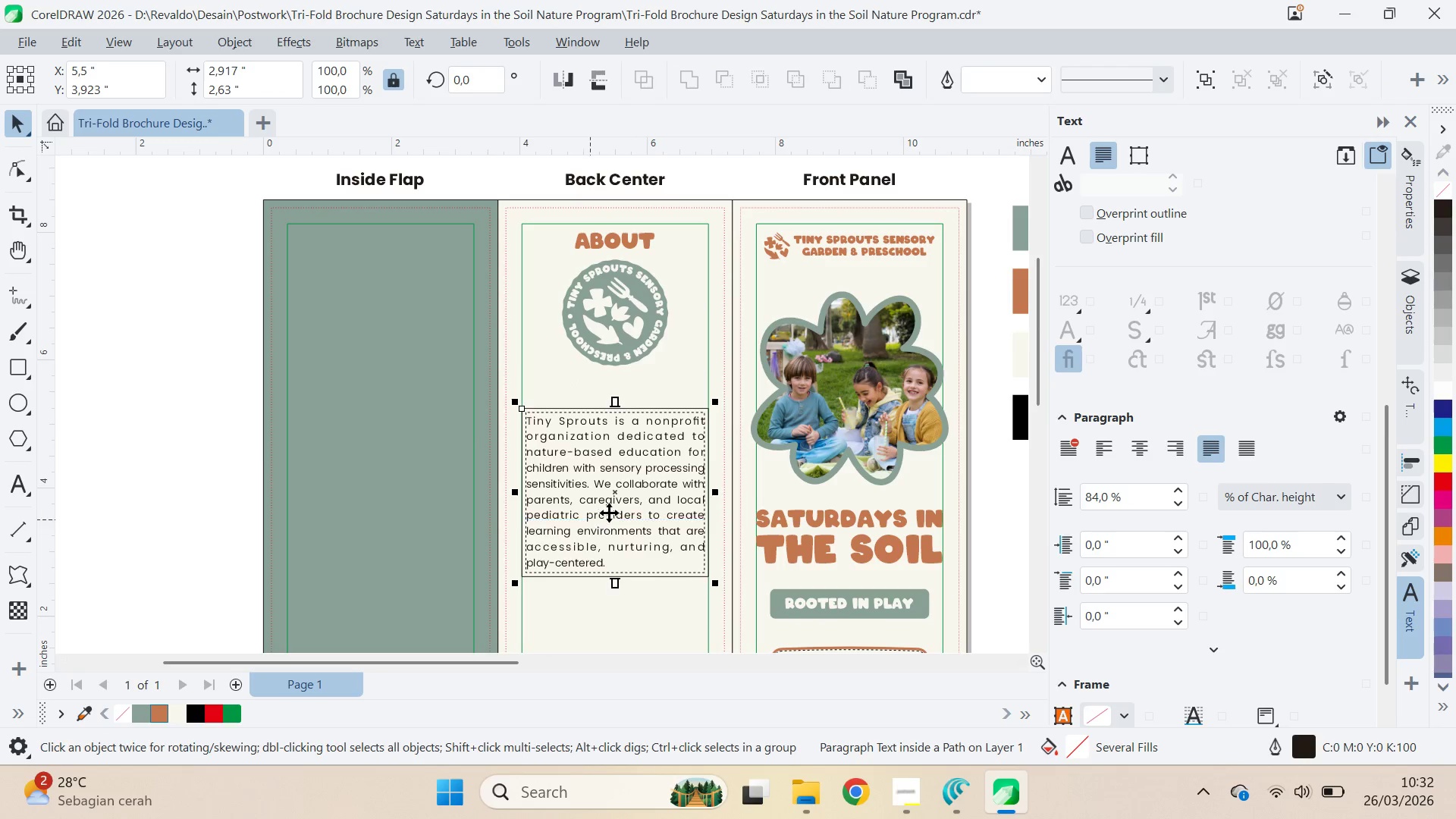 
triple_click([609, 513])
 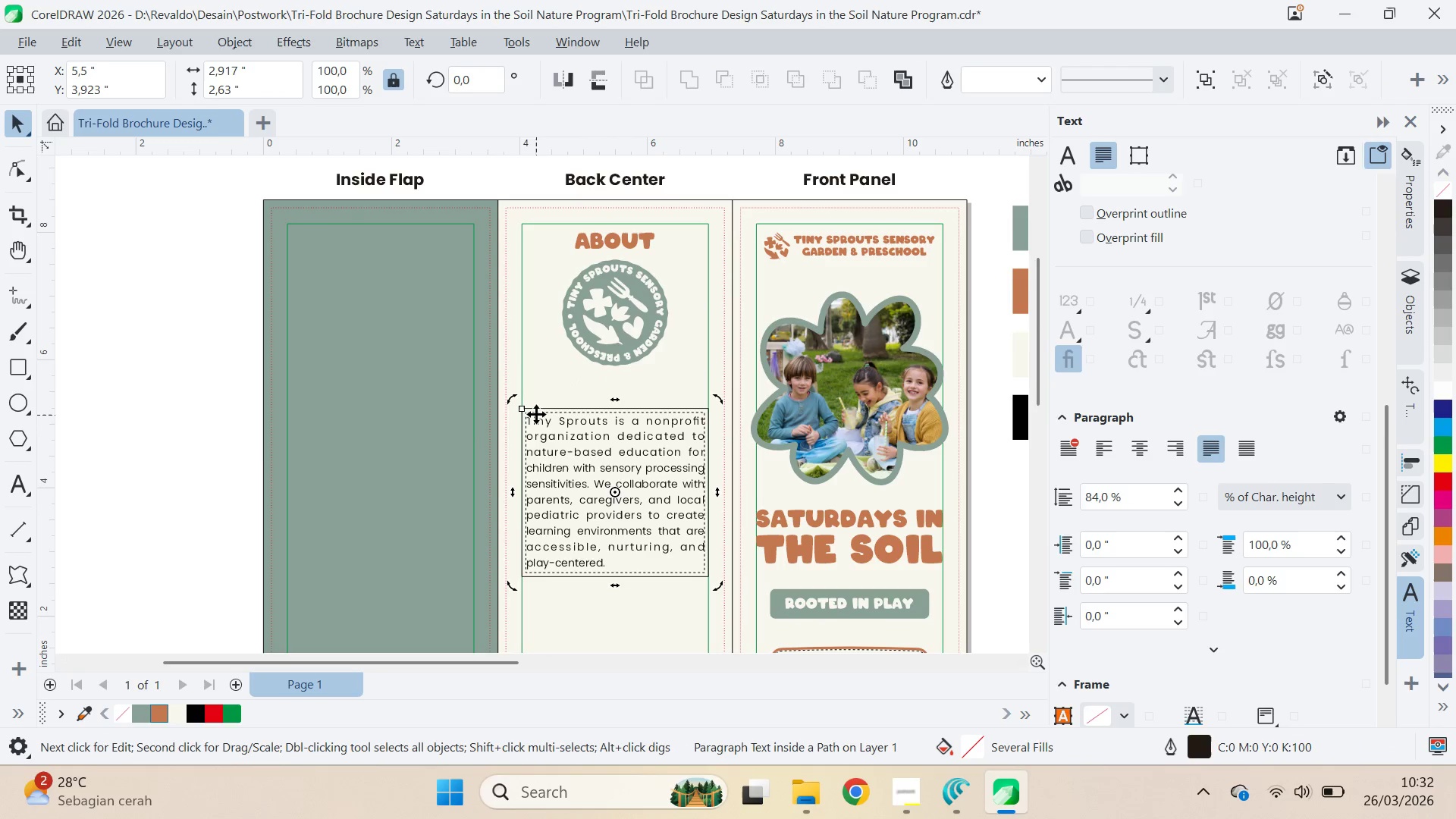 
left_click([536, 413])
 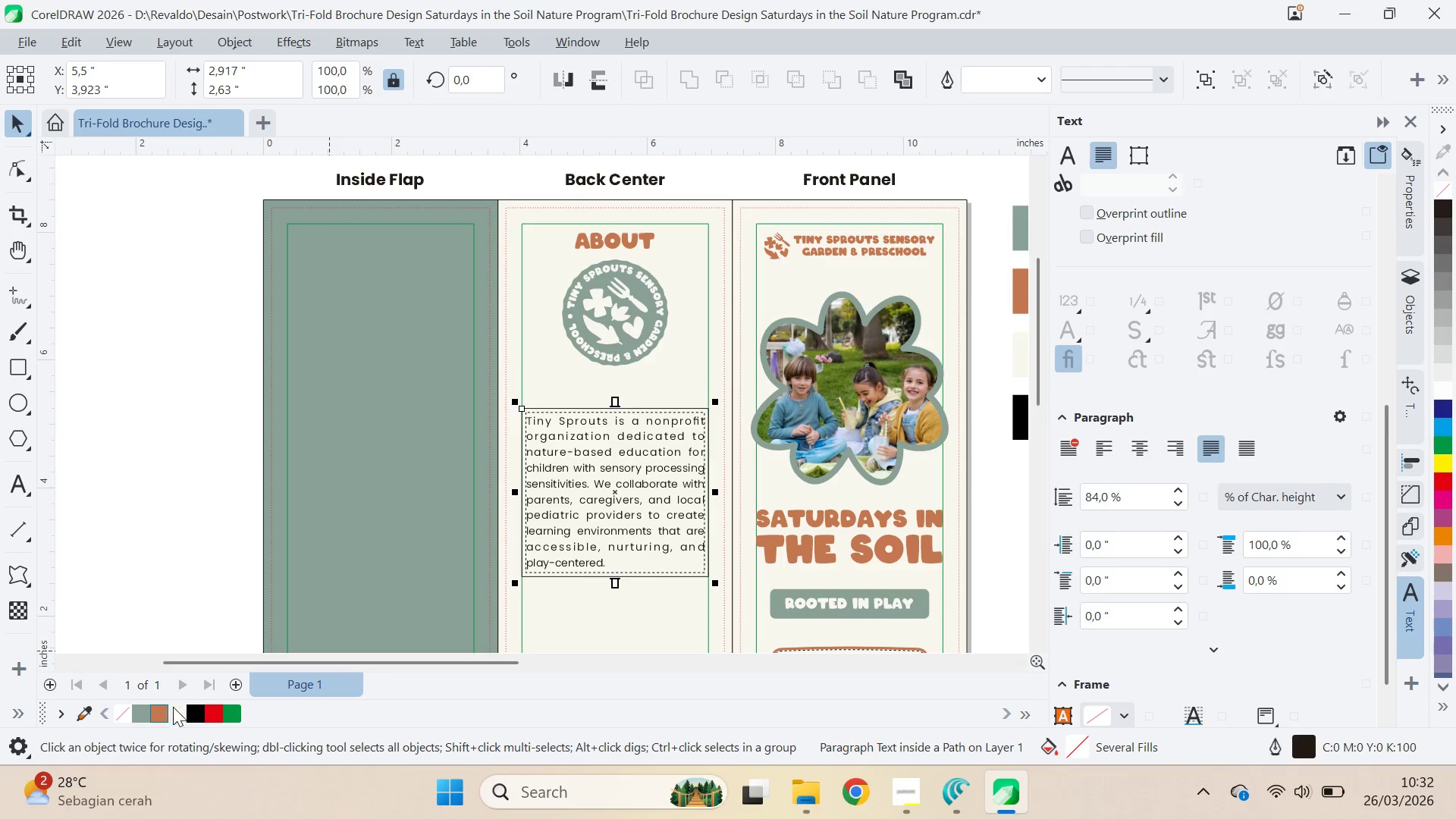 
left_click([206, 716])
 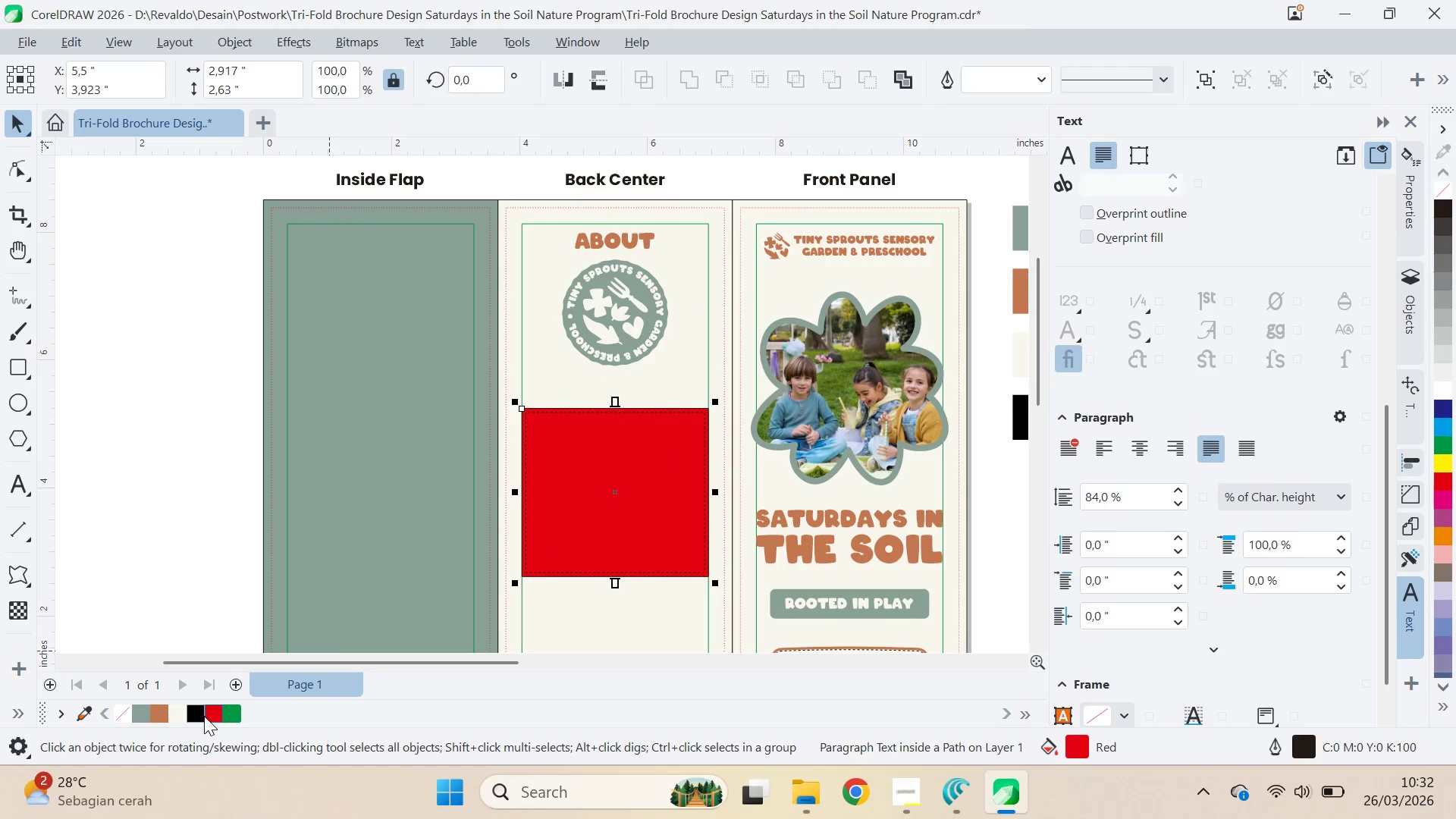 
key(Control+Z)
 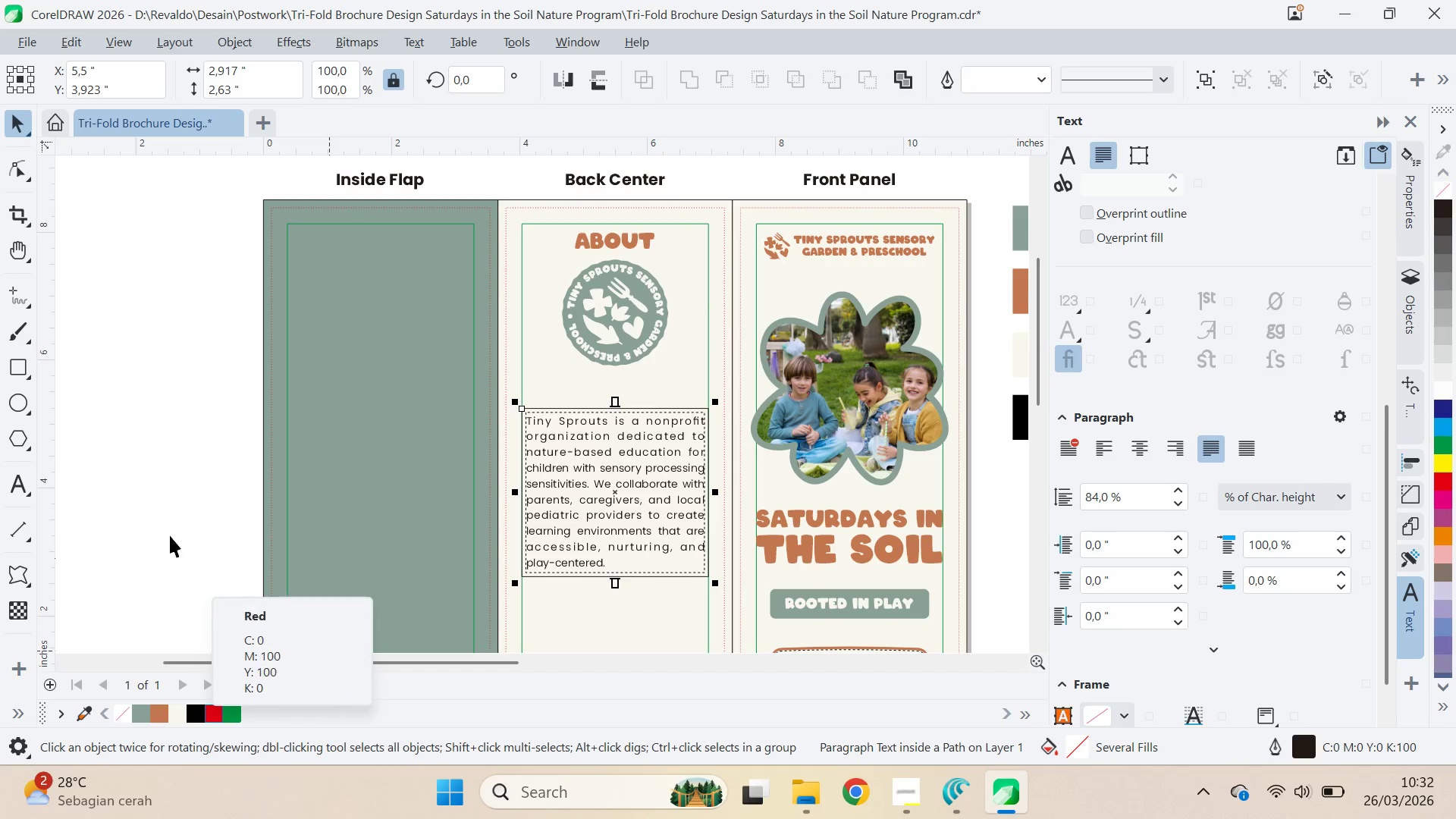 
left_click([162, 518])
 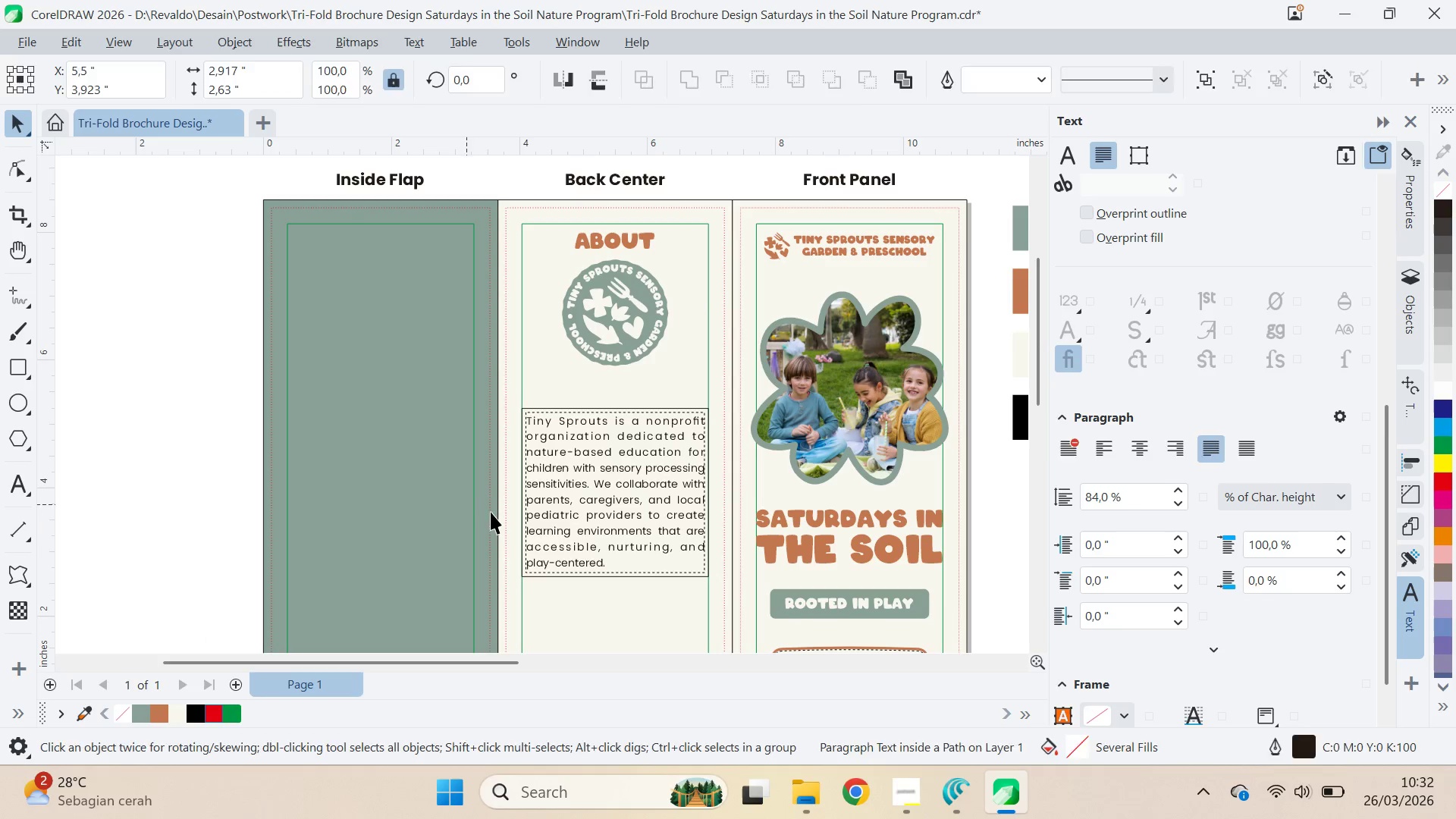 
hold_key(key=ControlLeft, duration=0.48)
 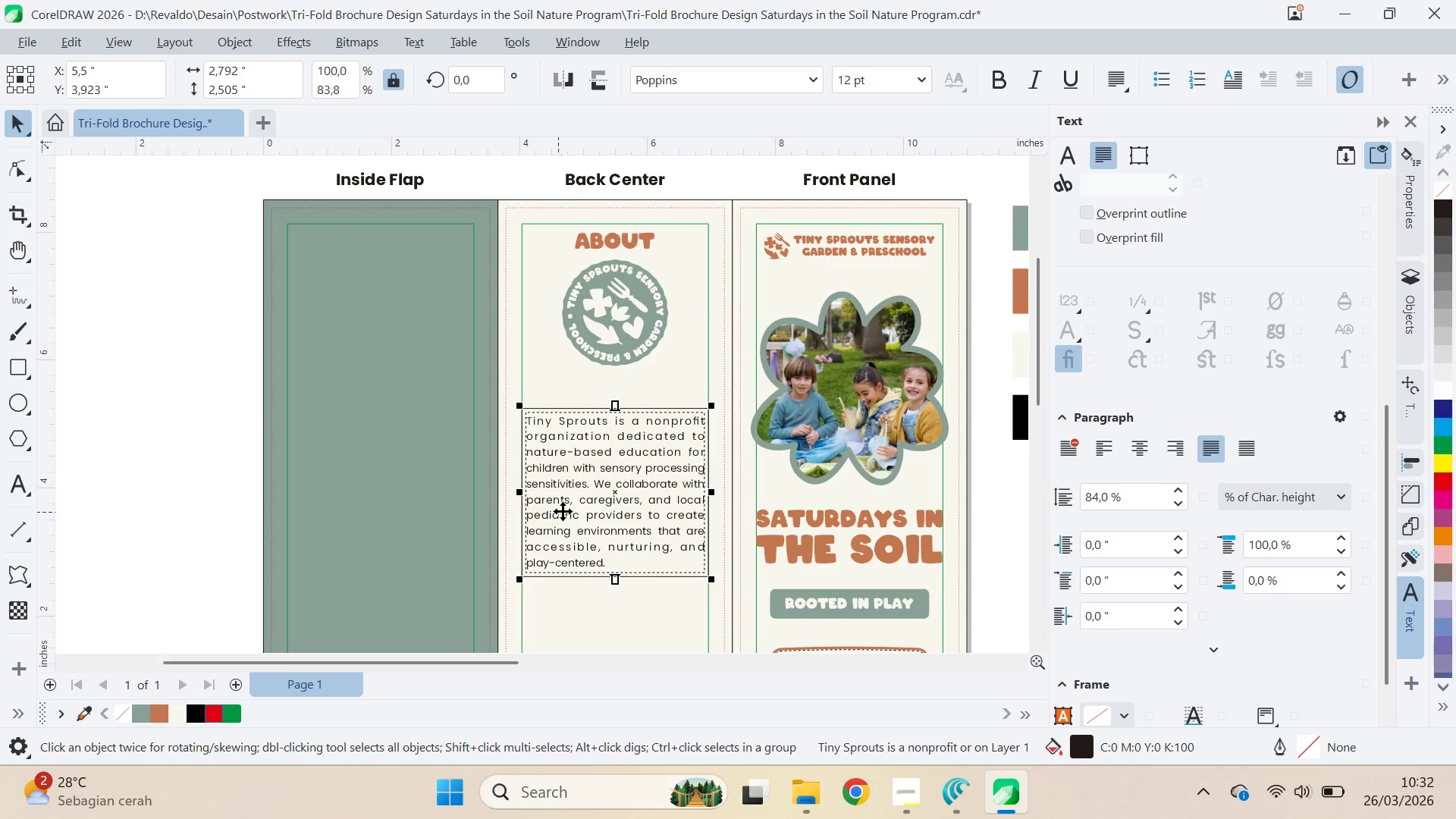 
hold_key(key=ControlLeft, duration=0.53)
 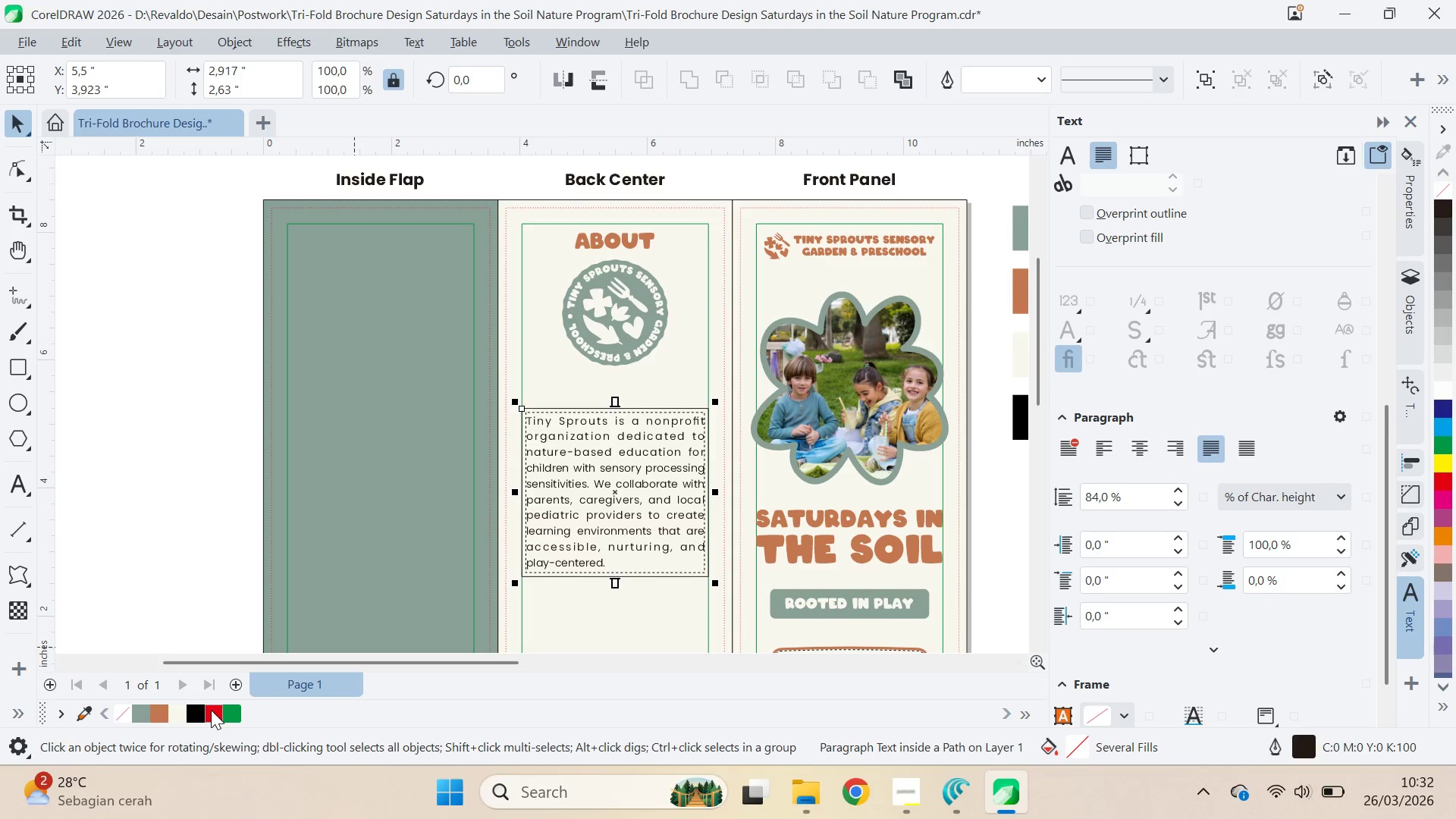 
double_click([198, 713])
 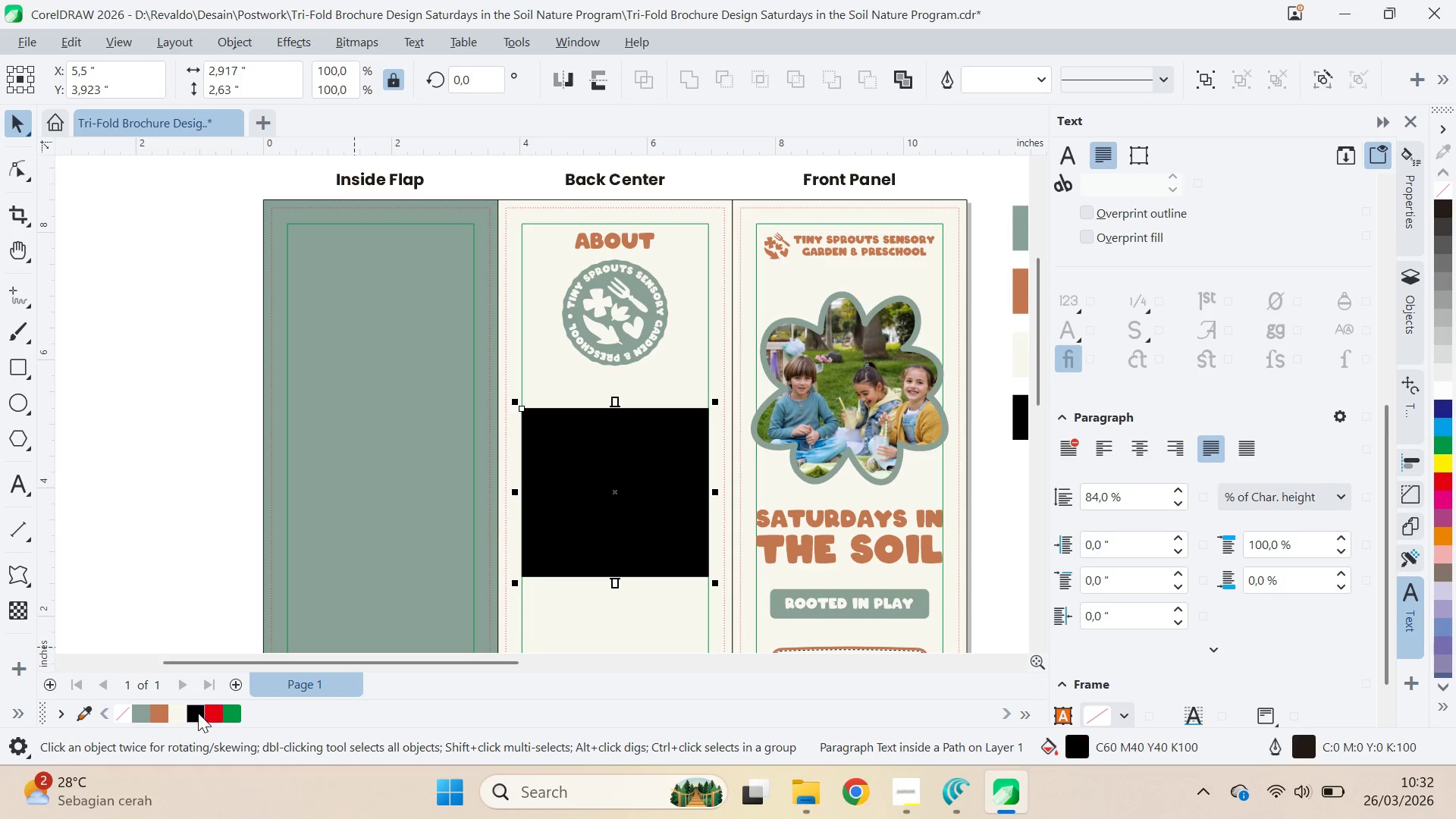 
key(Control+Z)
 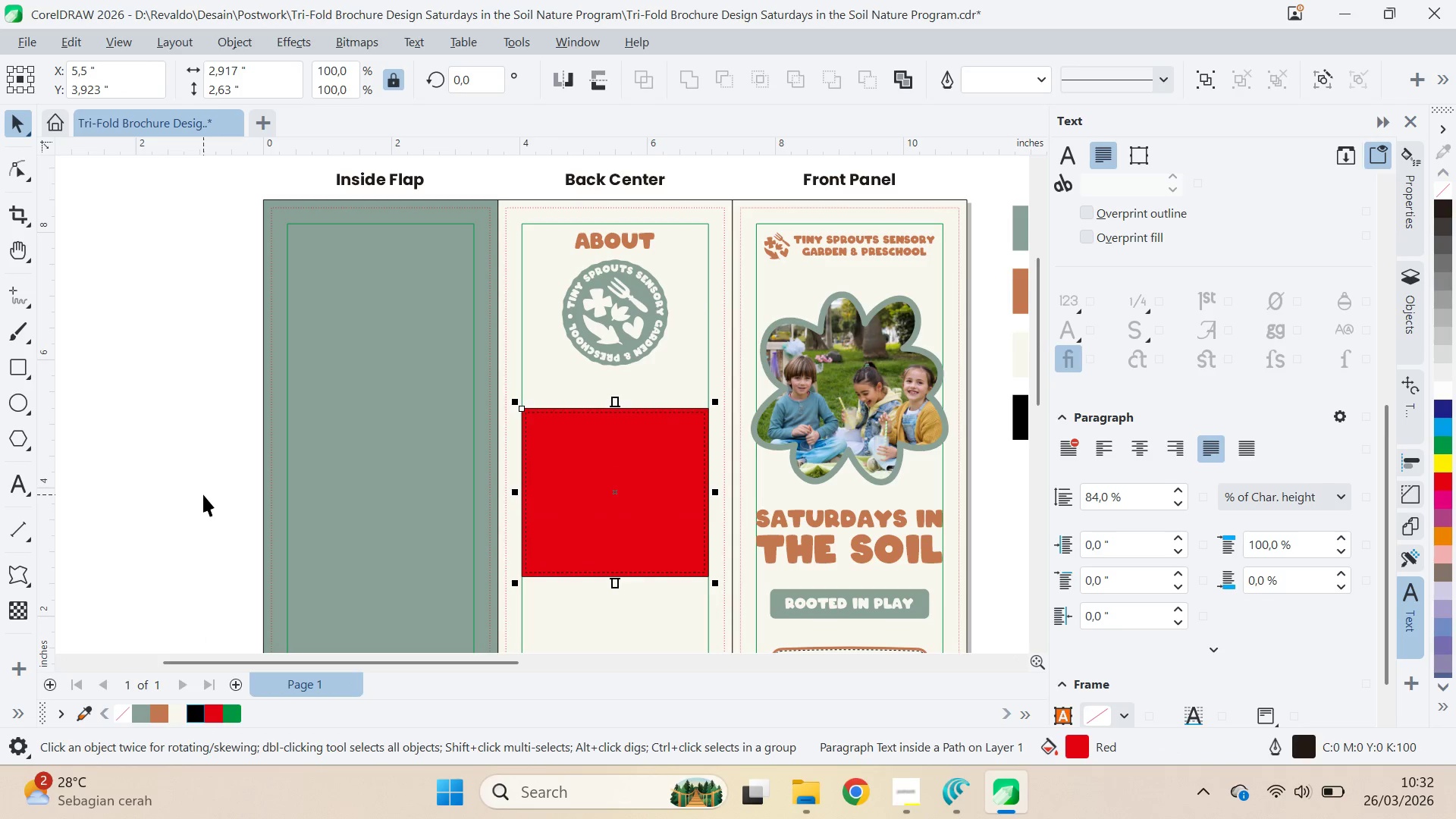 
key(Control+Z)
 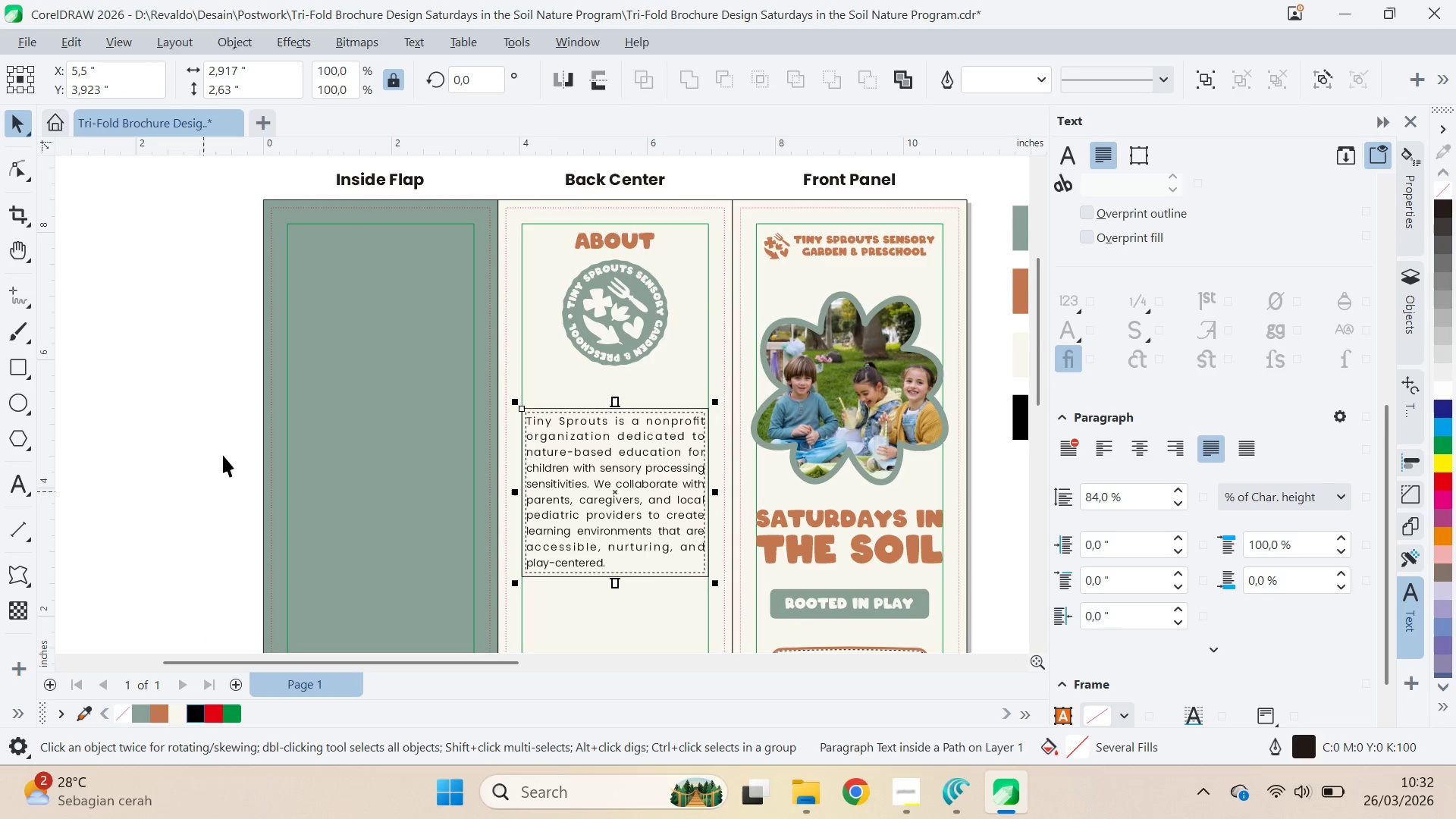 
left_click([222, 455])
 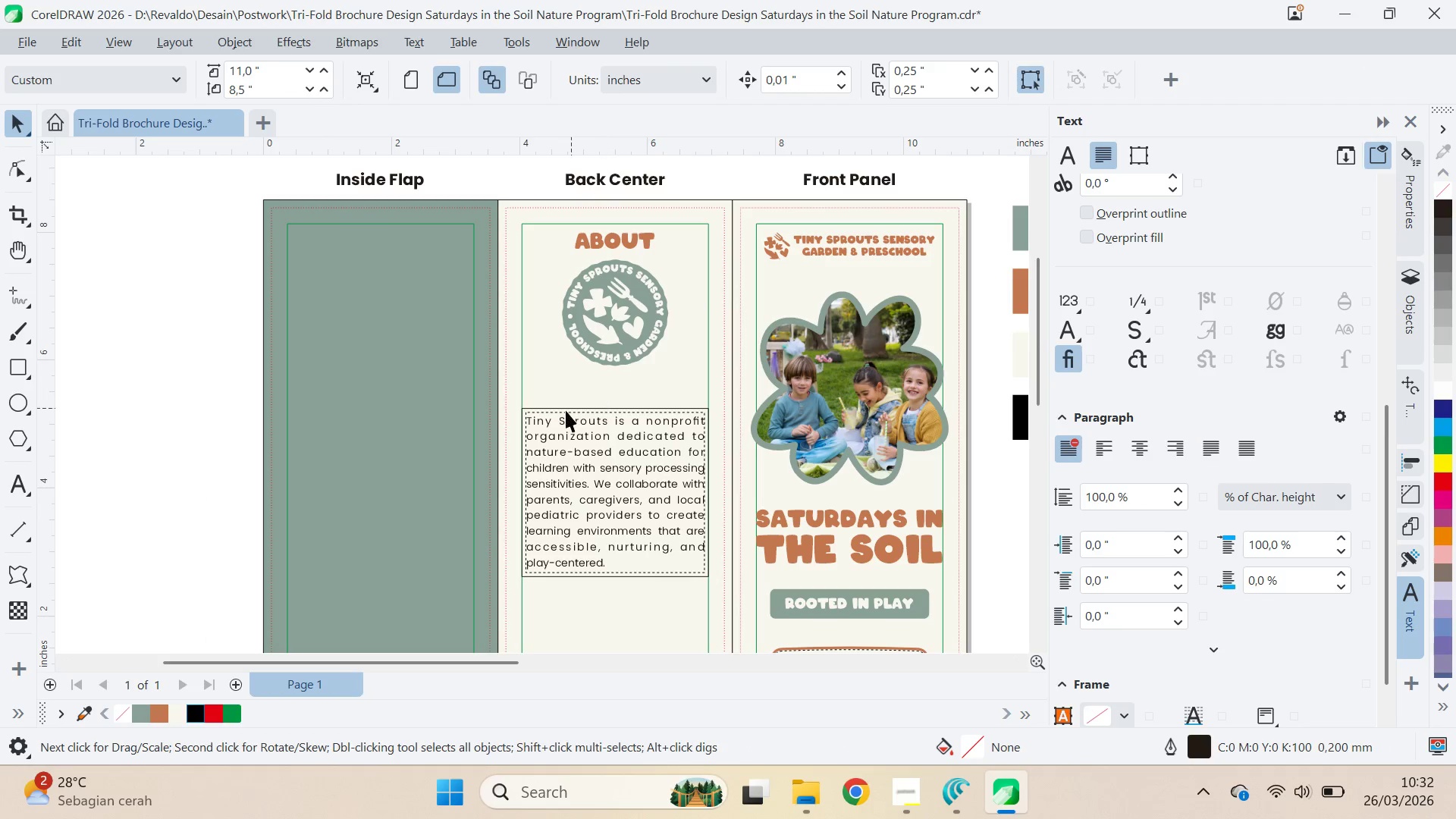 
hold_key(key=ControlLeft, duration=0.64)
 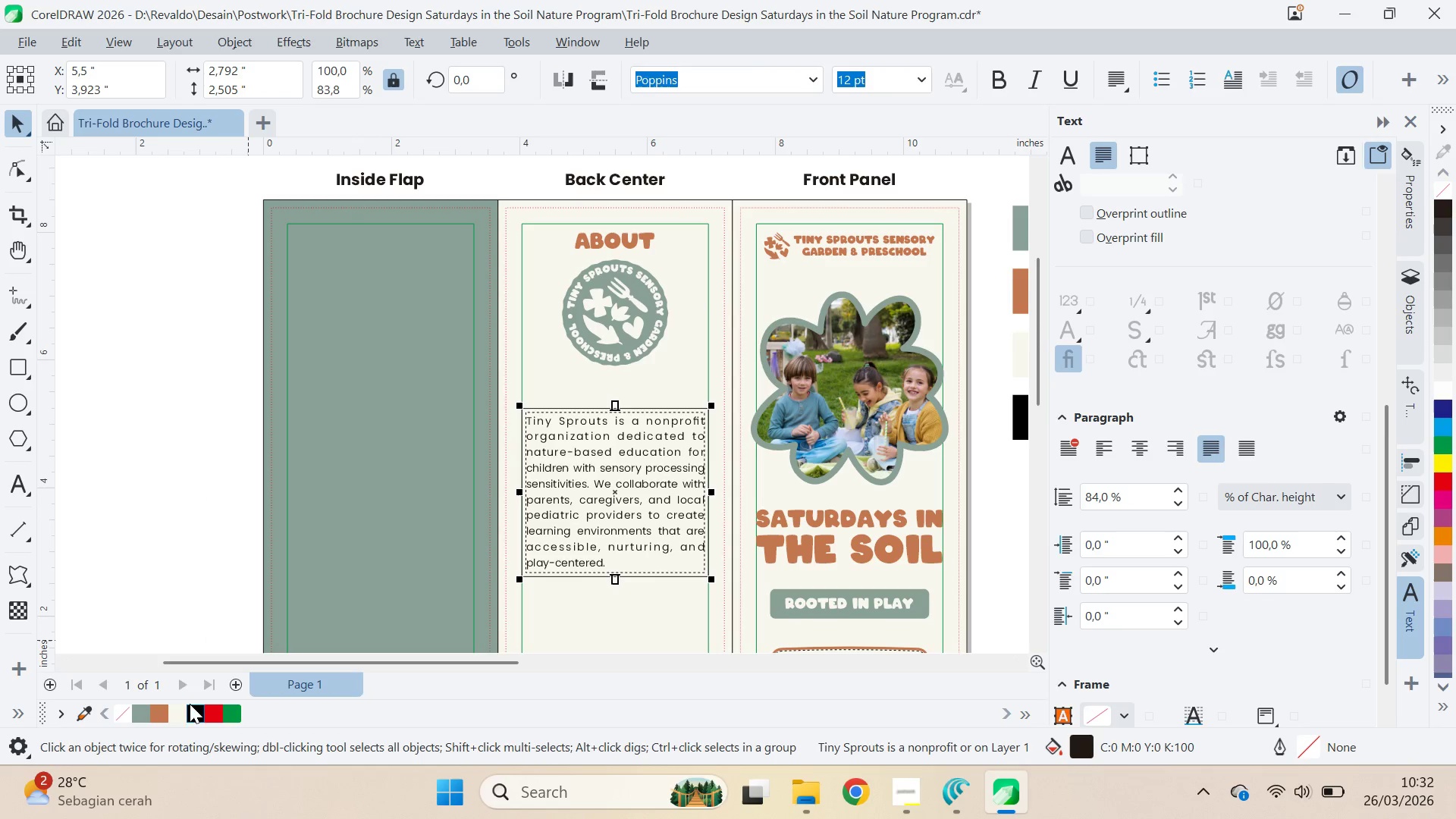 
hold_key(key=ControlLeft, duration=17.52)
right_click([155, 709])
 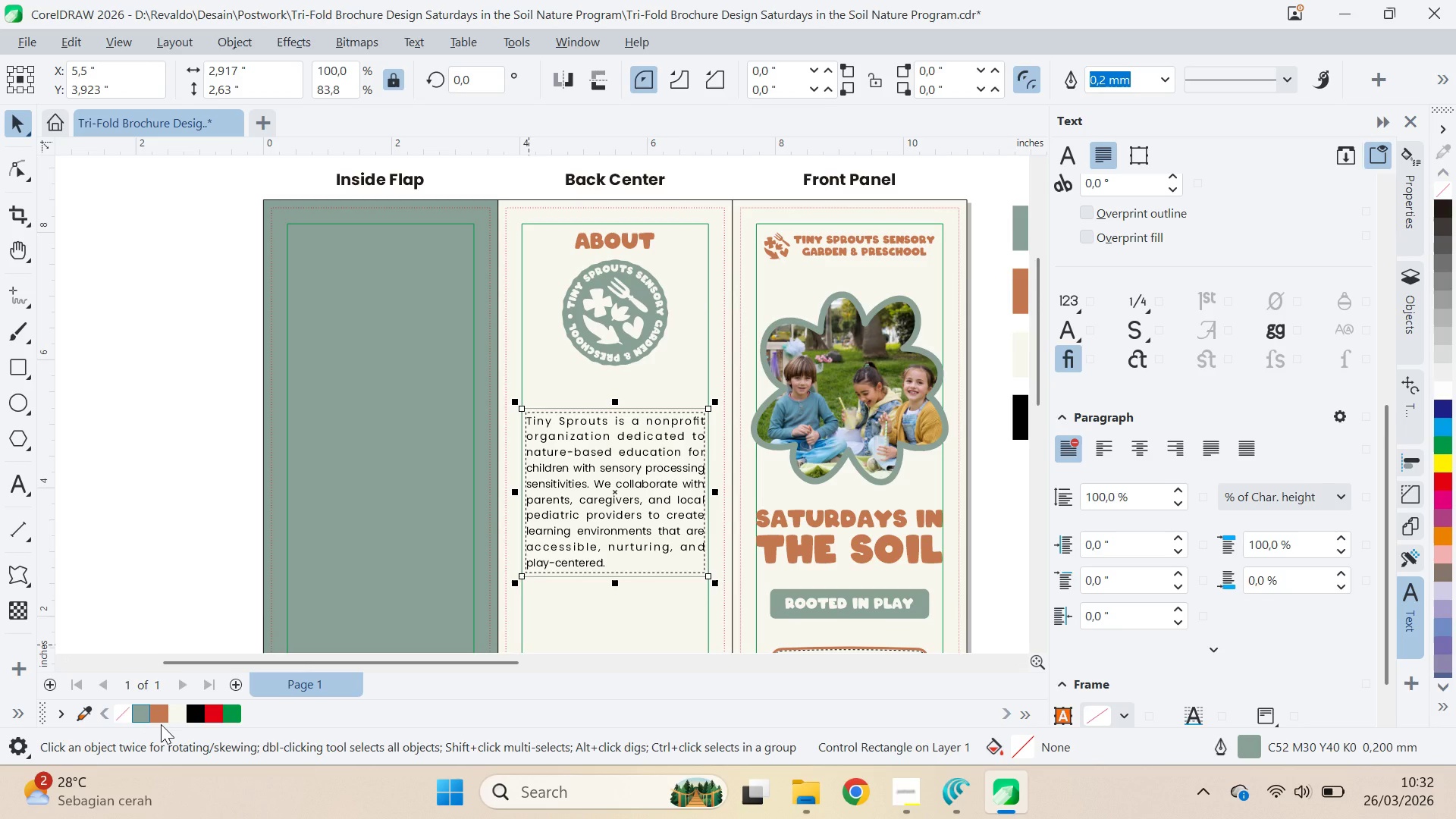 
key(F12)
 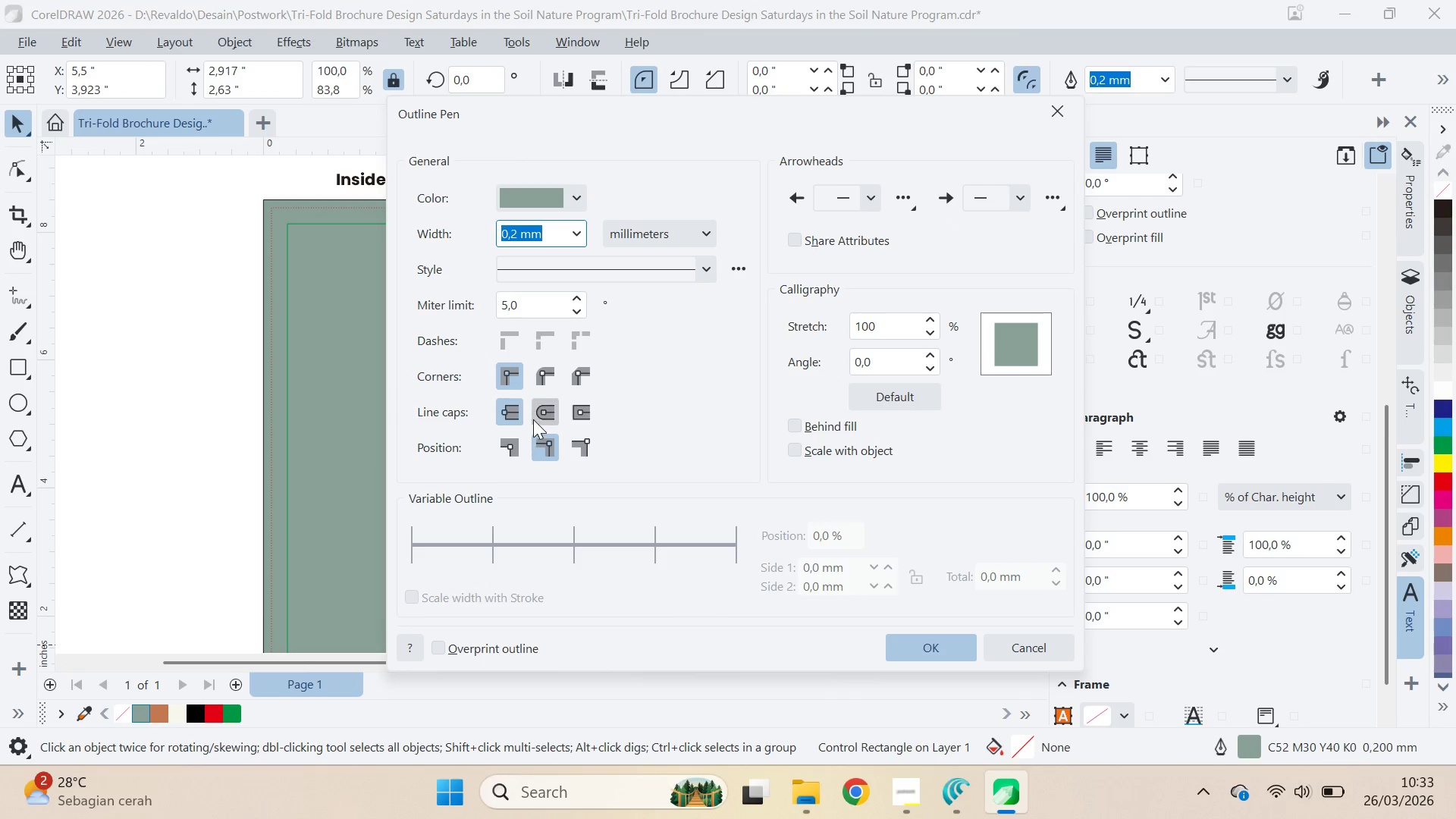 
double_click([547, 365])
 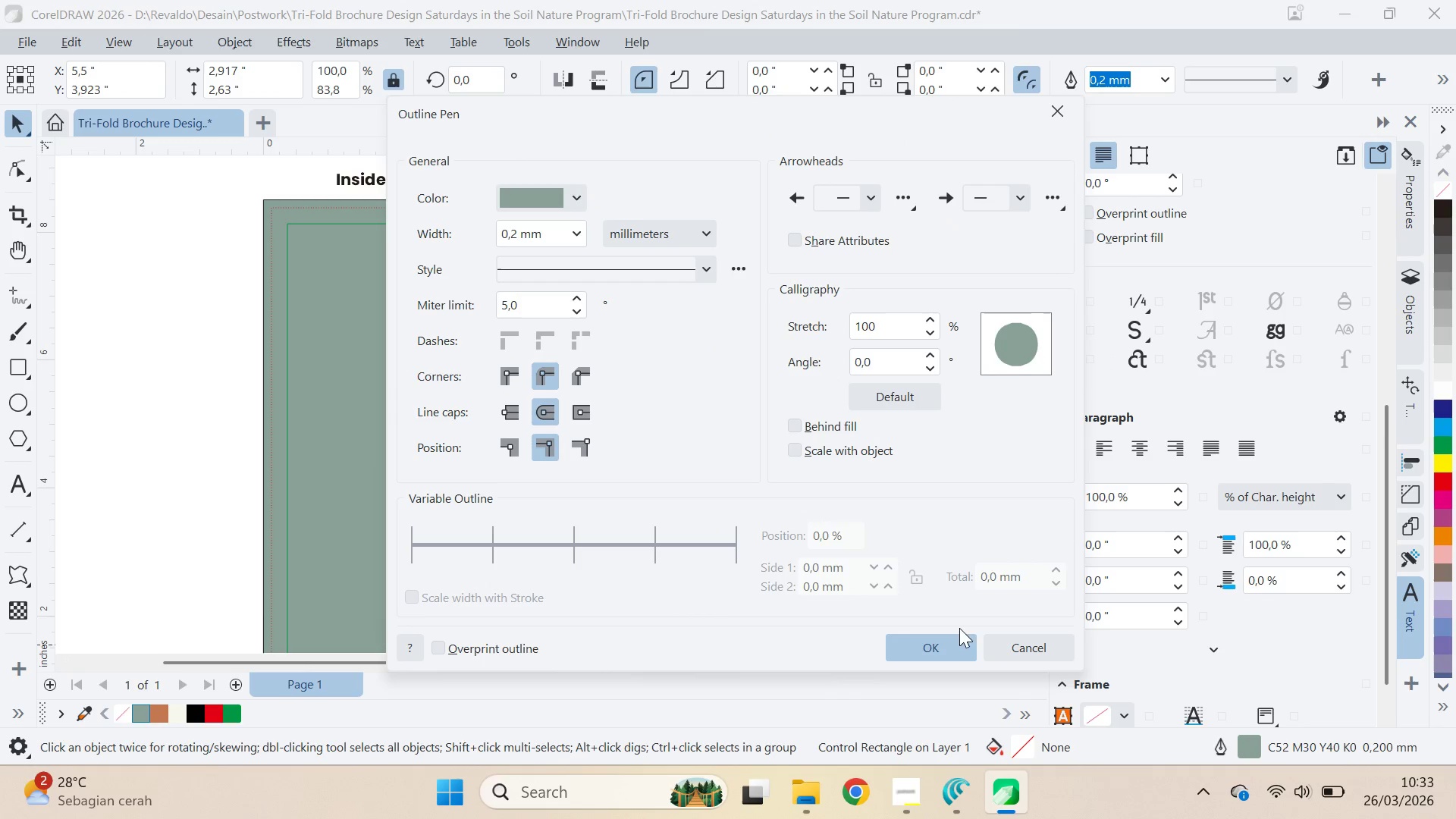 
left_click([959, 642])
 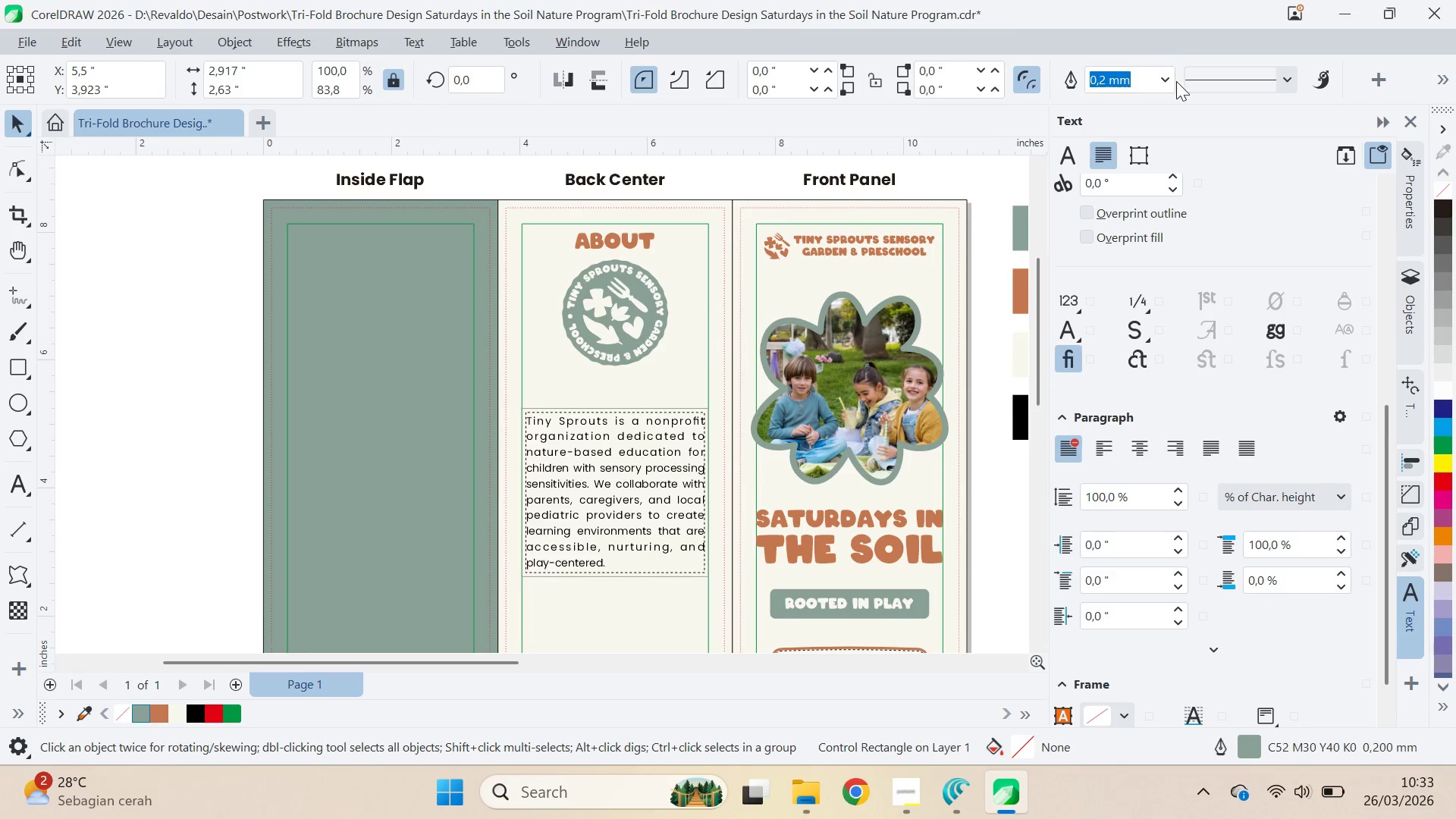 
left_click_drag(start_coordinate=[1171, 74], to_coordinate=[1169, 80])
 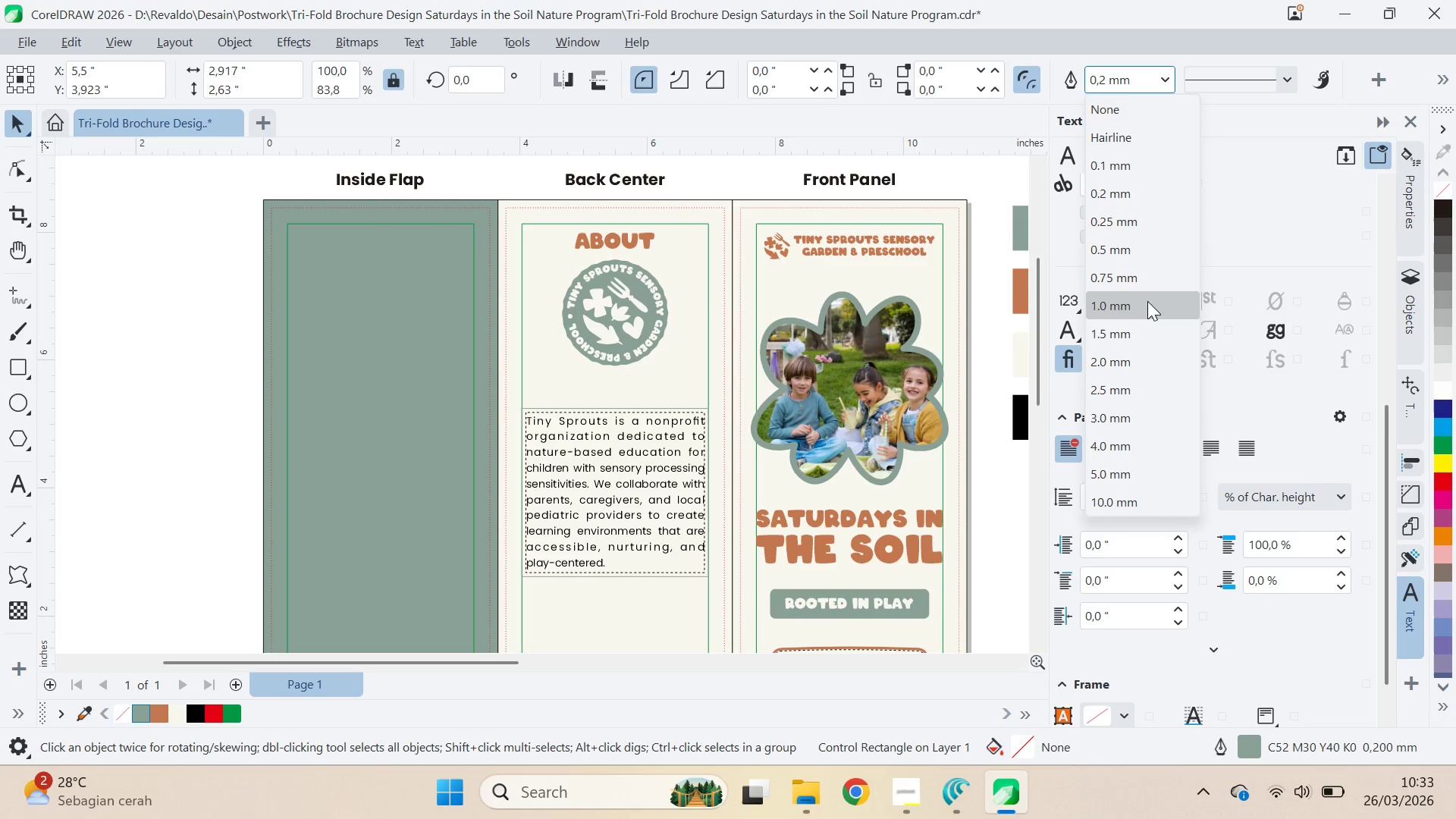 
left_click([1150, 303])
 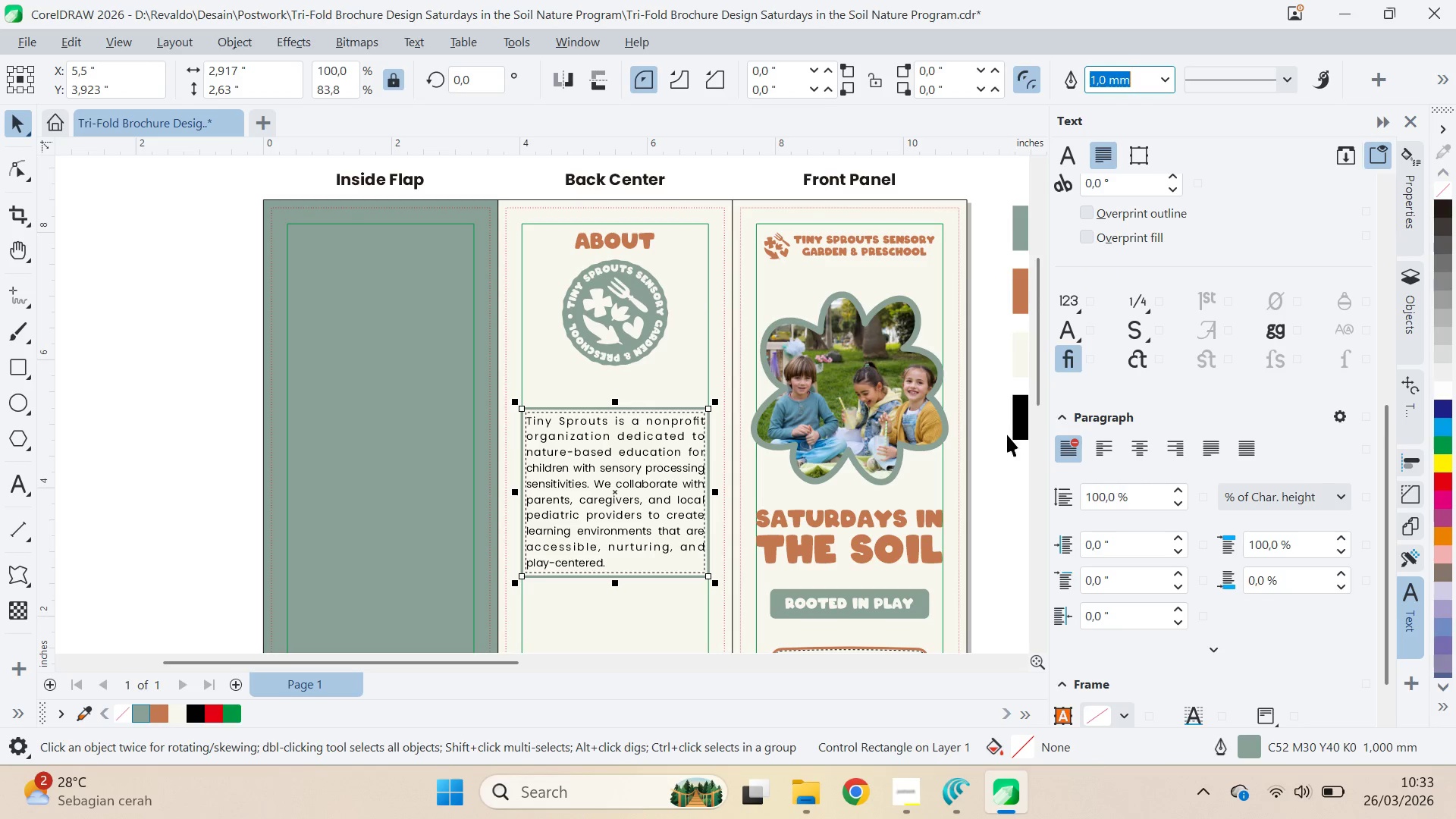 
key(Q)
 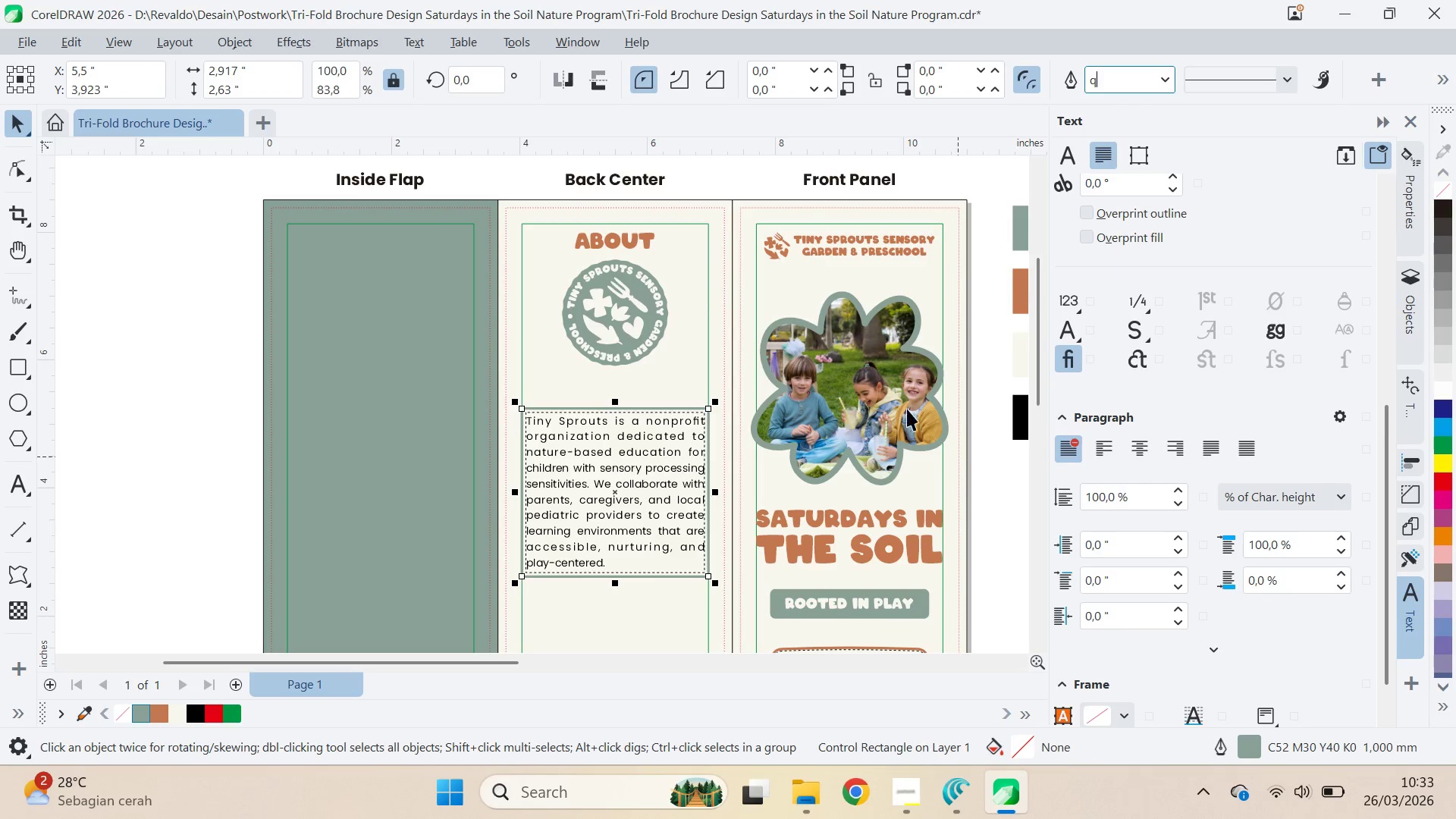 
left_click_drag(start_coordinate=[945, 445], to_coordinate=[874, 373])
 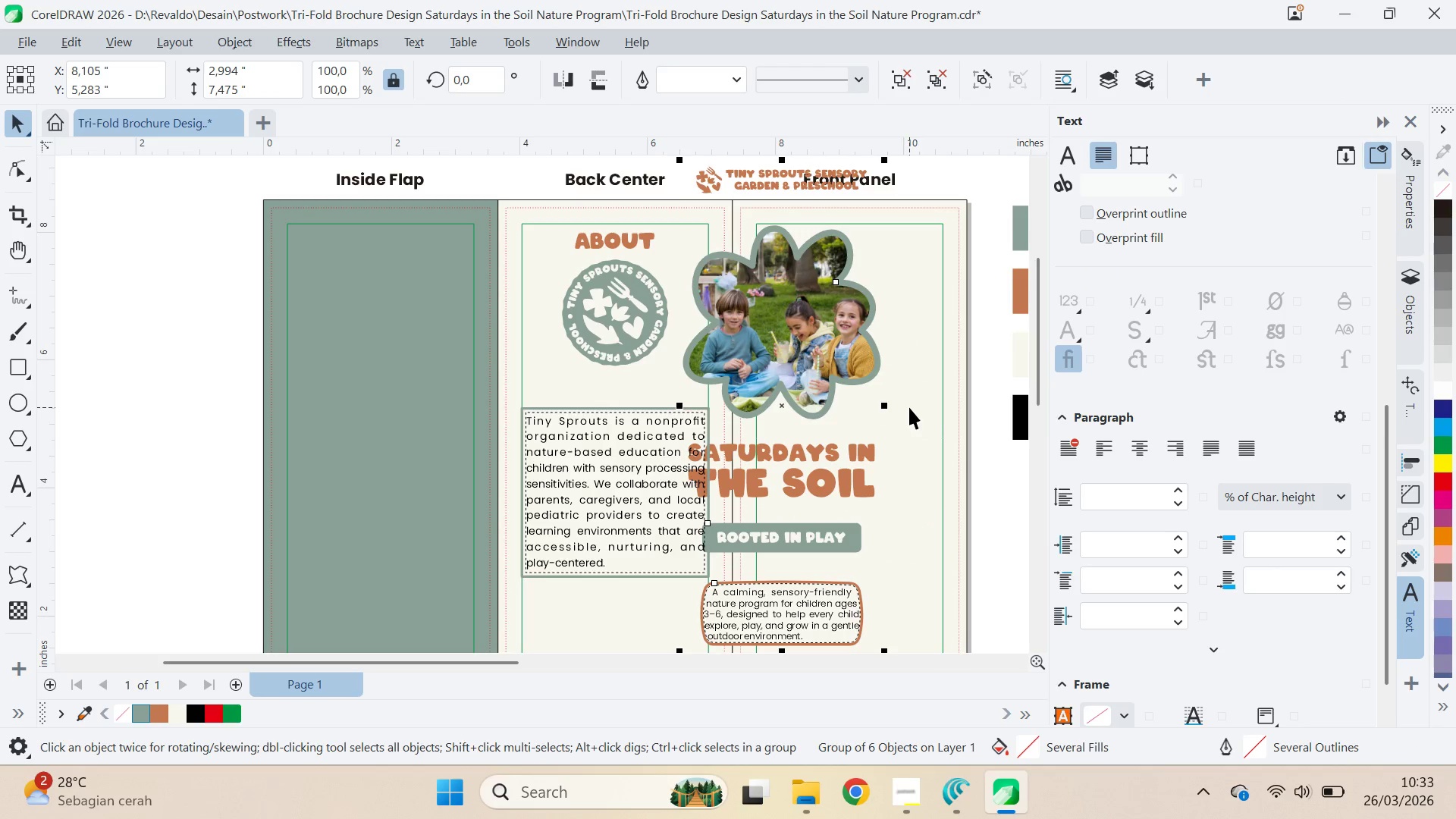 
key(Control+Z)
 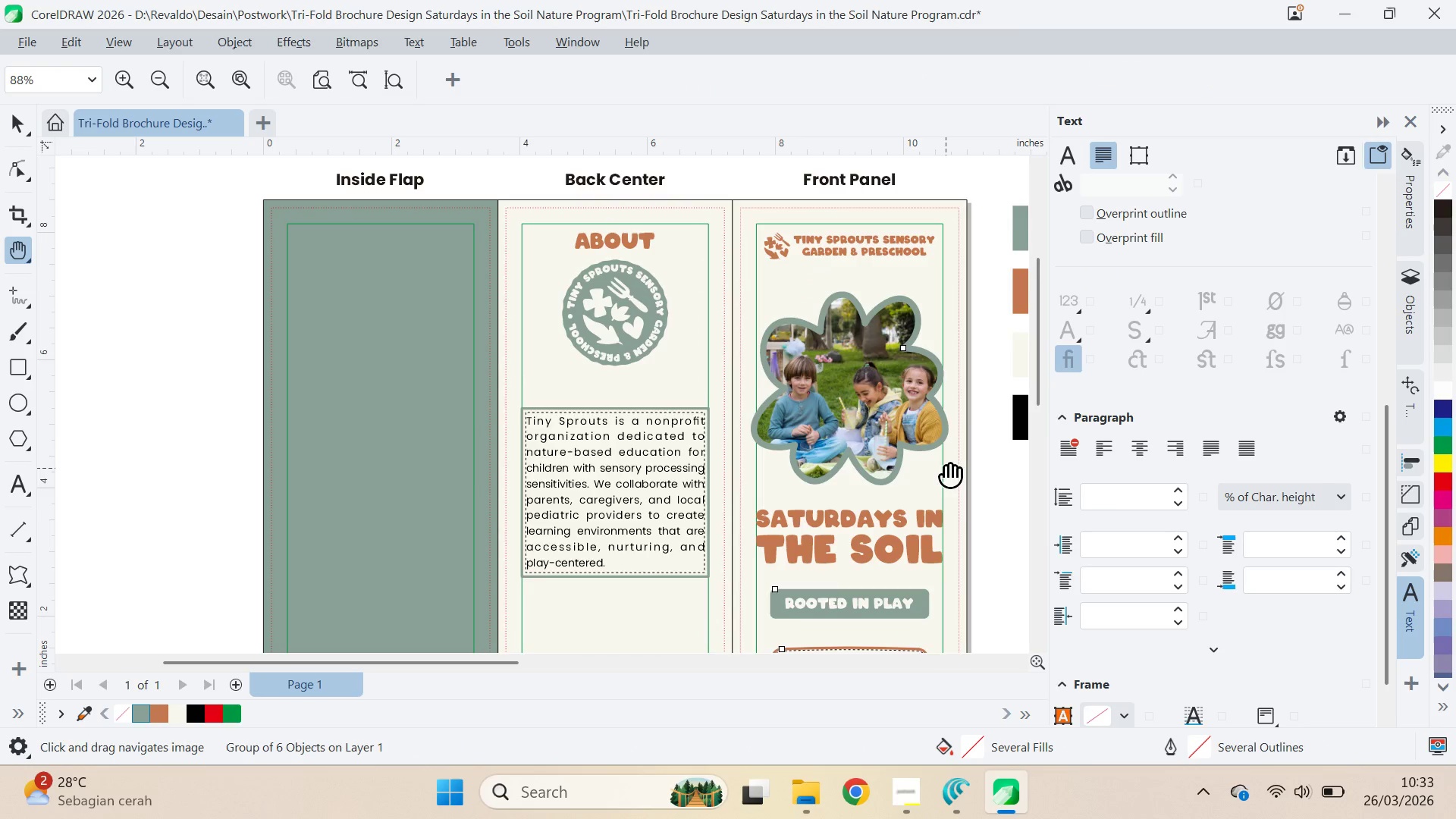 
type(qv)
 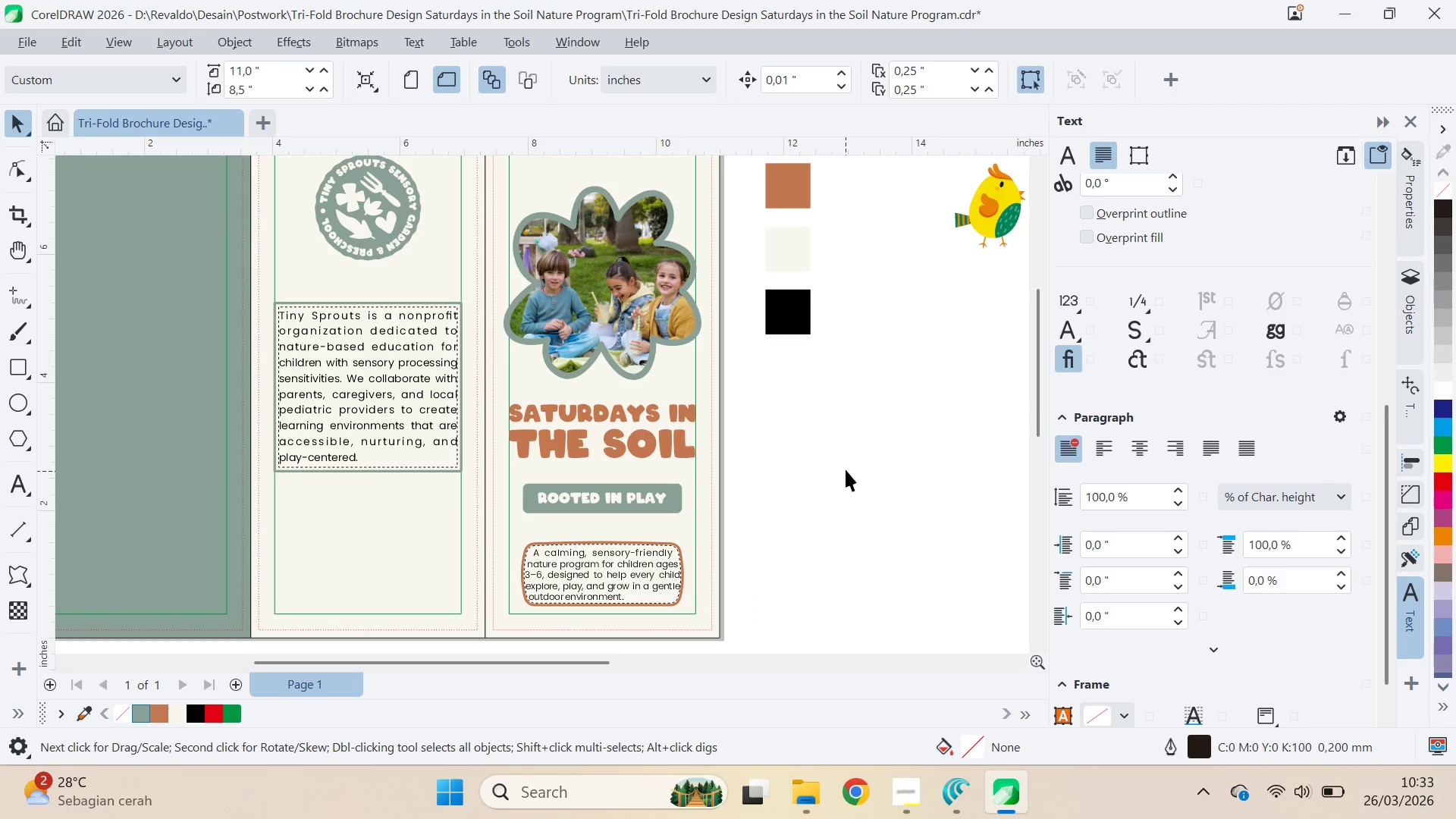 
left_click_drag(start_coordinate=[943, 463], to_coordinate=[695, 358])
 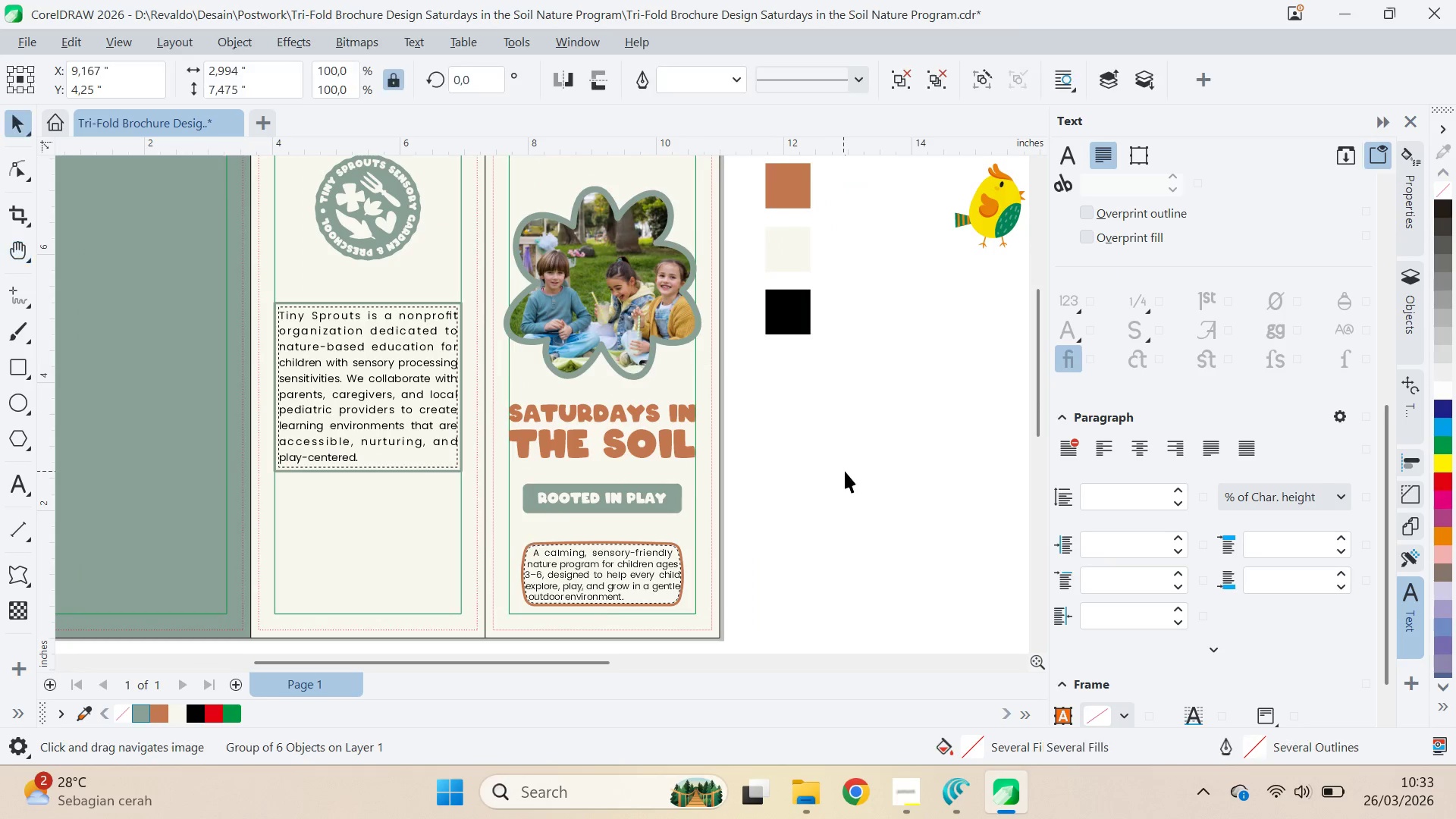 
double_click([845, 471])
 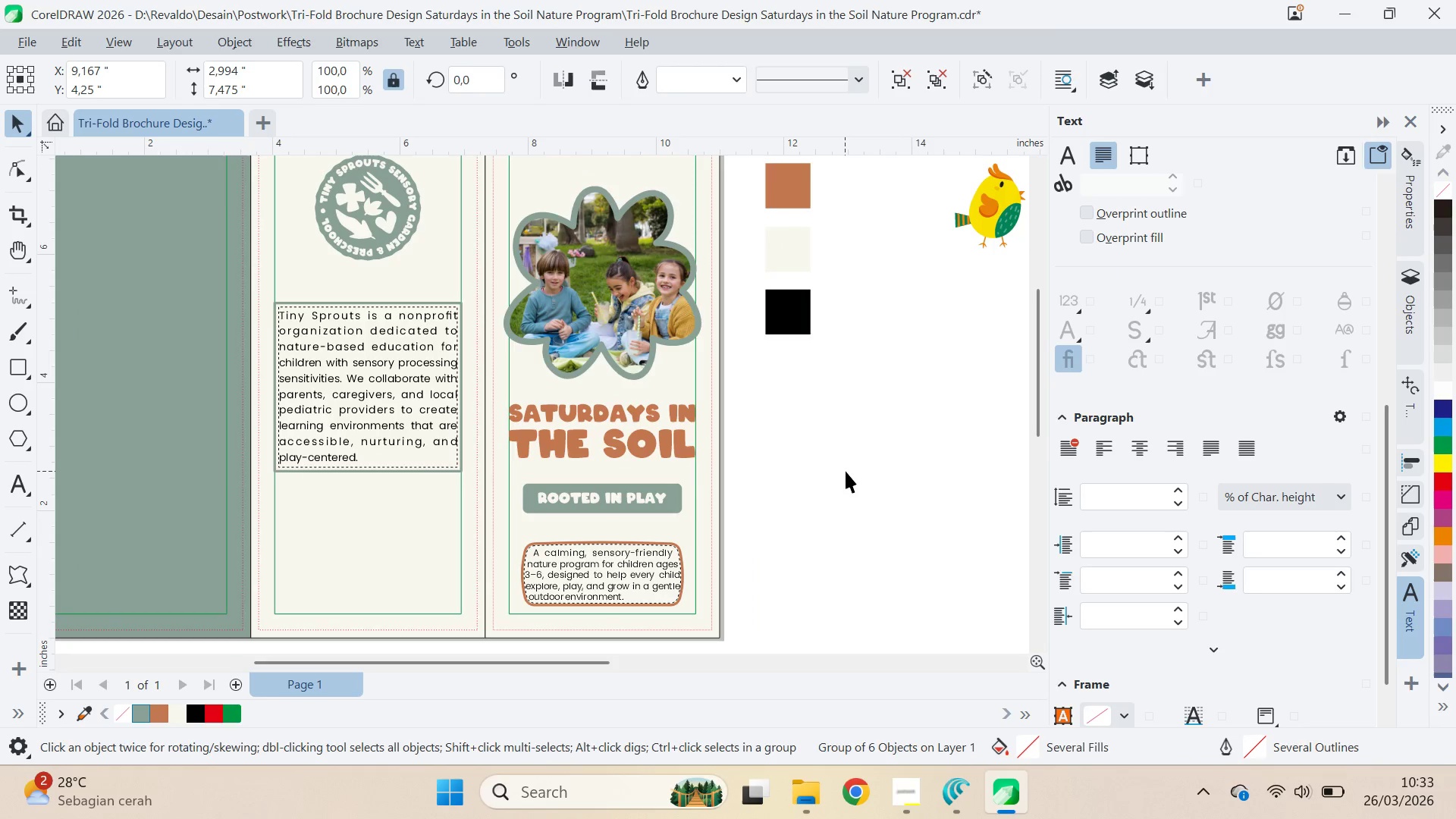 
key(Control+S)
 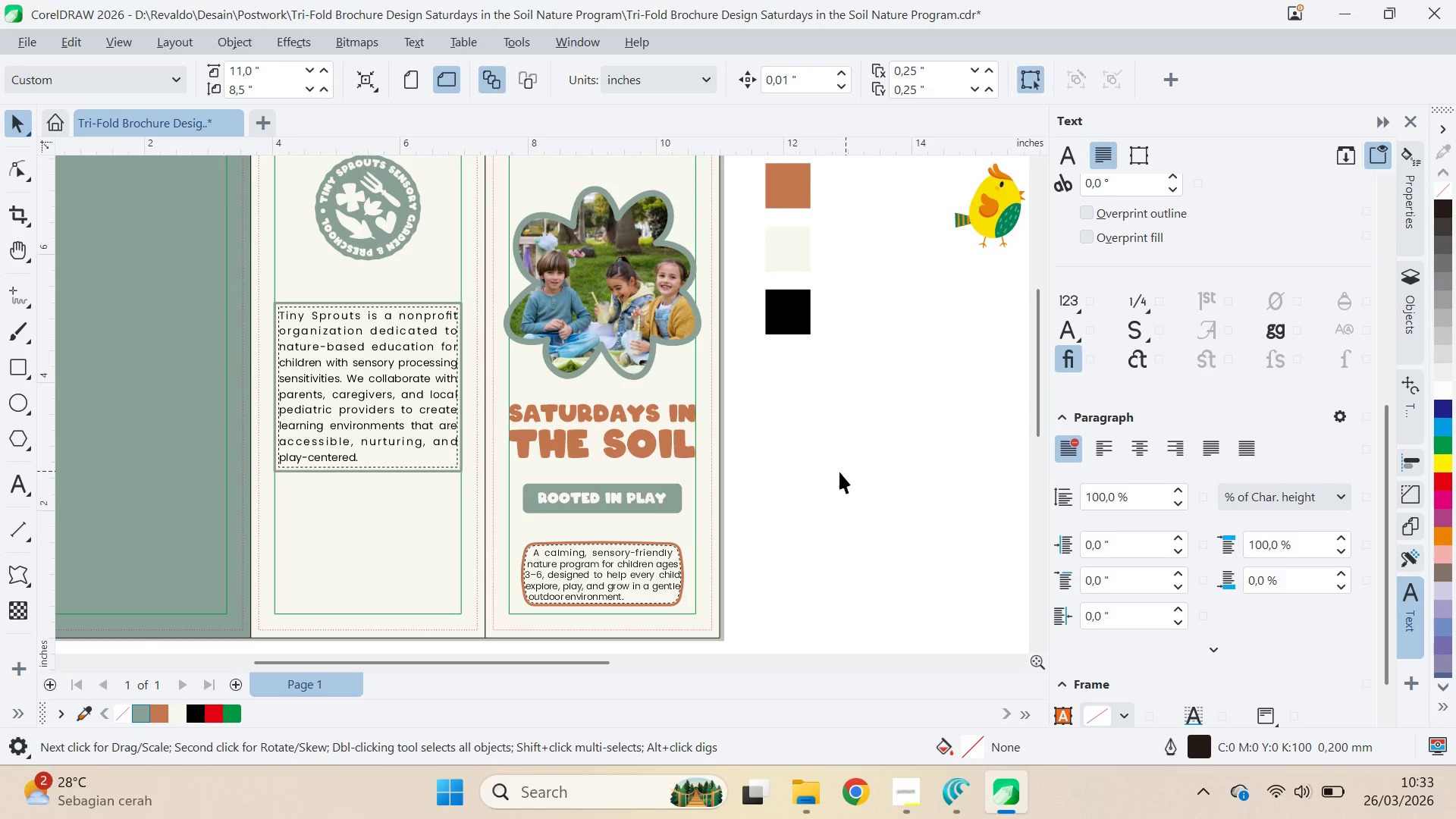 
left_click([839, 471])
 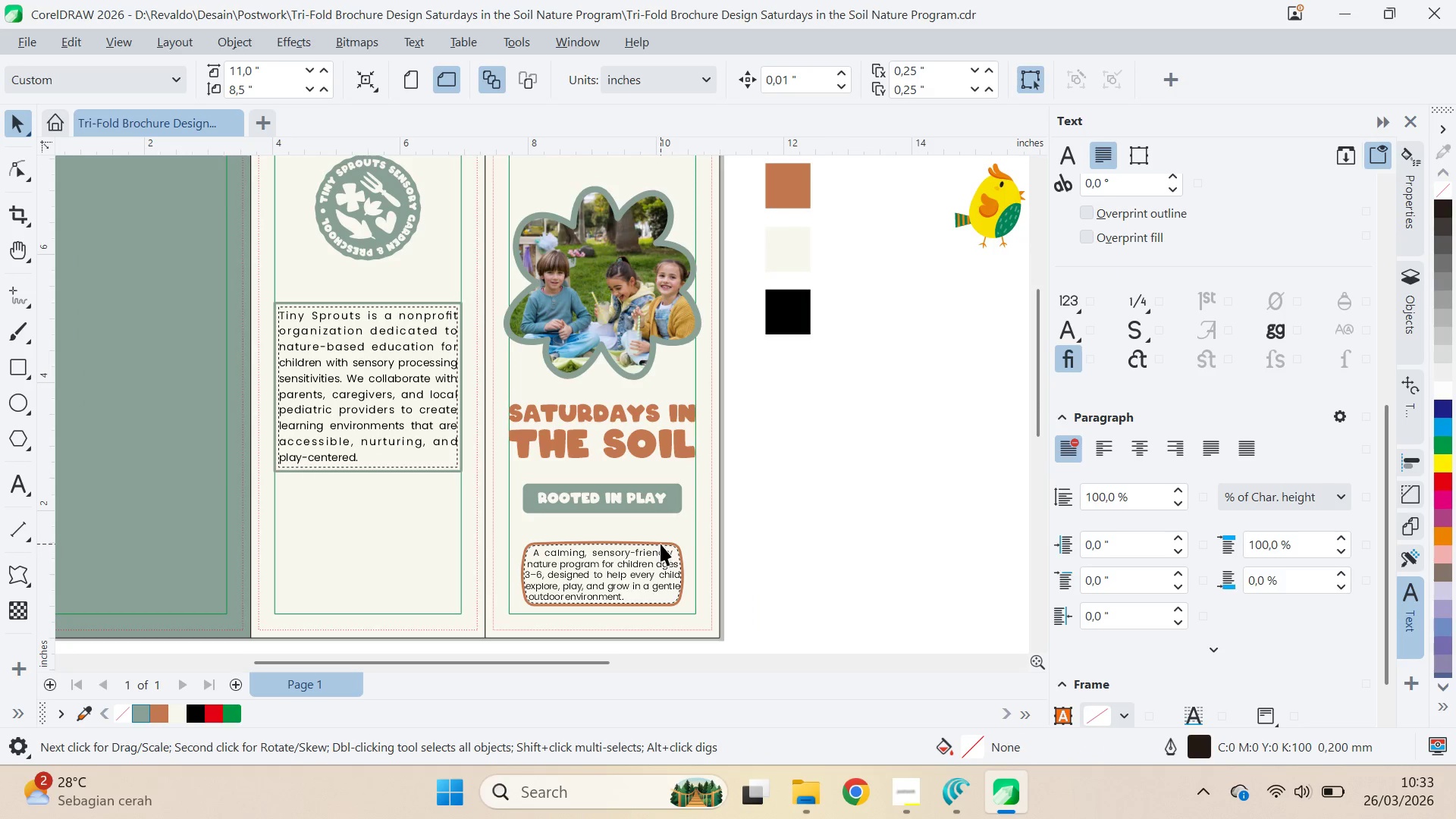 
left_click([661, 543])
 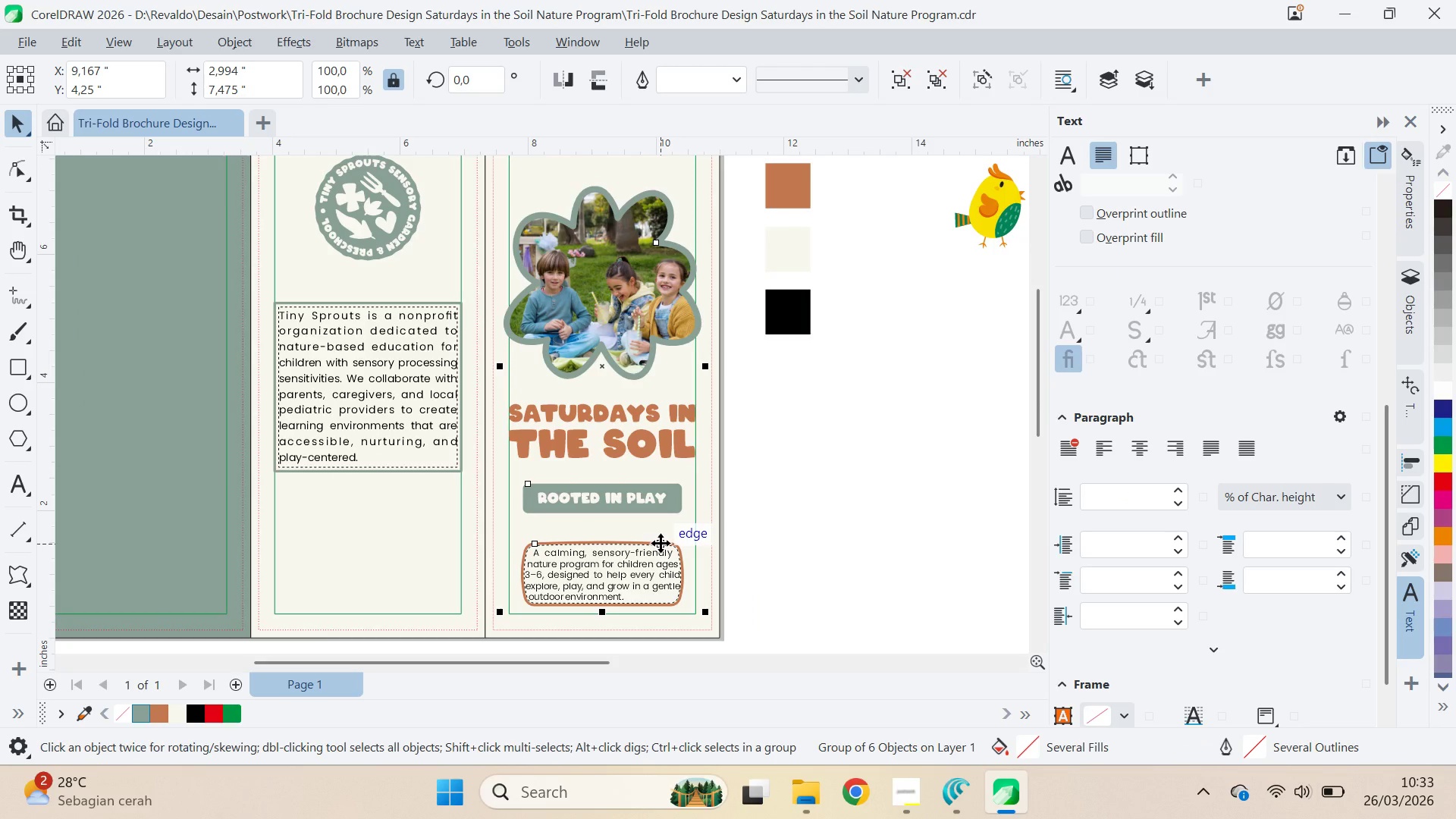 
hold_key(key=ControlLeft, duration=1.52)
left_click([661, 543])
 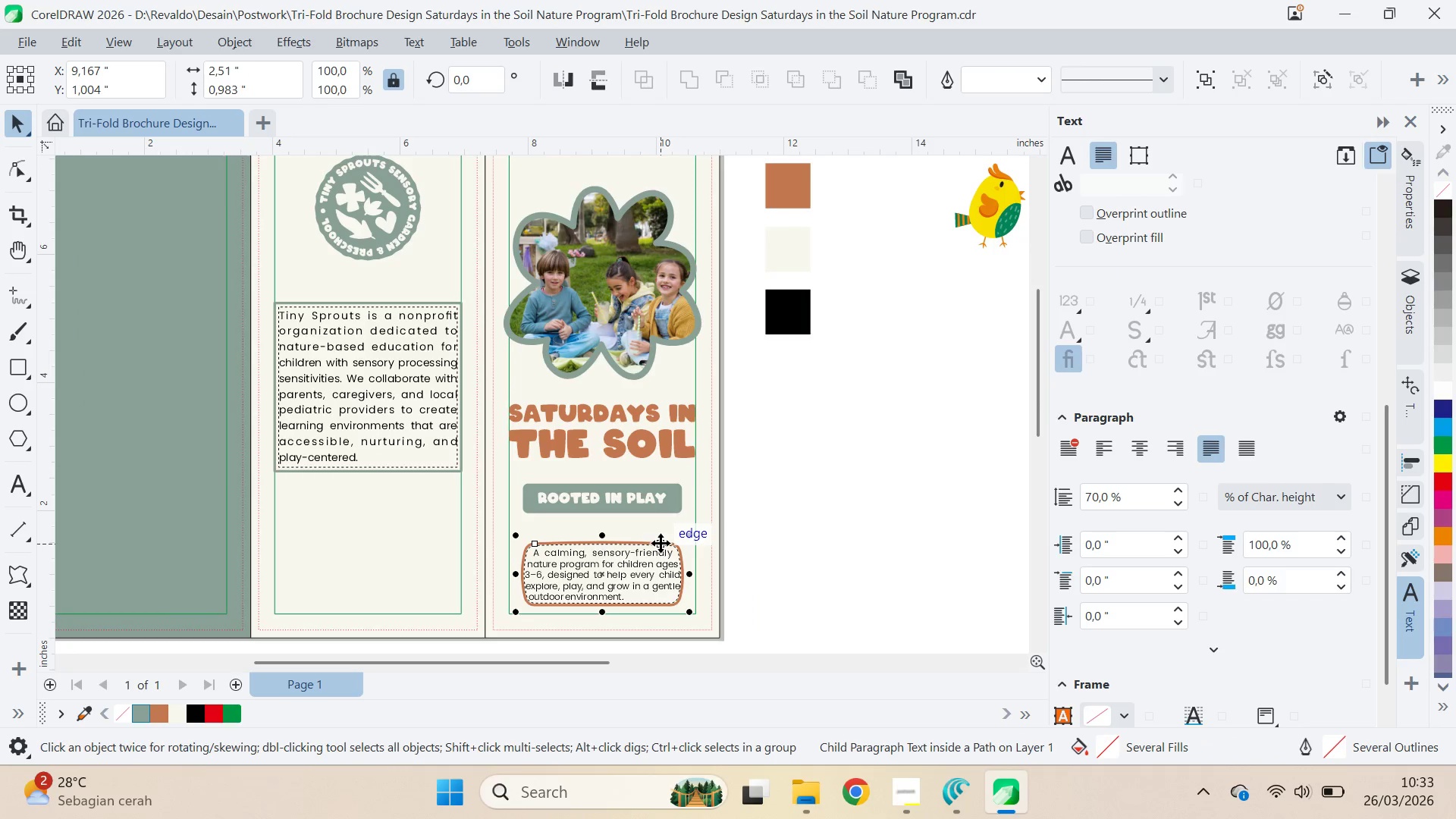 
left_click([661, 542])
 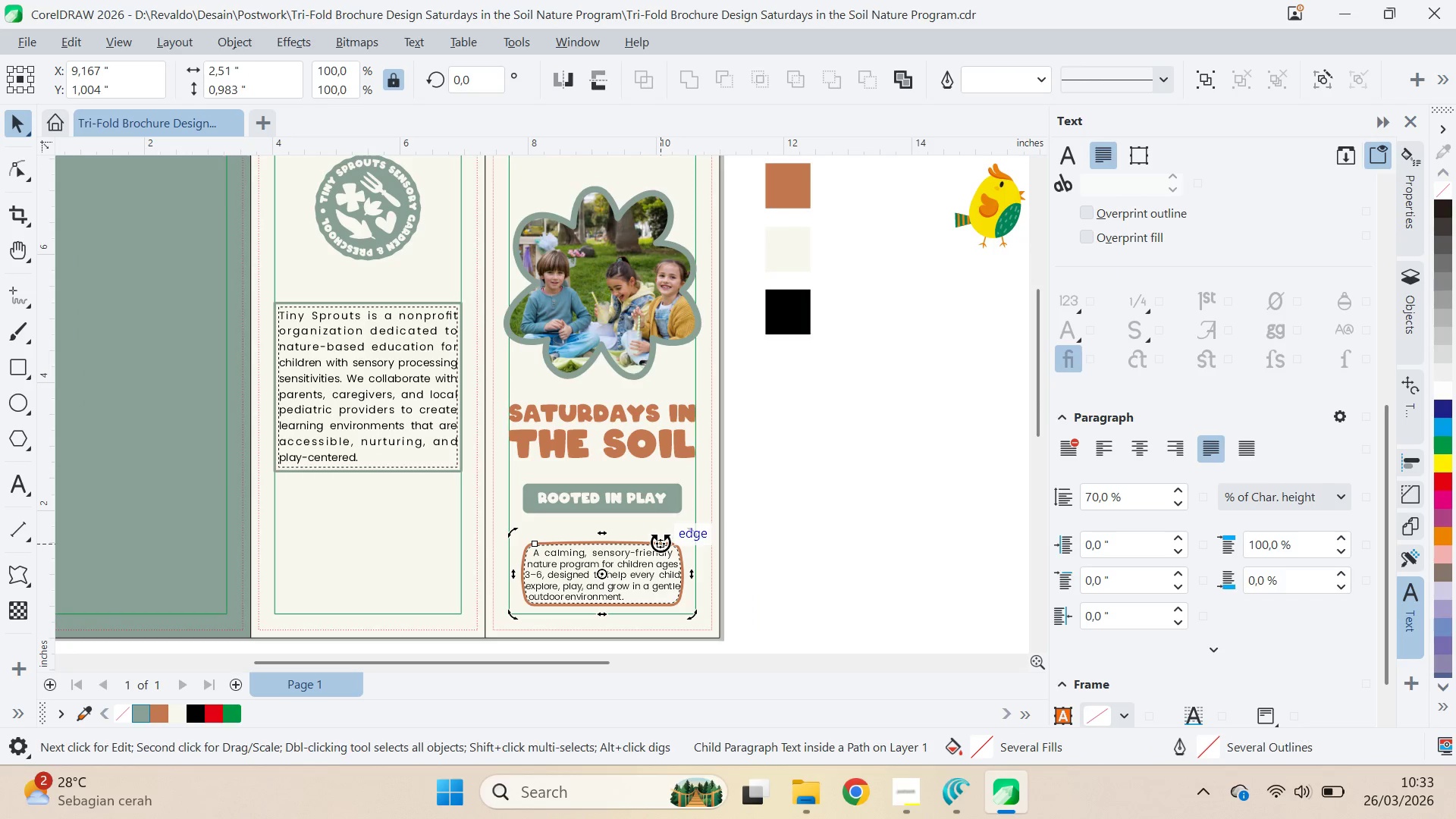 
key(Control+ControlLeft)
 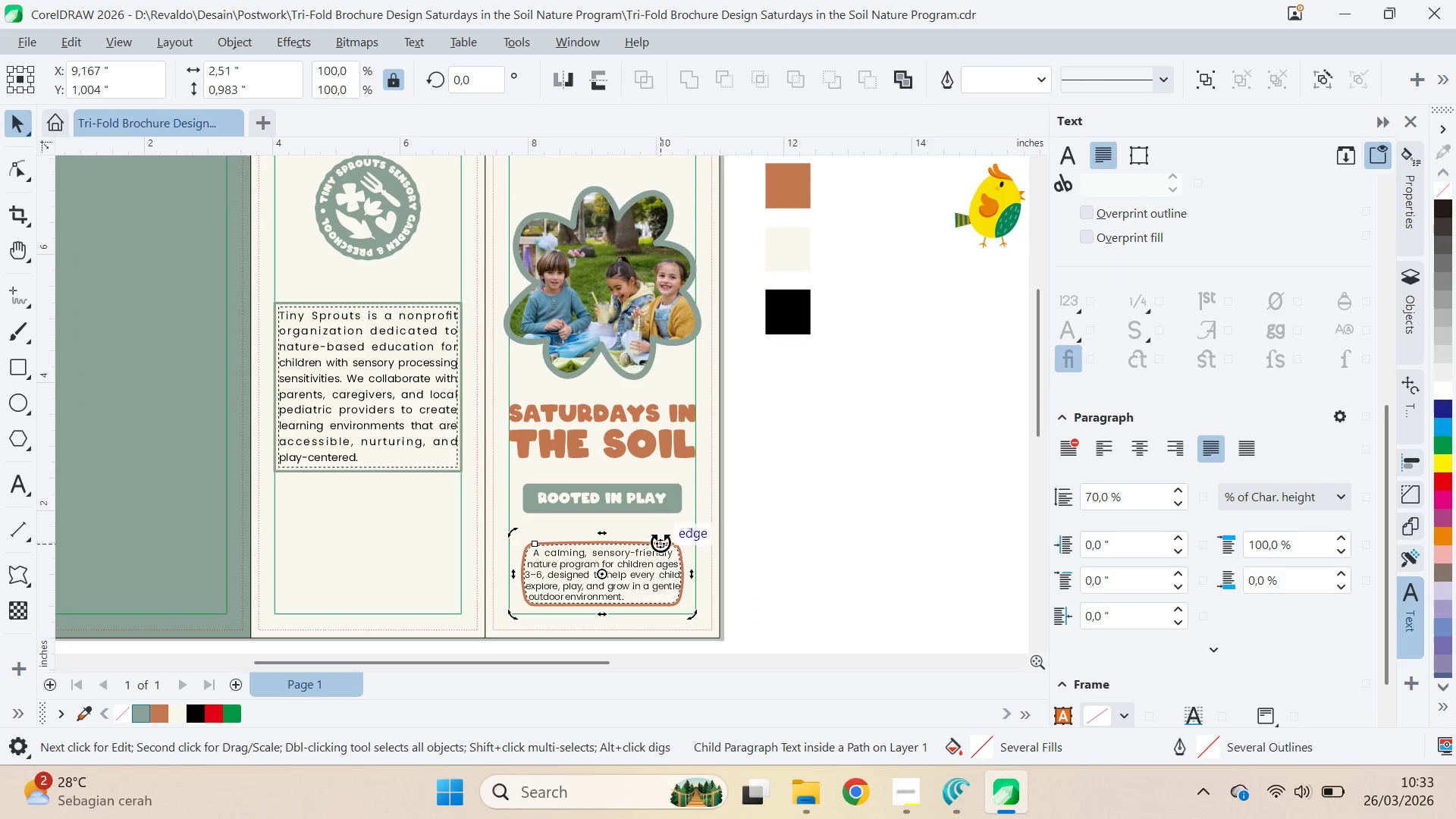 
key(Control+ControlLeft)
 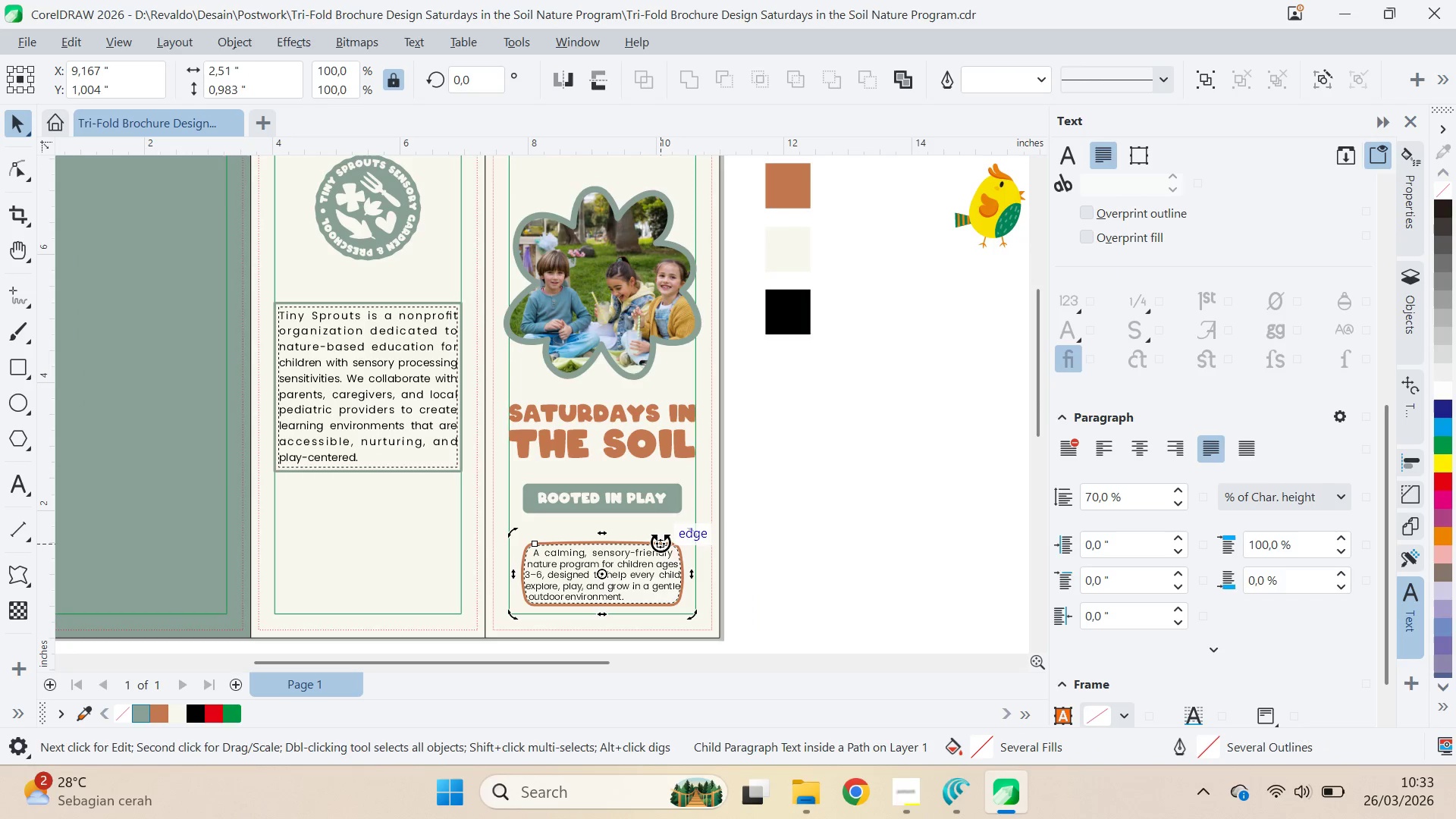 
key(Control+ControlLeft)
 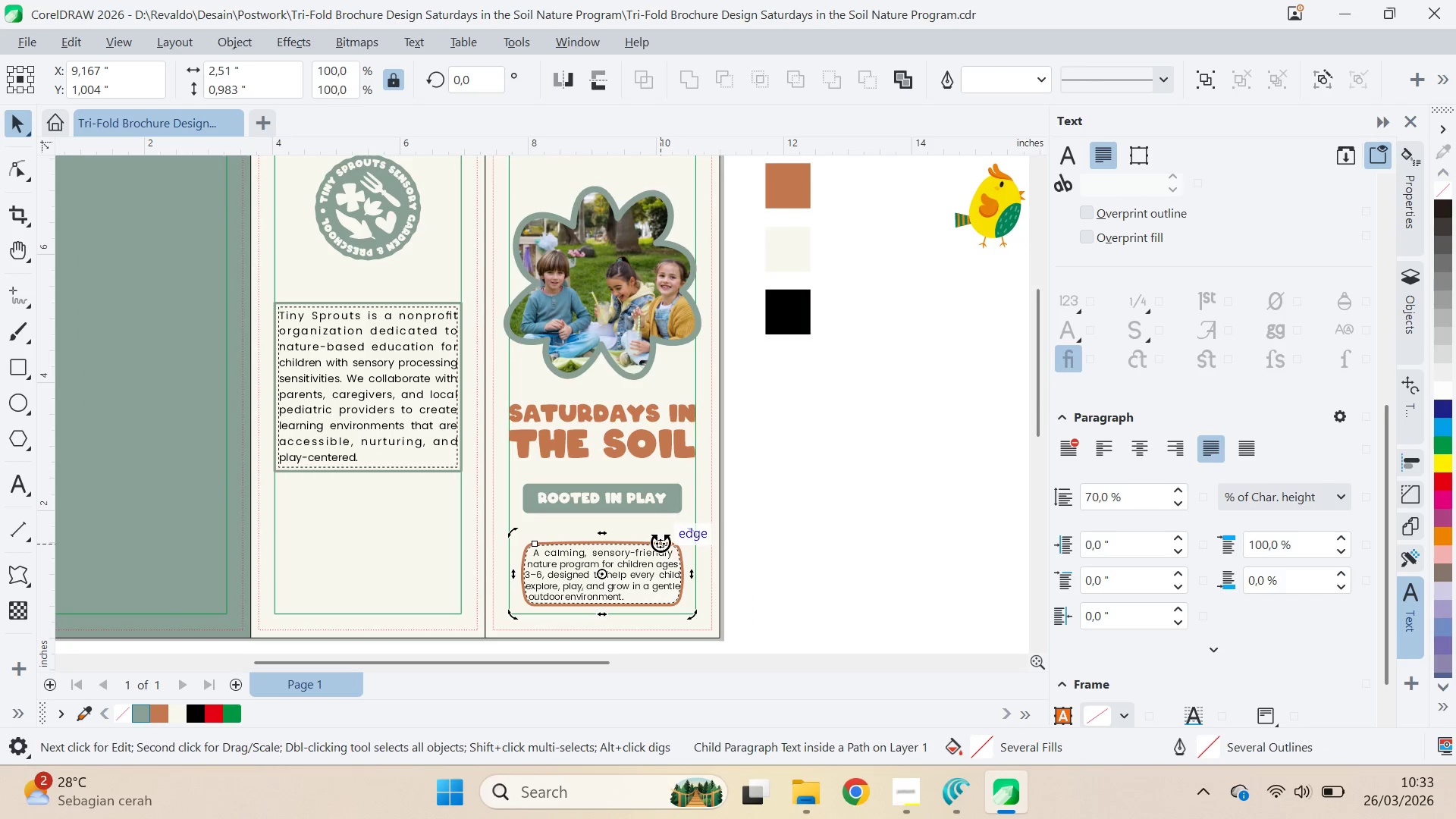 
key(Control+ControlLeft)
 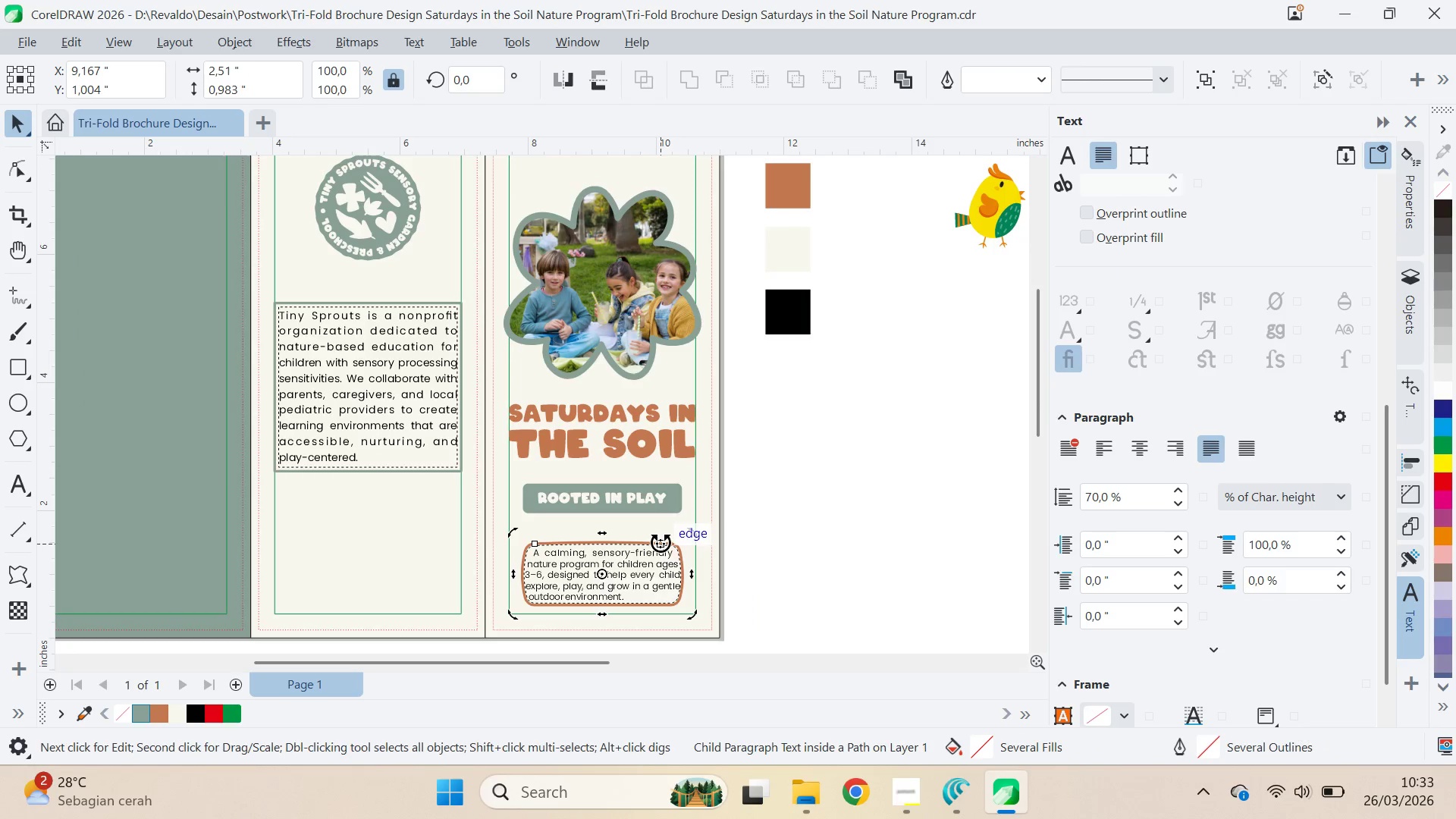 
key(Control+ControlLeft)
 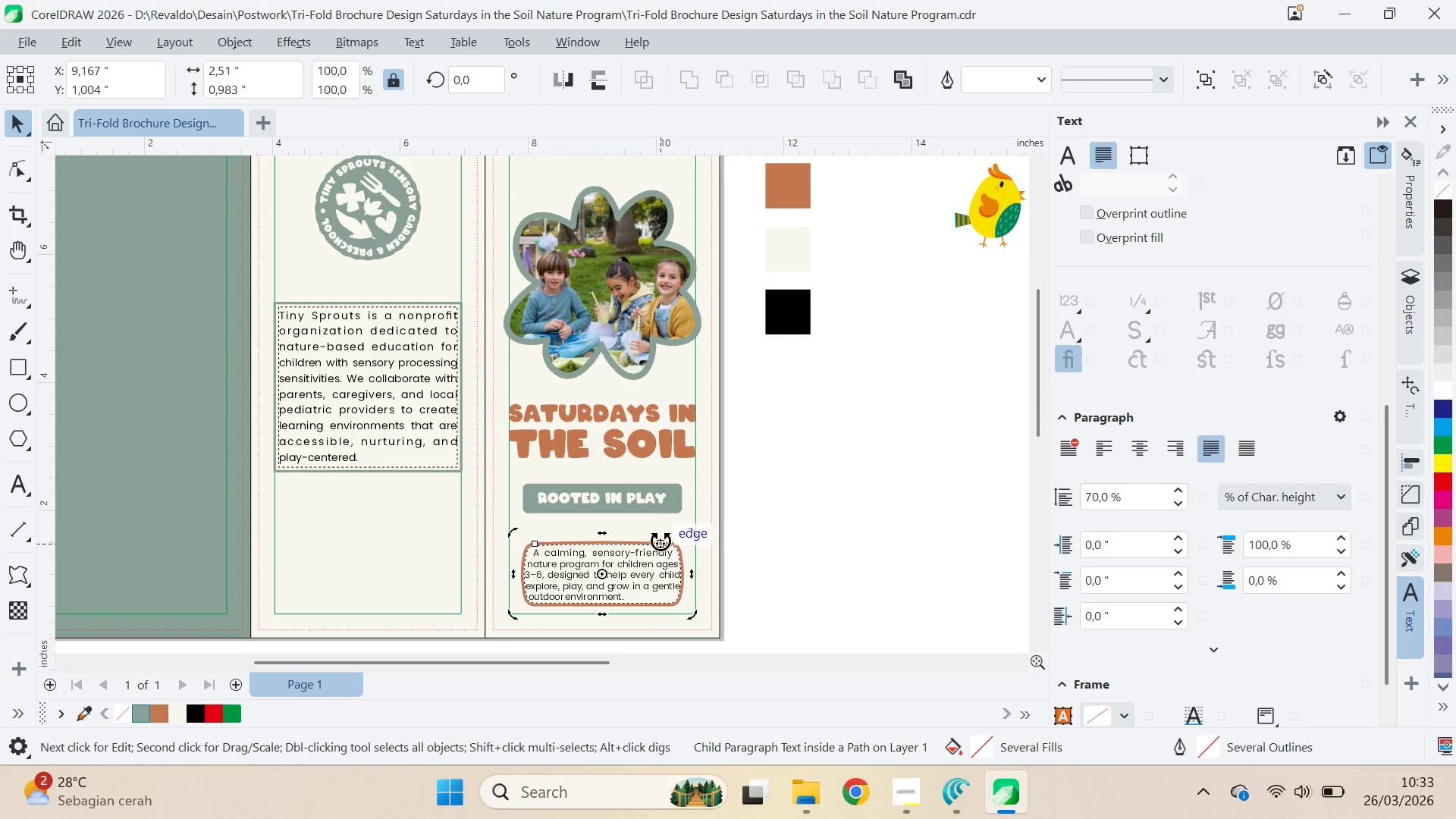 
key(Control+ControlLeft)
 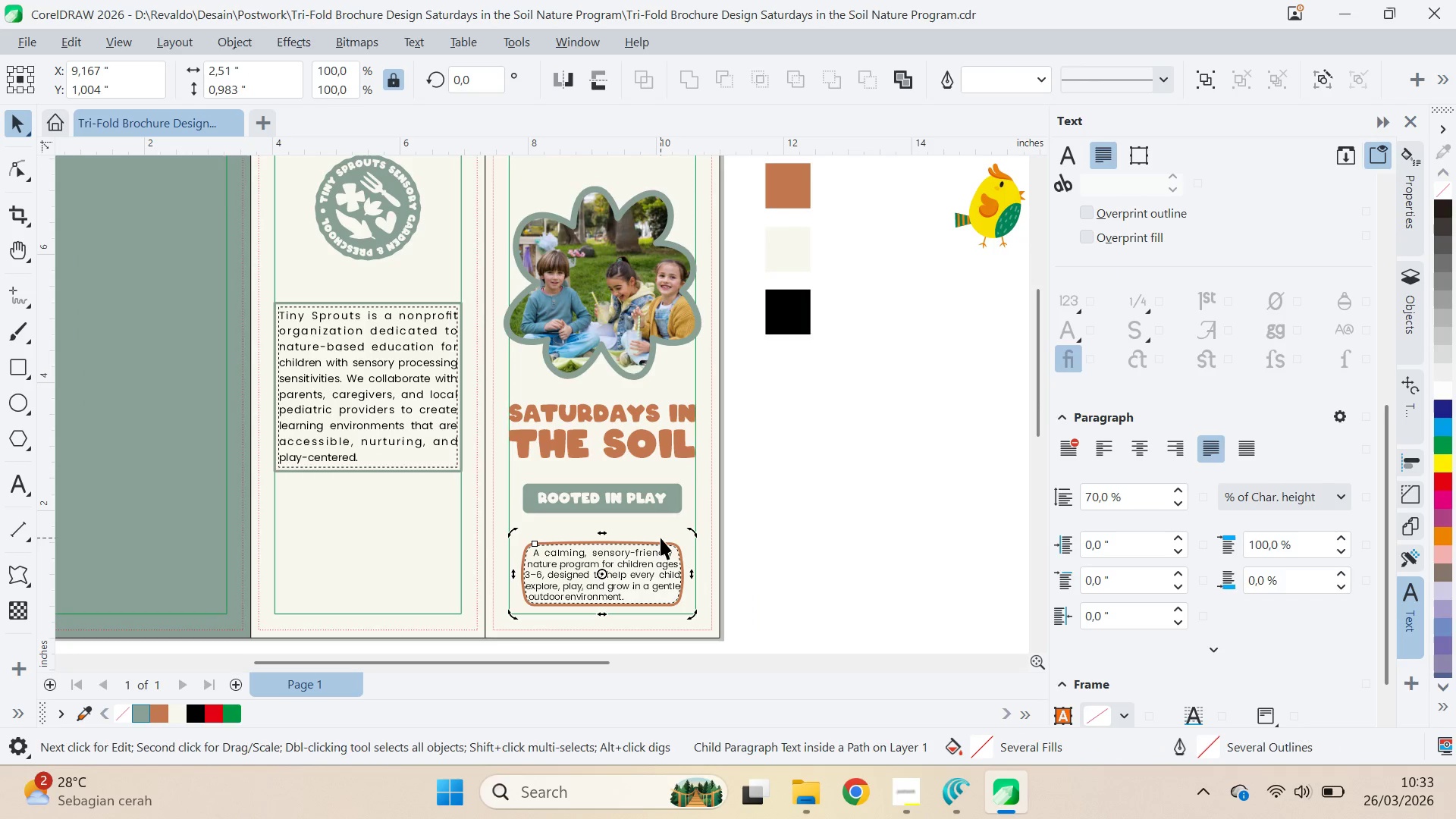 
hold_key(key=ControlLeft, duration=1.5)
left_click([661, 538])
 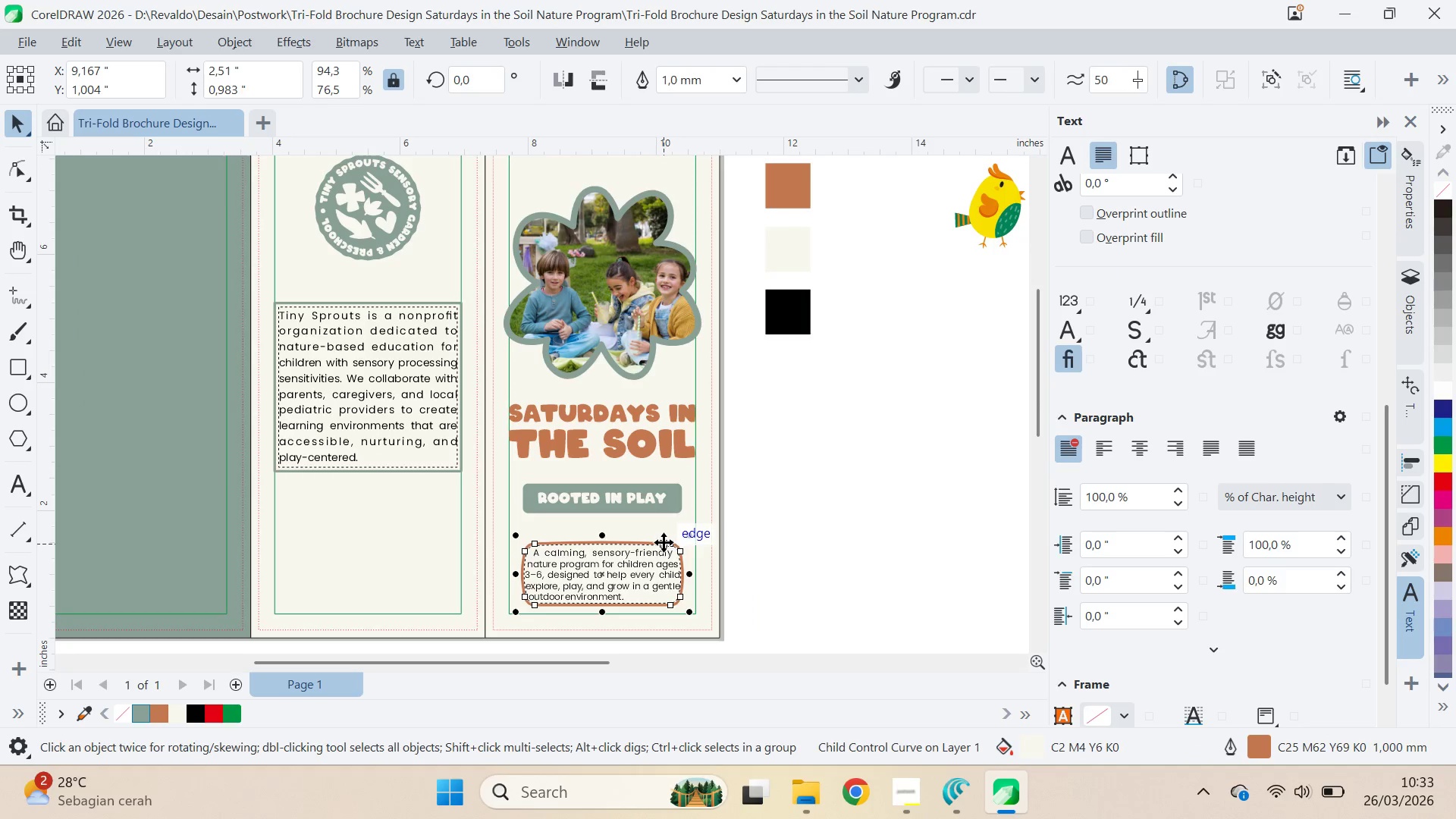 
hold_key(key=ControlLeft, duration=0.33)
 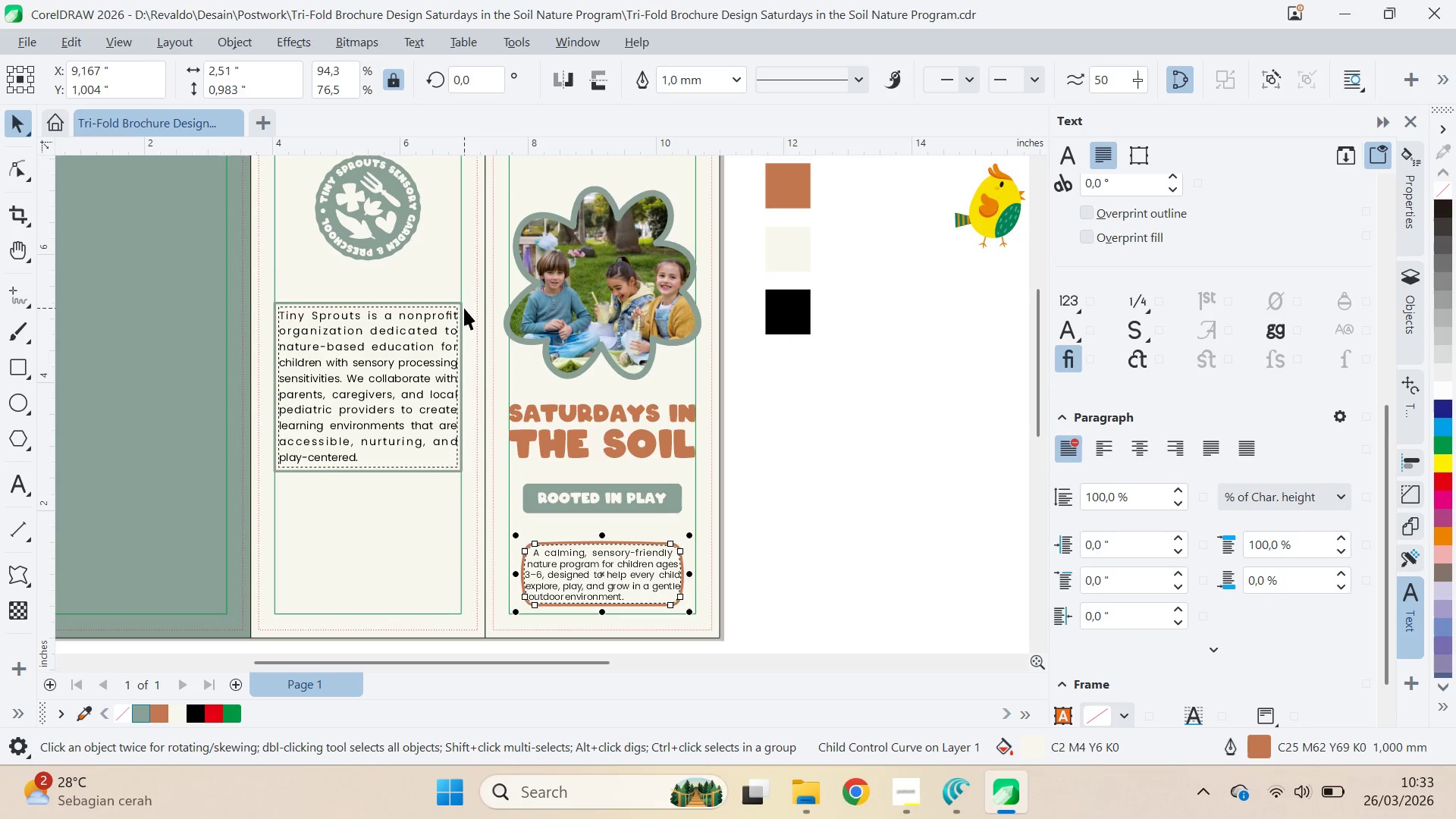 
left_click([464, 308])
 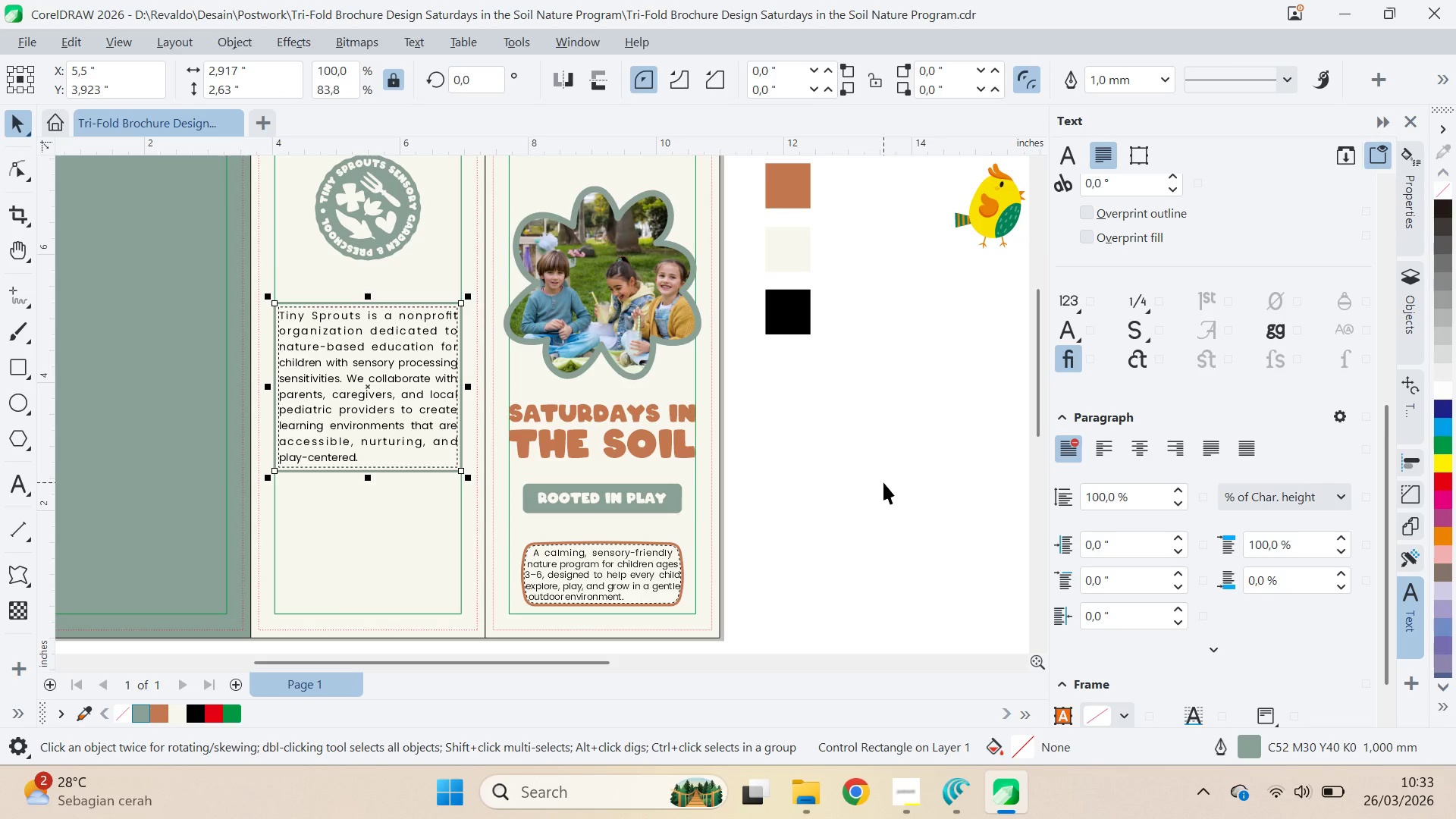 
left_click([883, 482])
 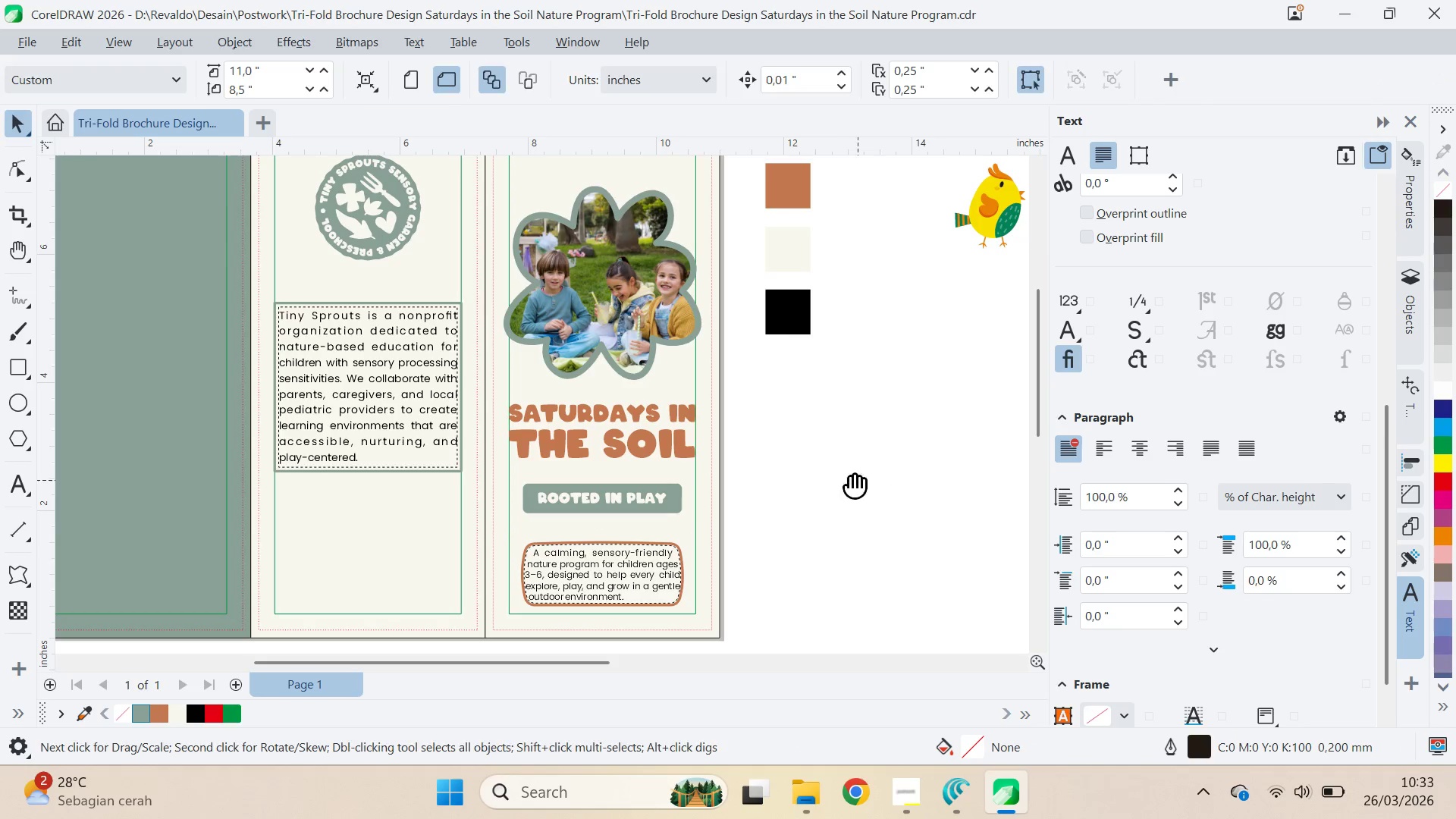 
key(Q)
 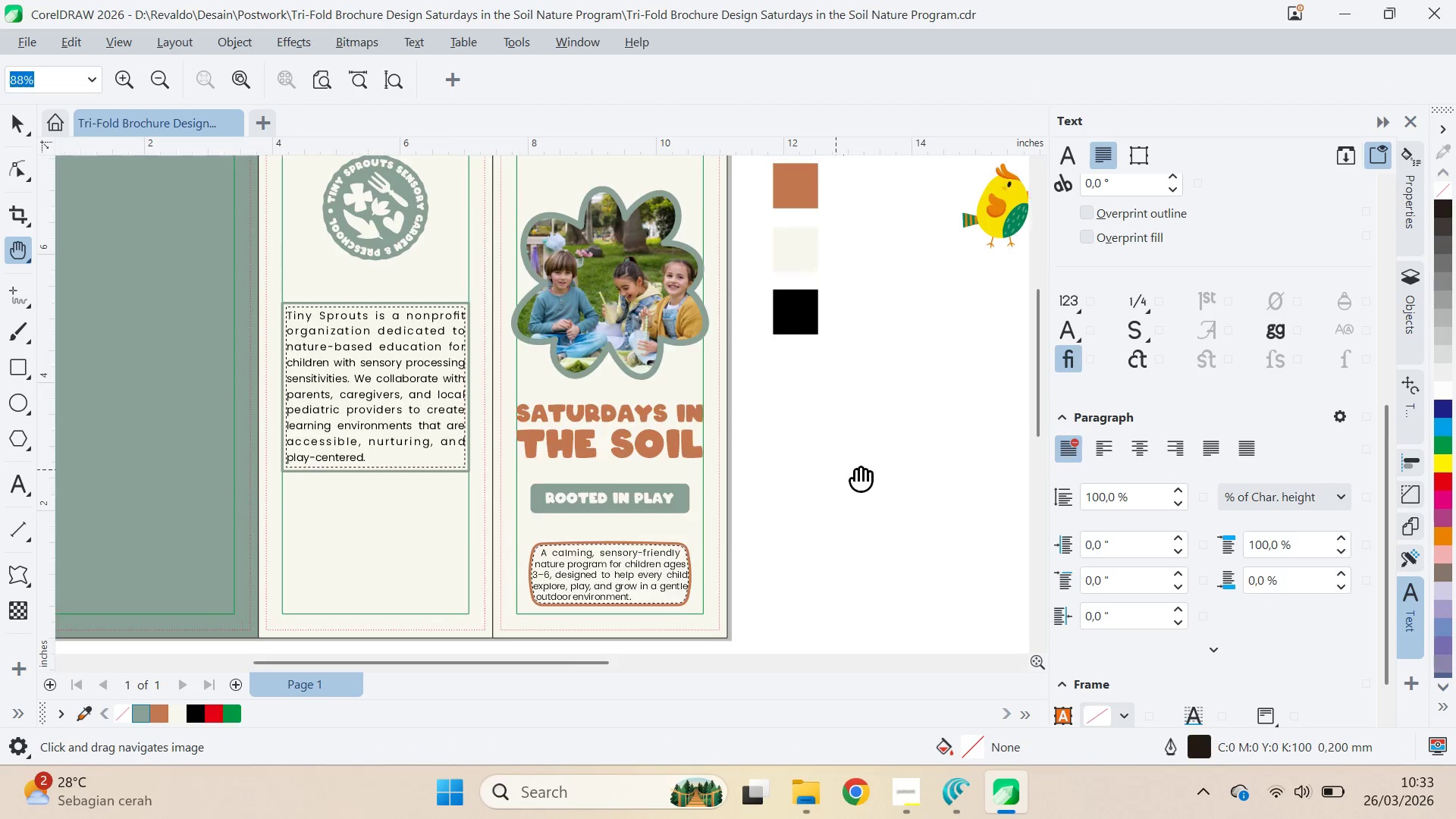 
left_click_drag(start_coordinate=[836, 469], to_coordinate=[976, 497])
 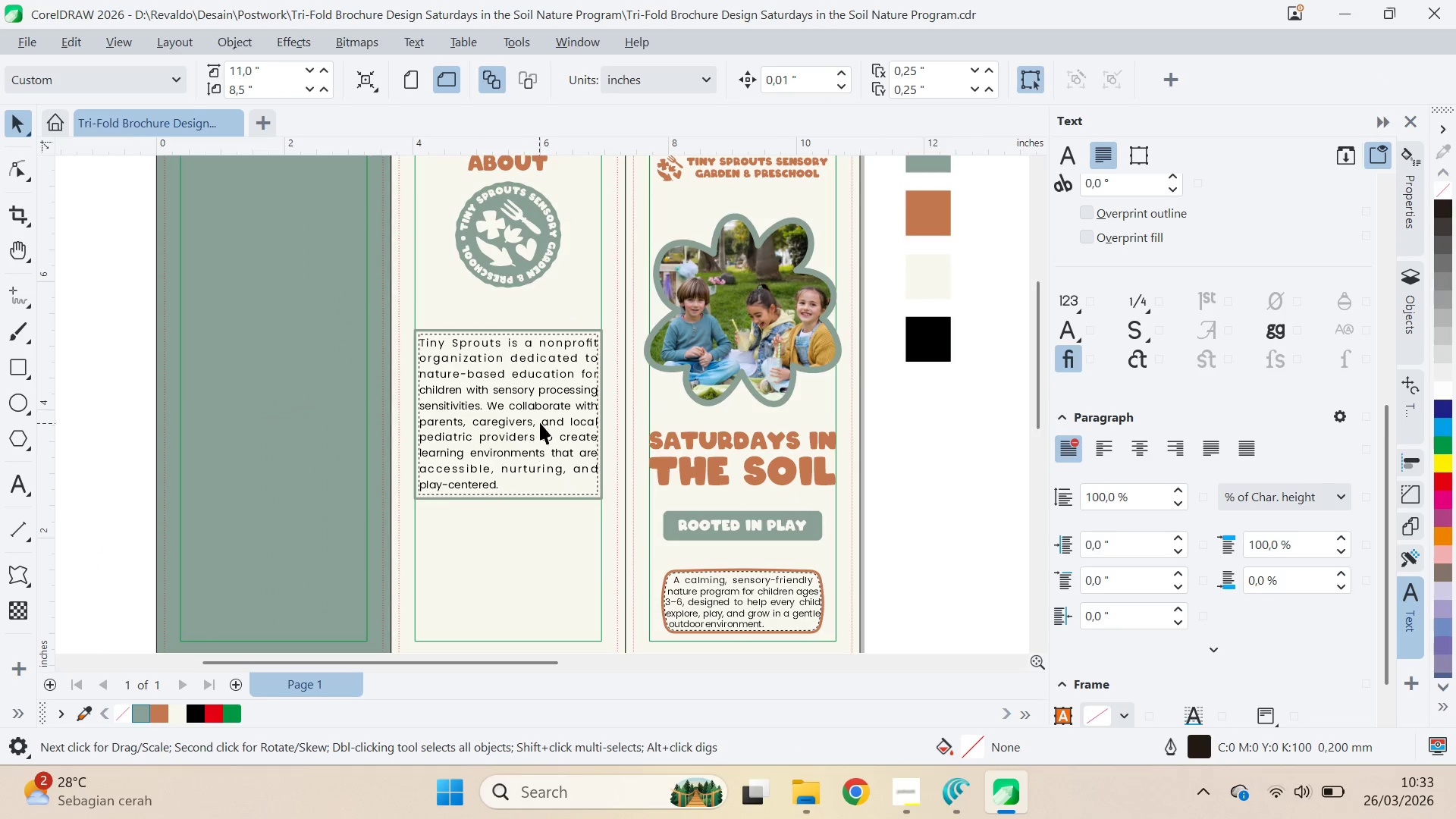 
type(vq)
 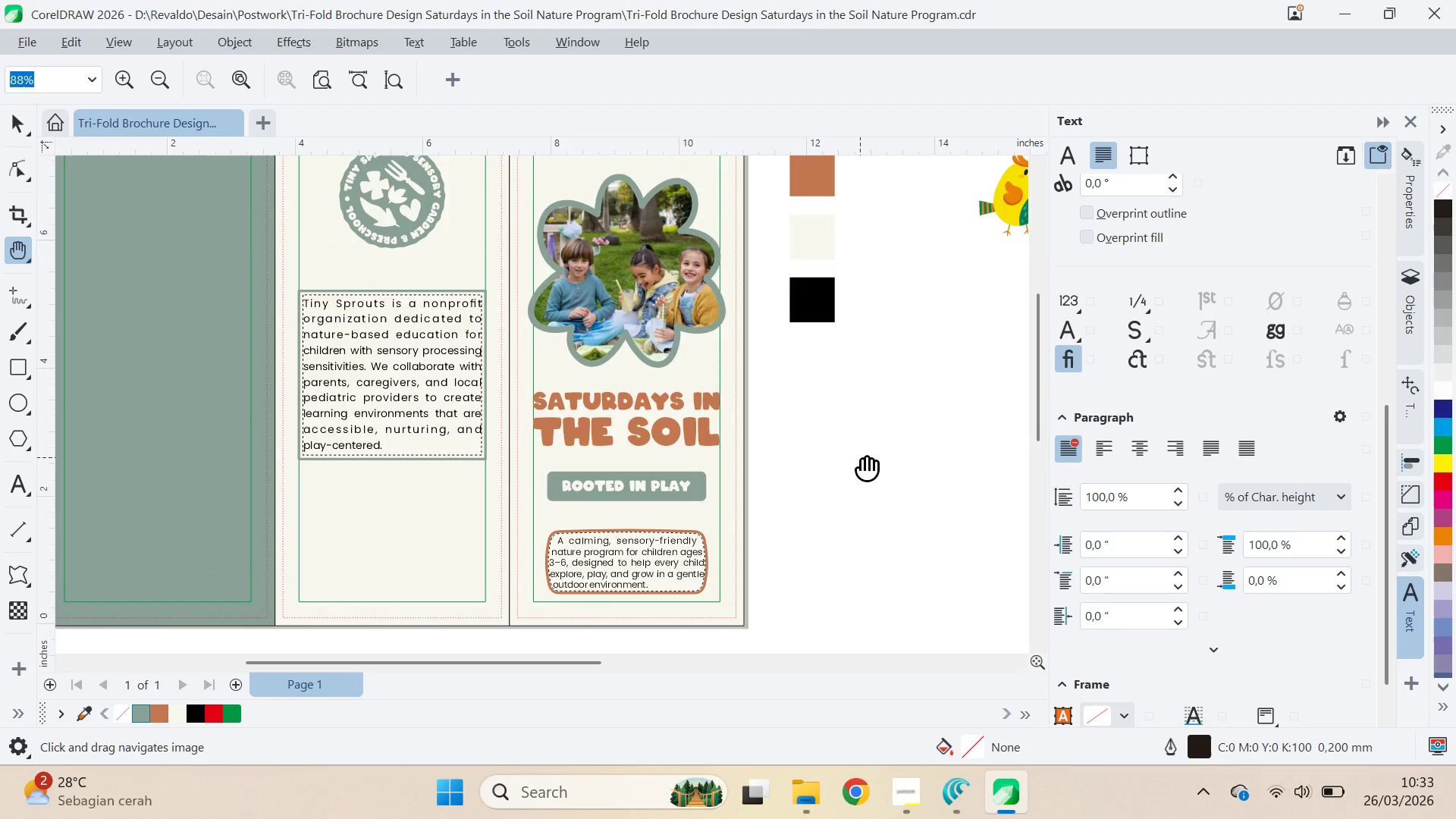 
left_click_drag(start_coordinate=[559, 414], to_coordinate=[880, 475])
 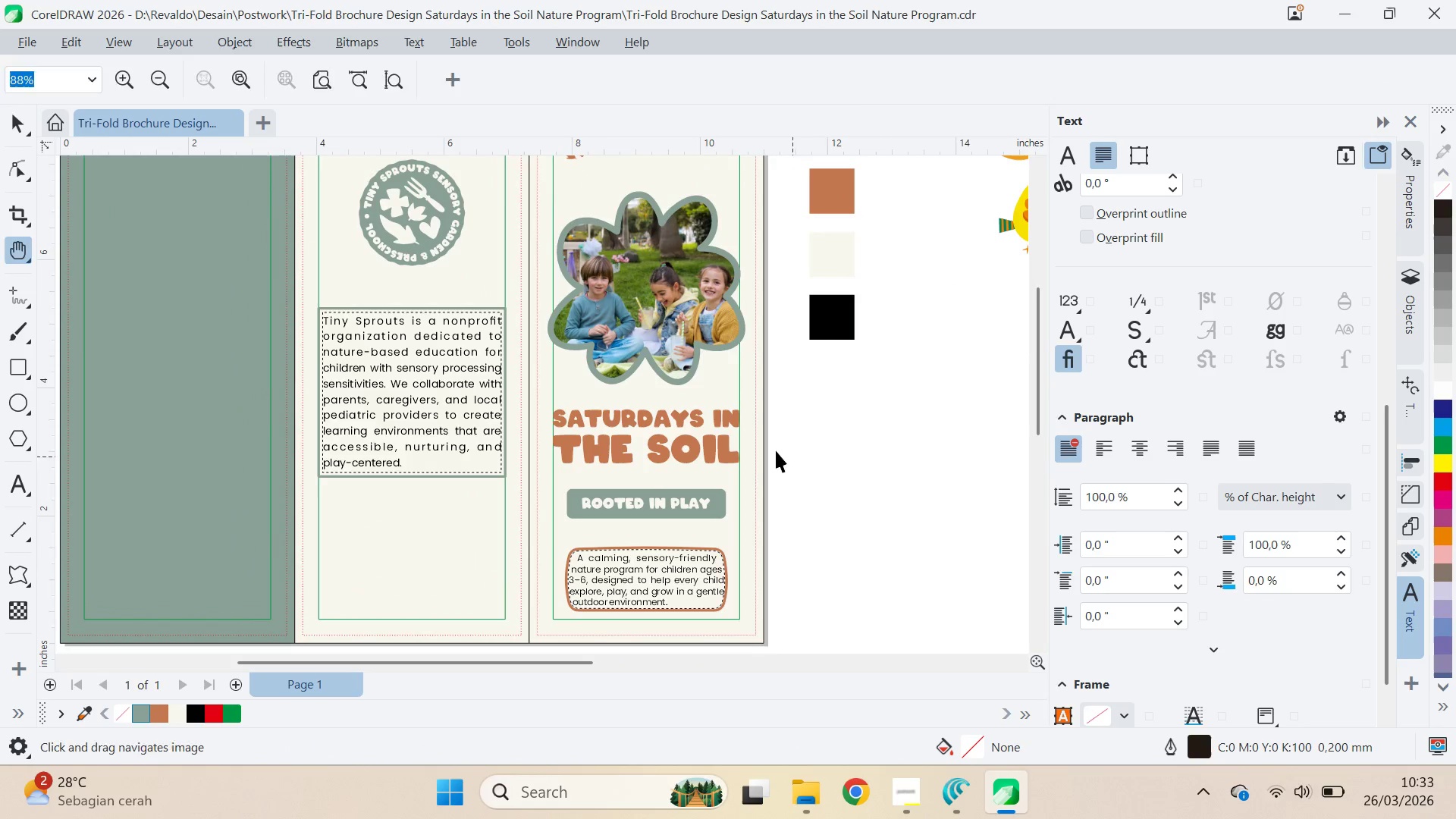 
scroll: coordinate [551, 415], scroll_direction: up, amount: 7.0
 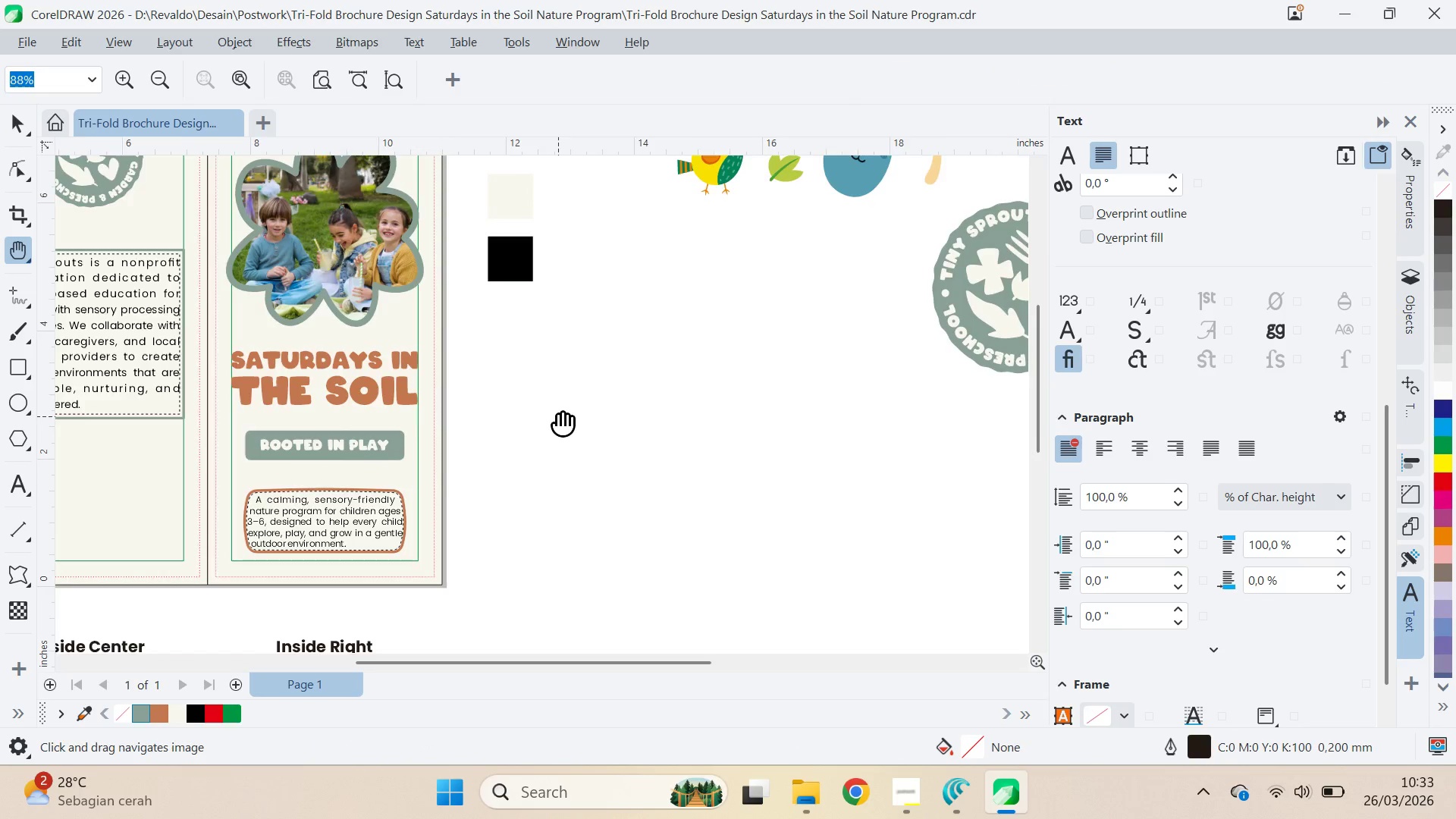 
type(vqv)
 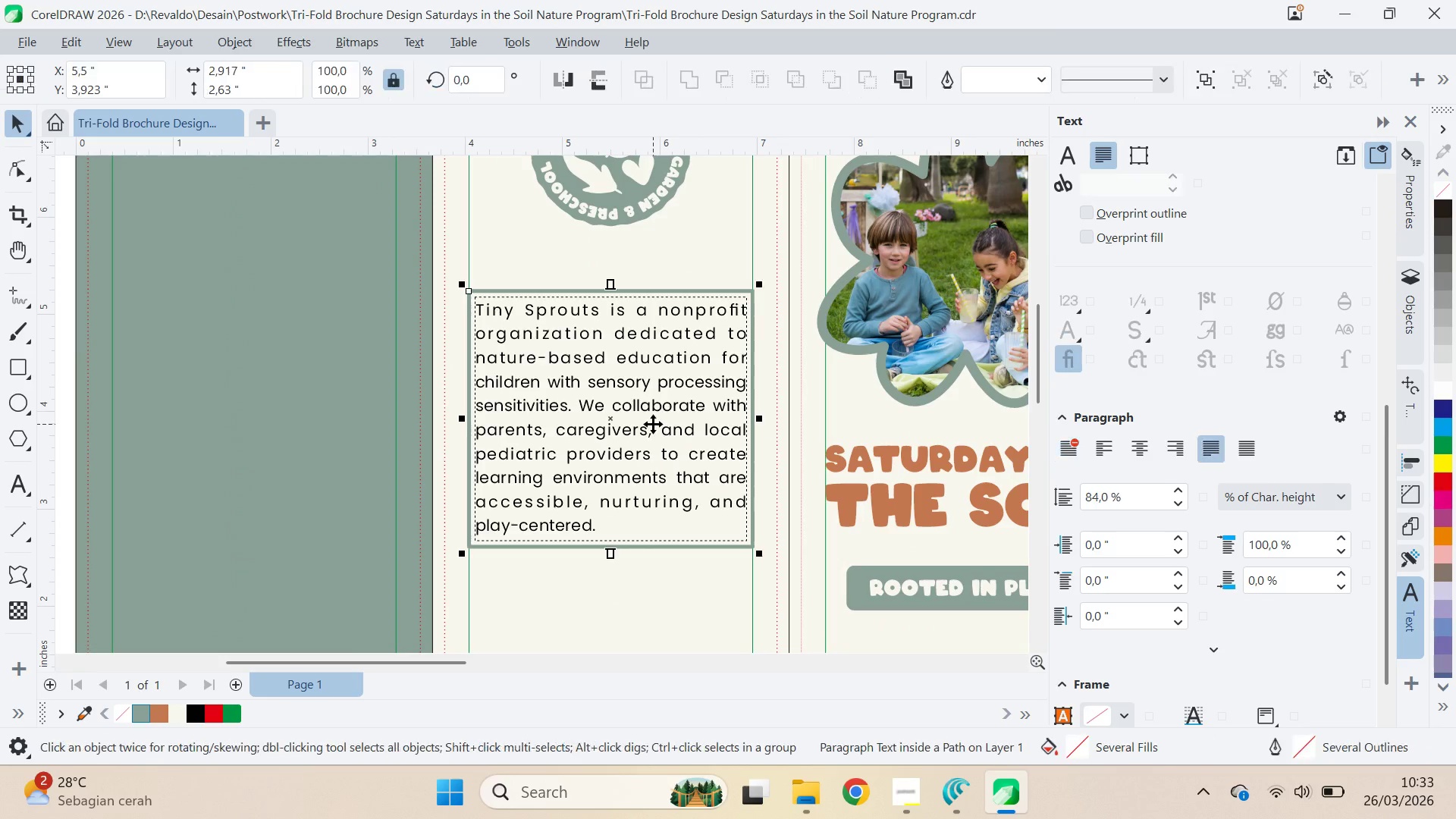 
left_click_drag(start_coordinate=[474, 371], to_coordinate=[698, 386])
 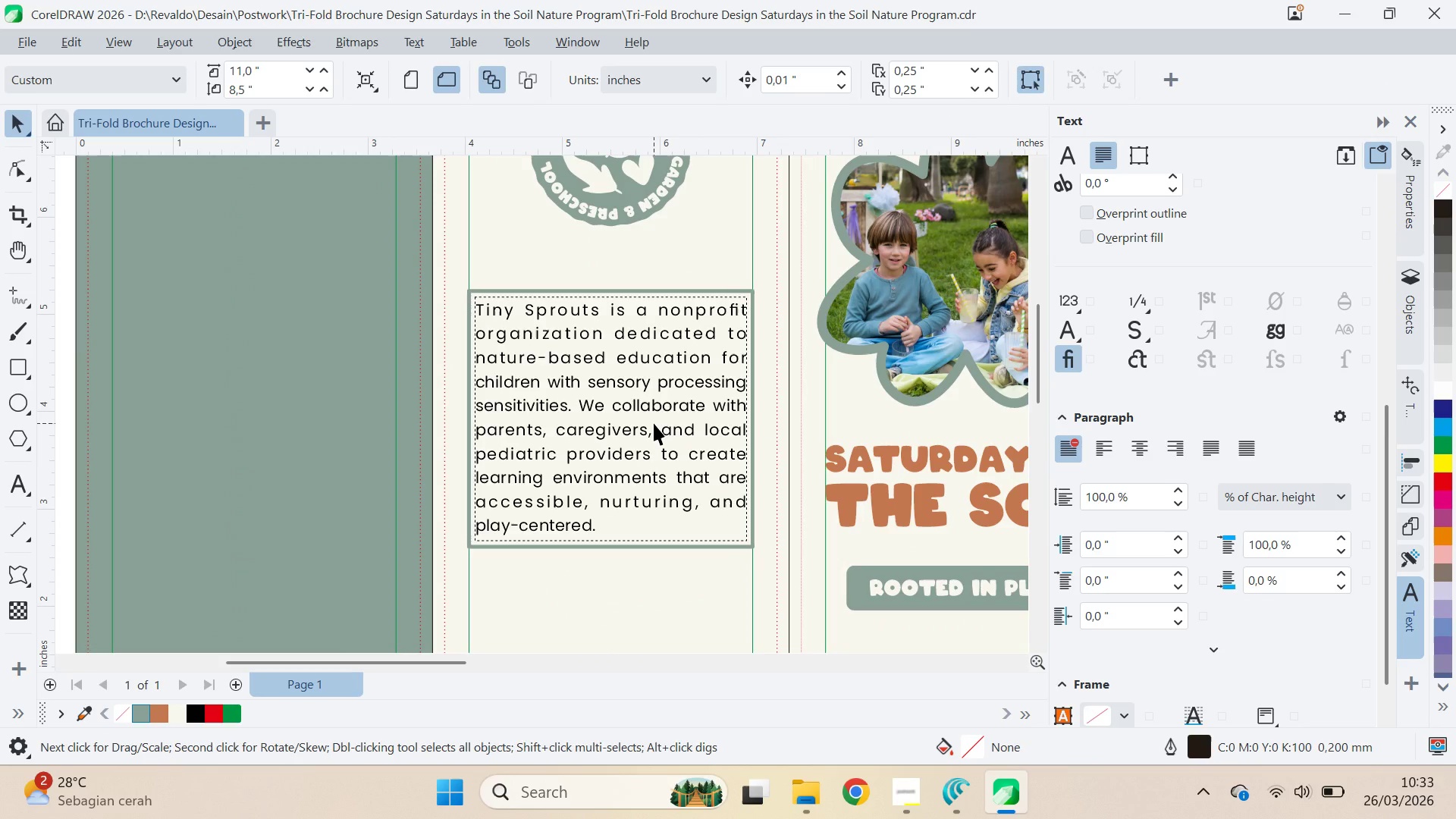 
scroll: coordinate [461, 371], scroll_direction: up, amount: 3.0
 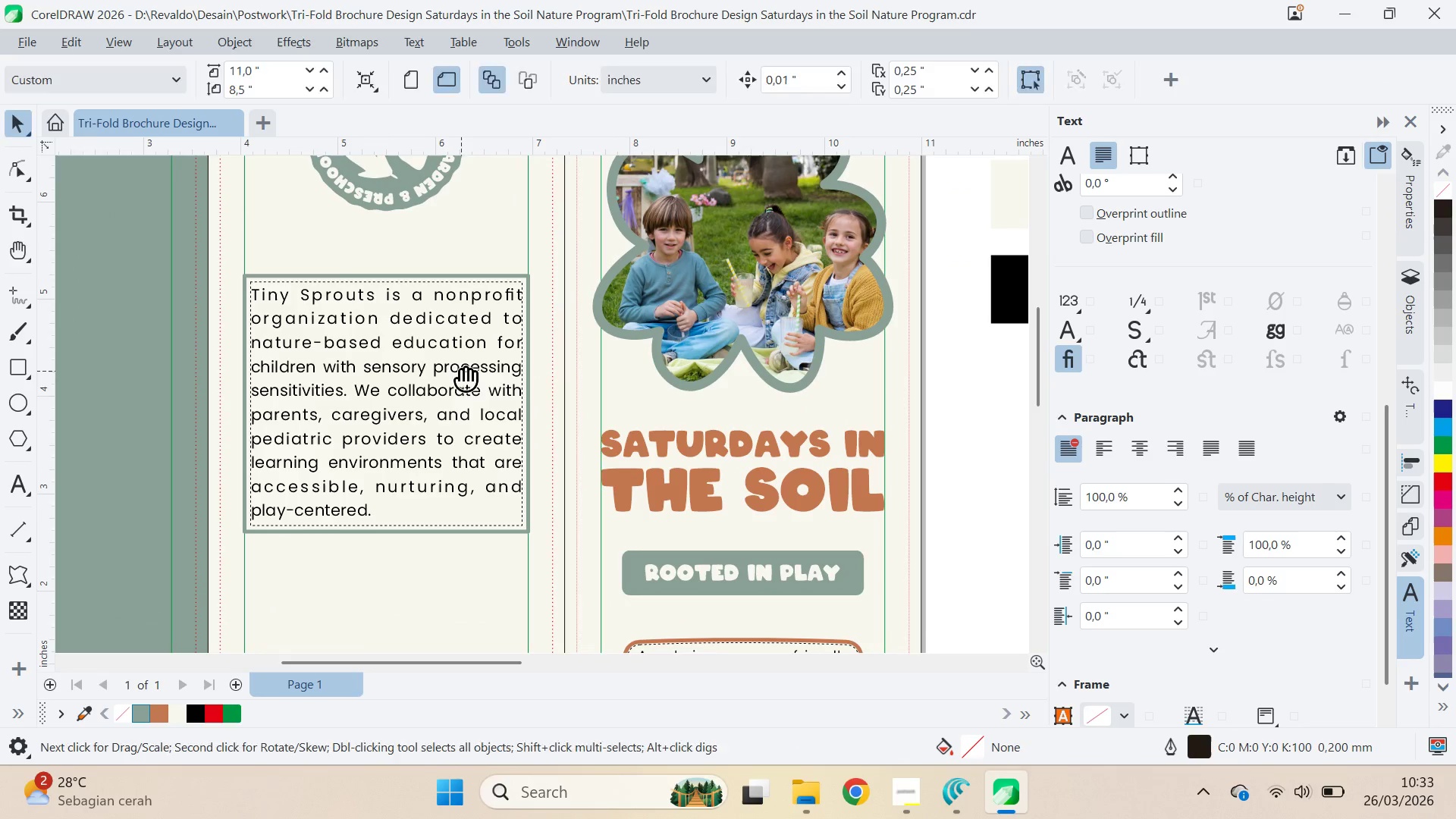 
left_click([653, 424])
 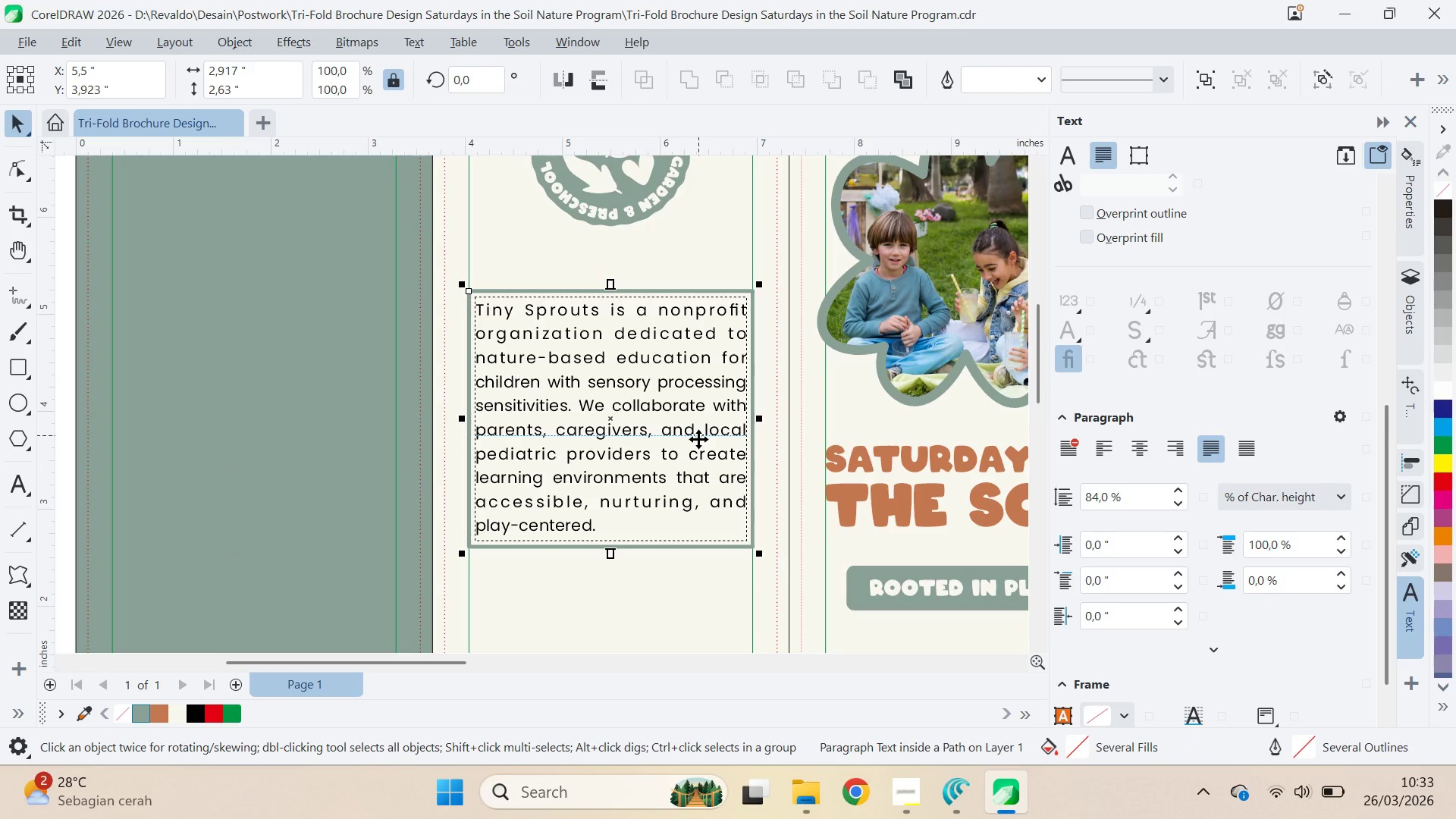 
key(A)
 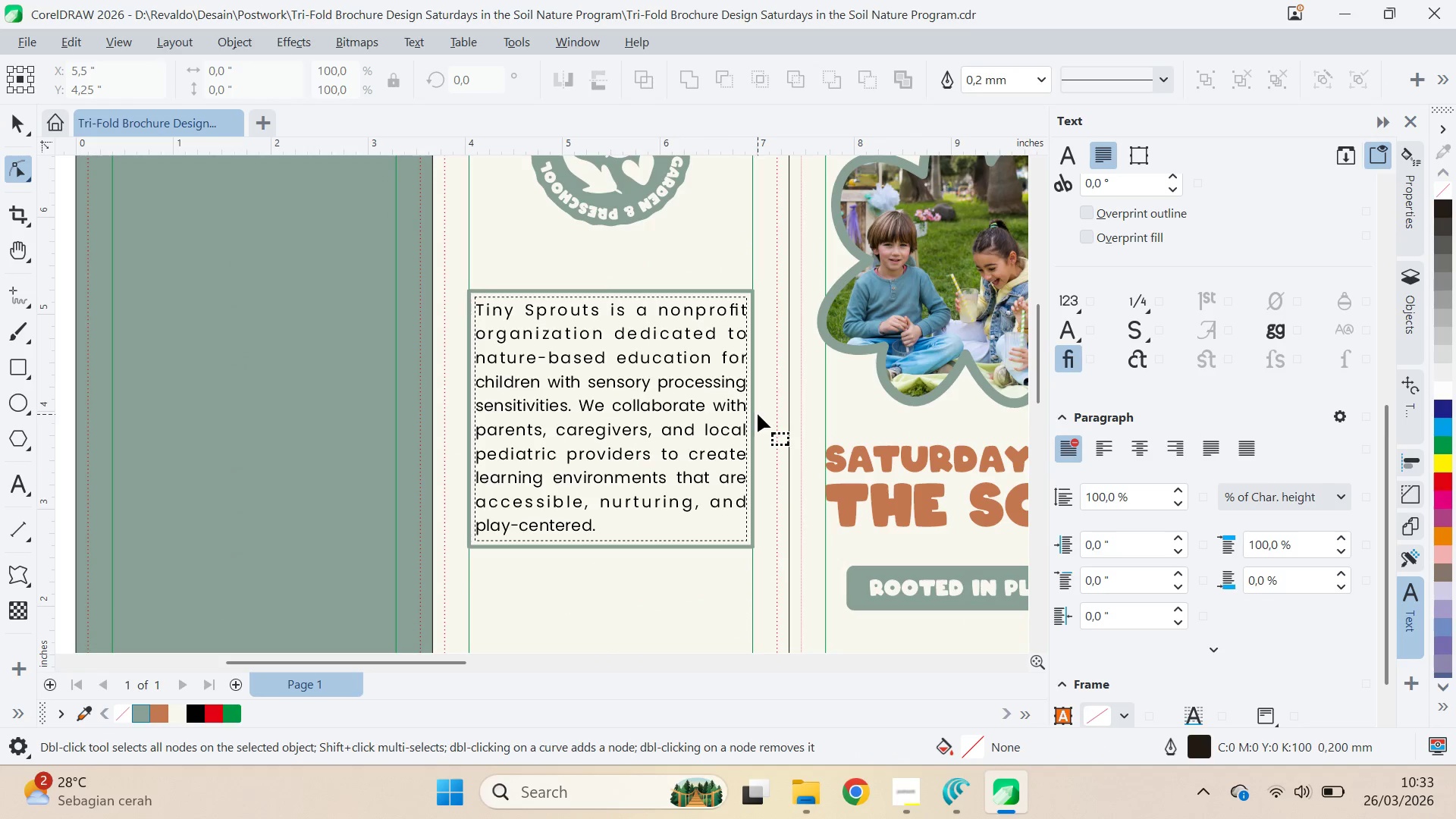 
key(Control+A)
 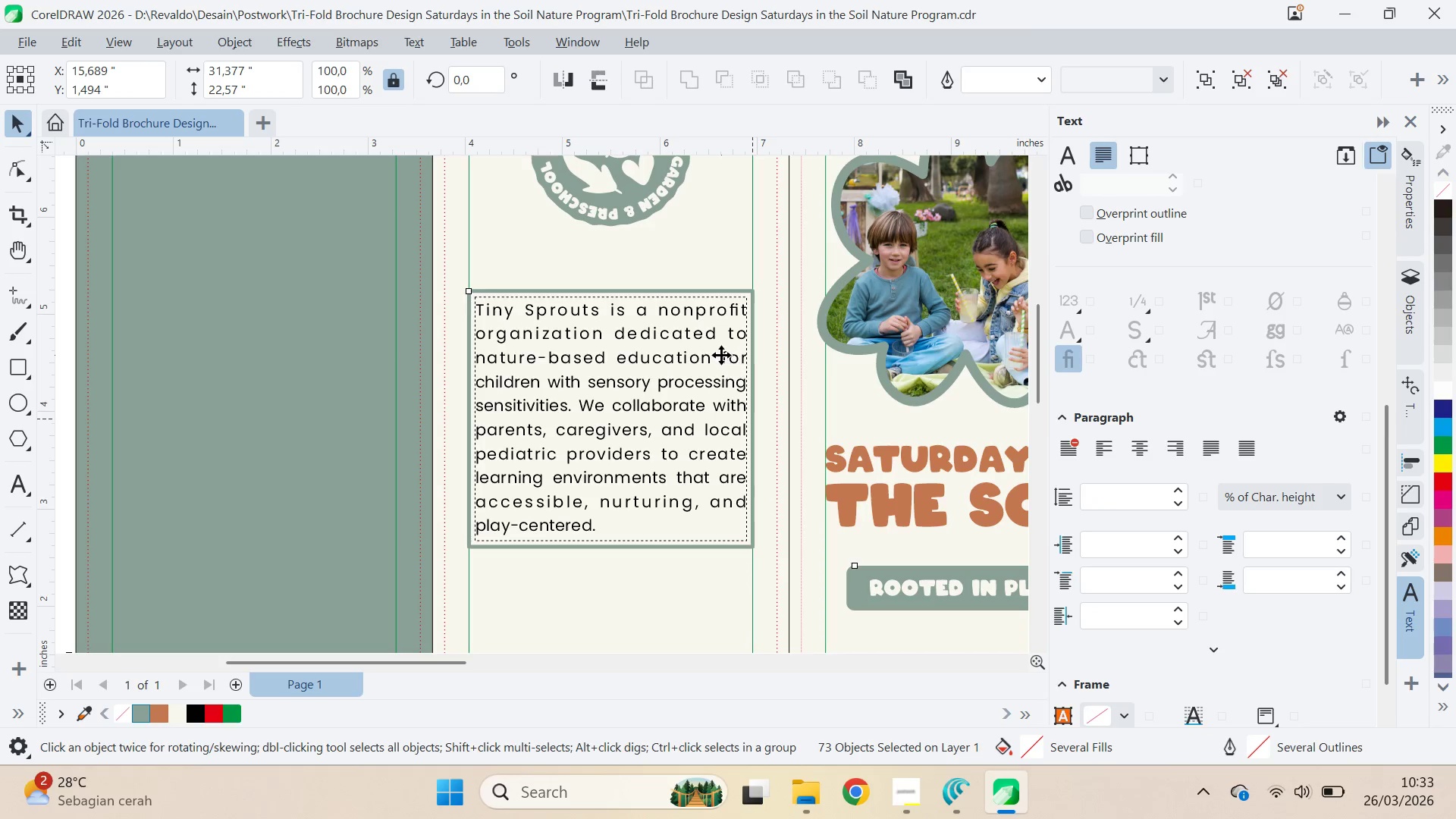 
type(vq)
 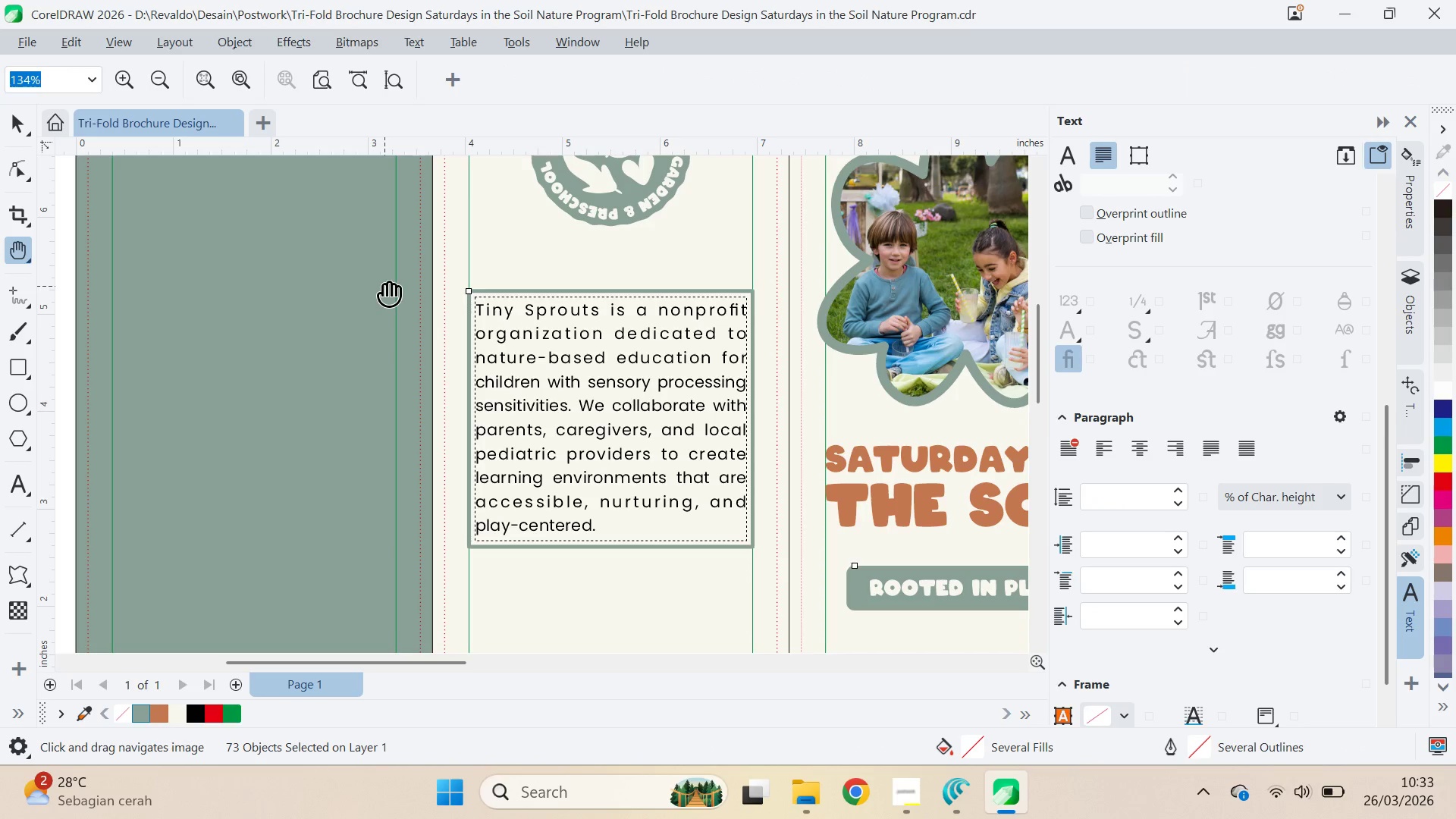 
left_click([384, 286])
 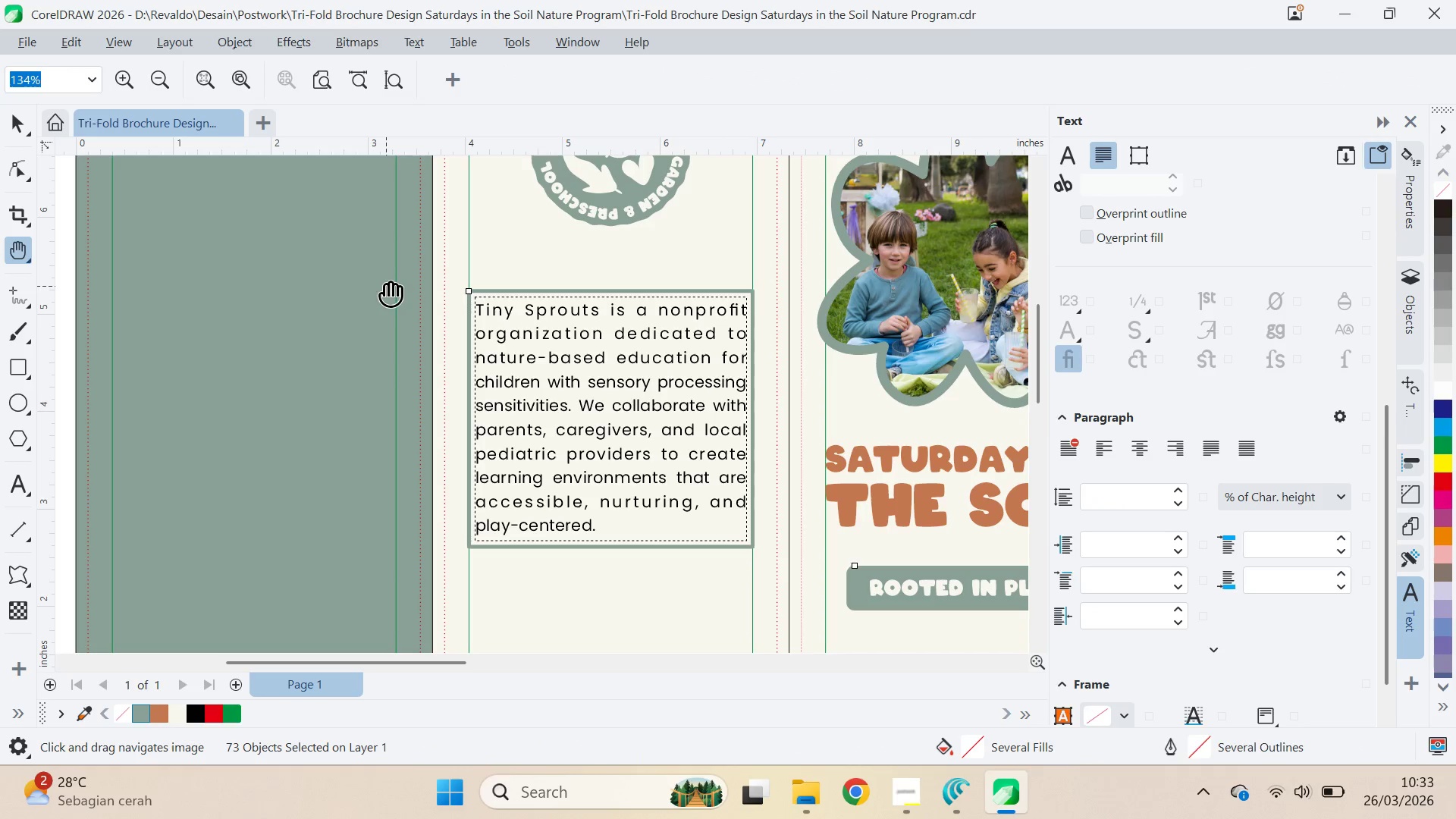 
key(V)
 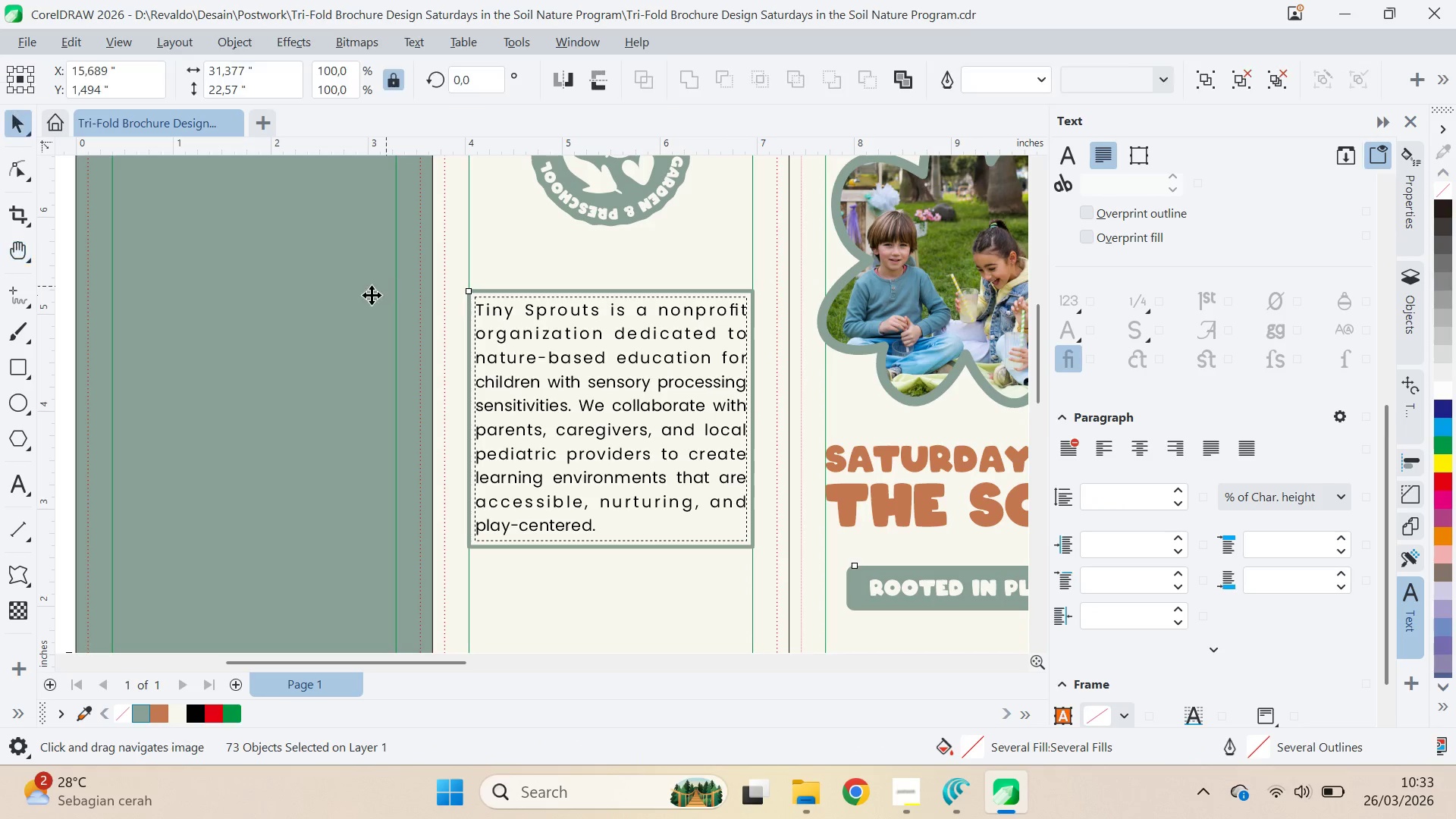 
left_click([372, 295])
 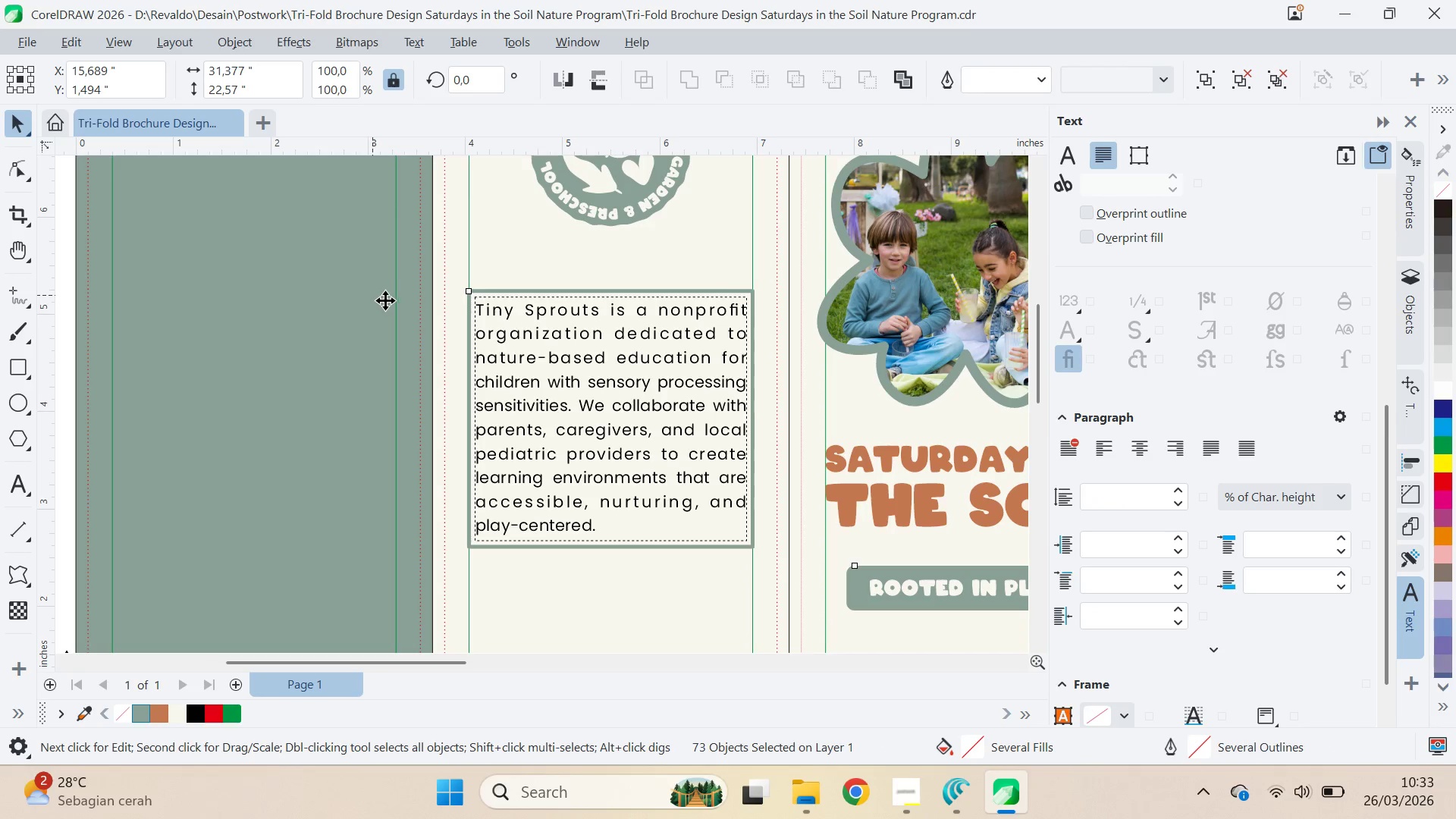 
scroll: coordinate [388, 301], scroll_direction: down, amount: 2.0
 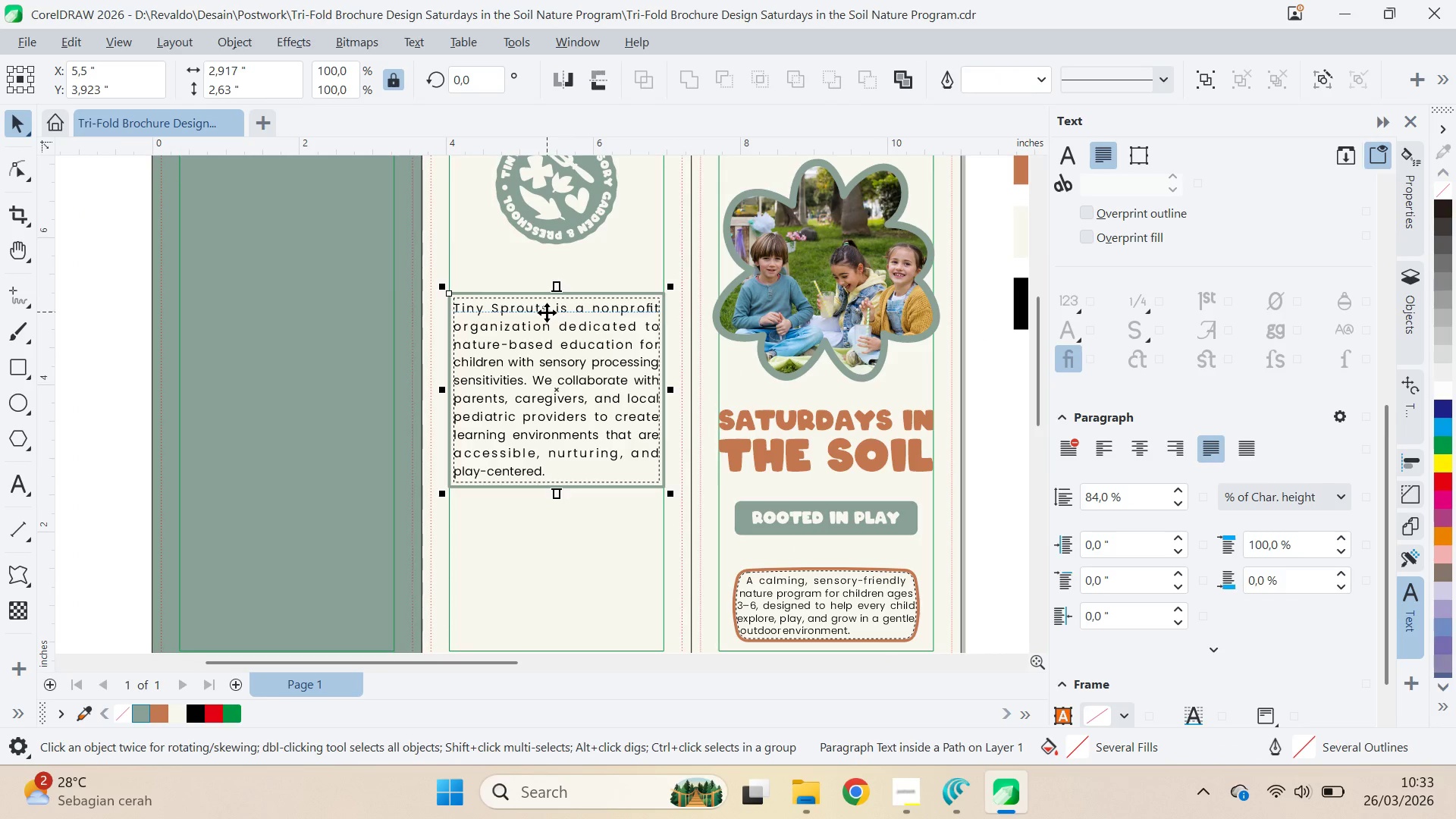 
key(Control+Q)
 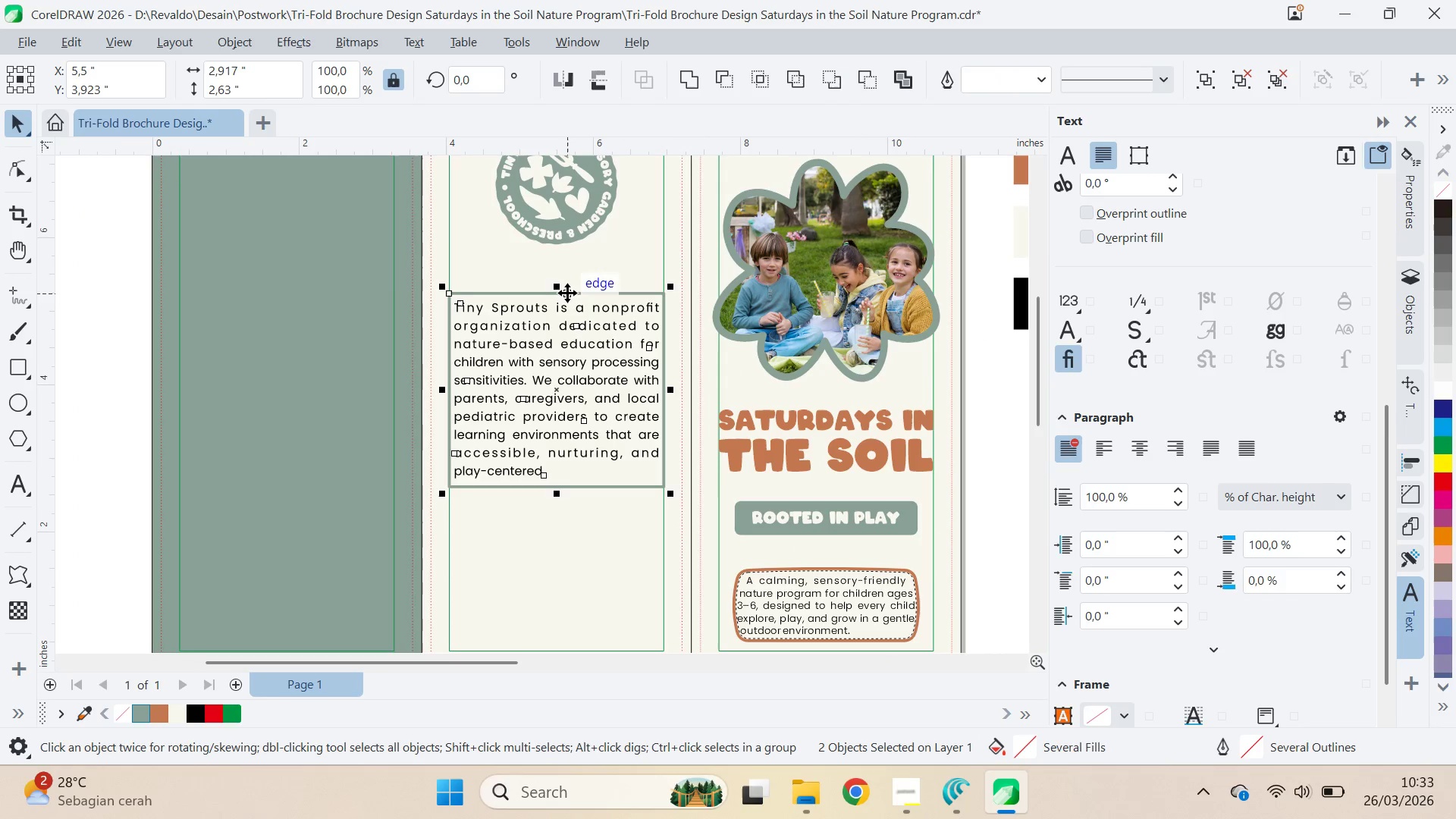 
key(Control+Z)
 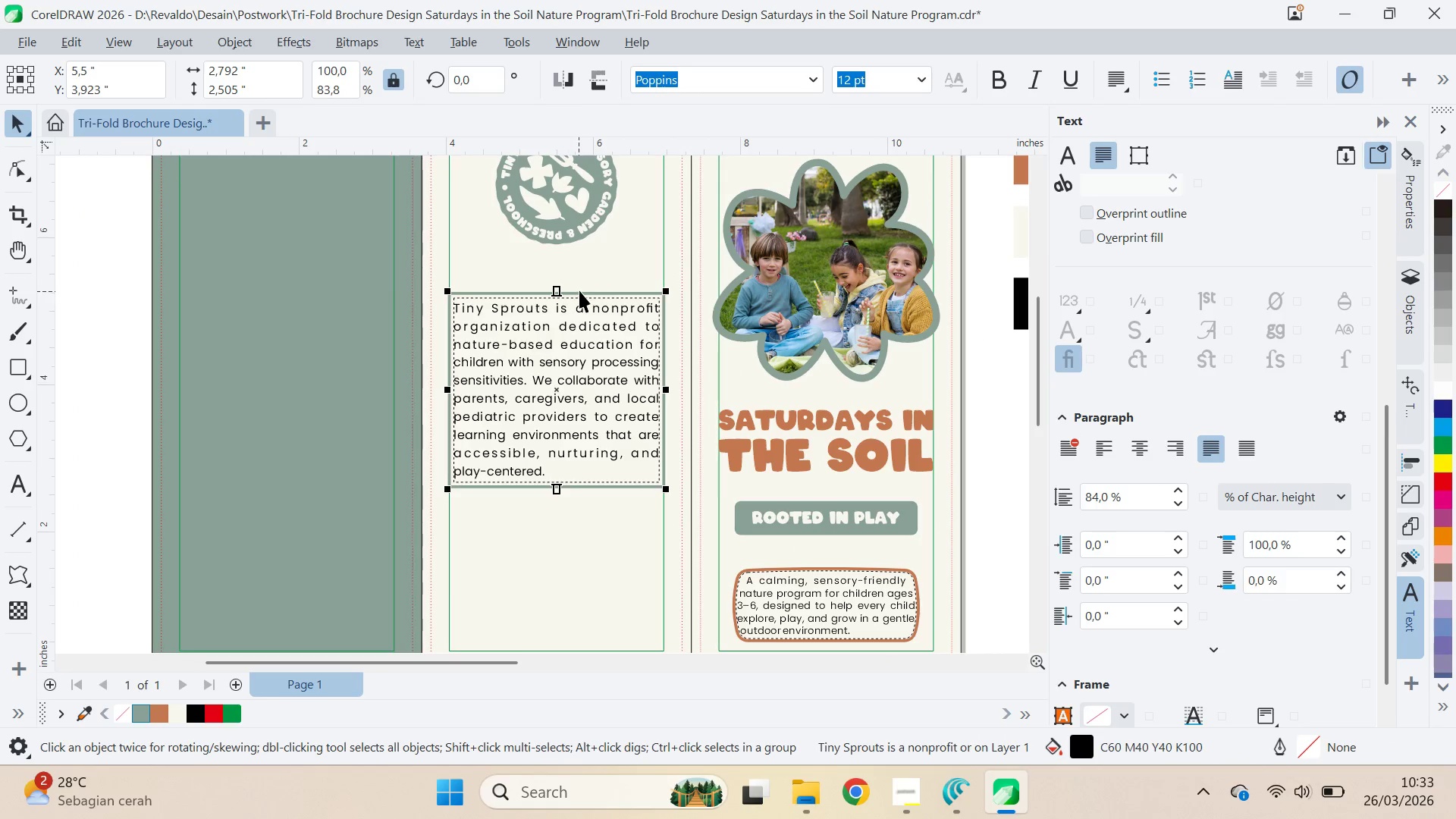 
hold_key(key=ControlLeft, duration=0.72)
left_click([580, 290])
 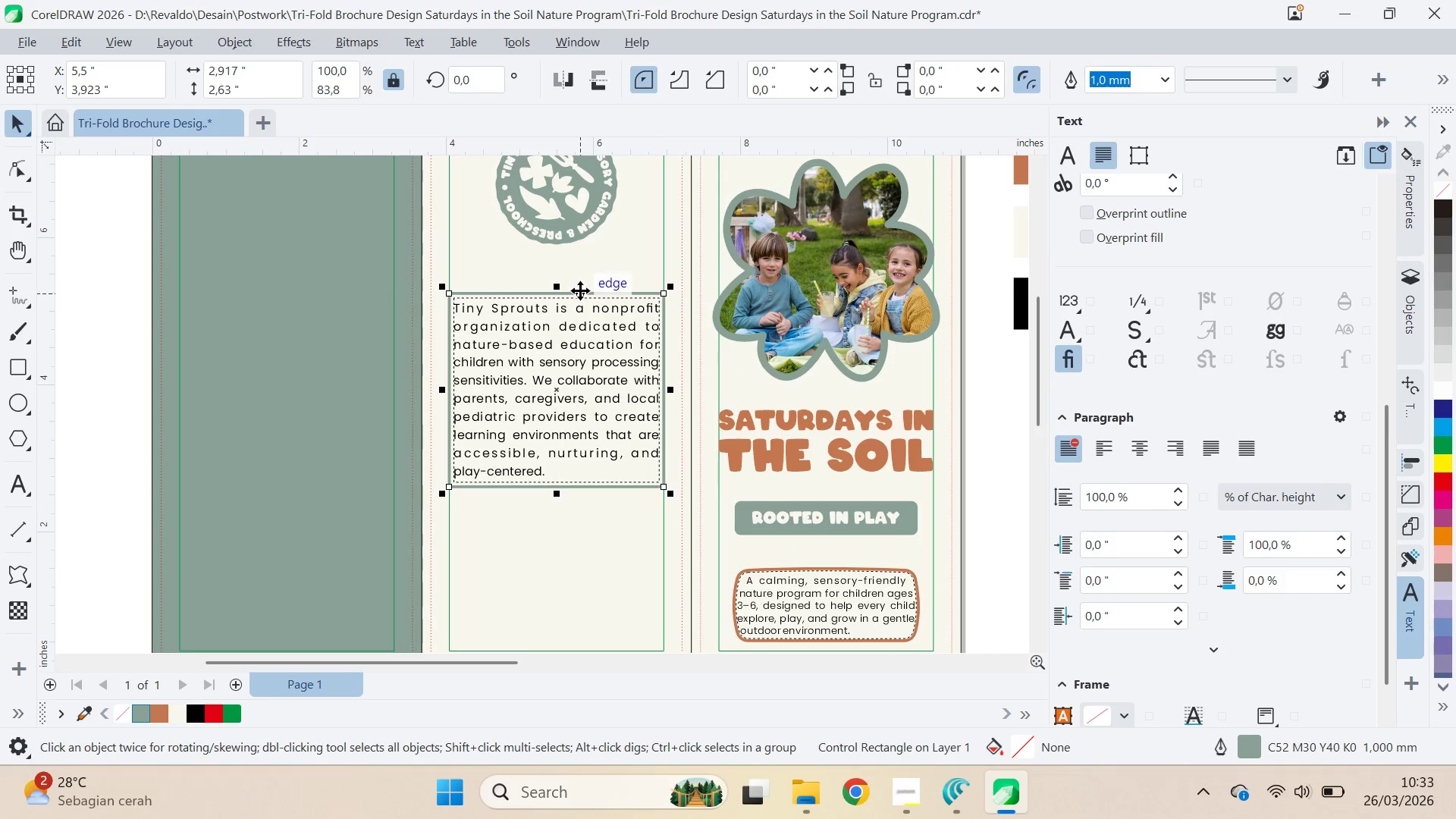 
key(Control+Q)
 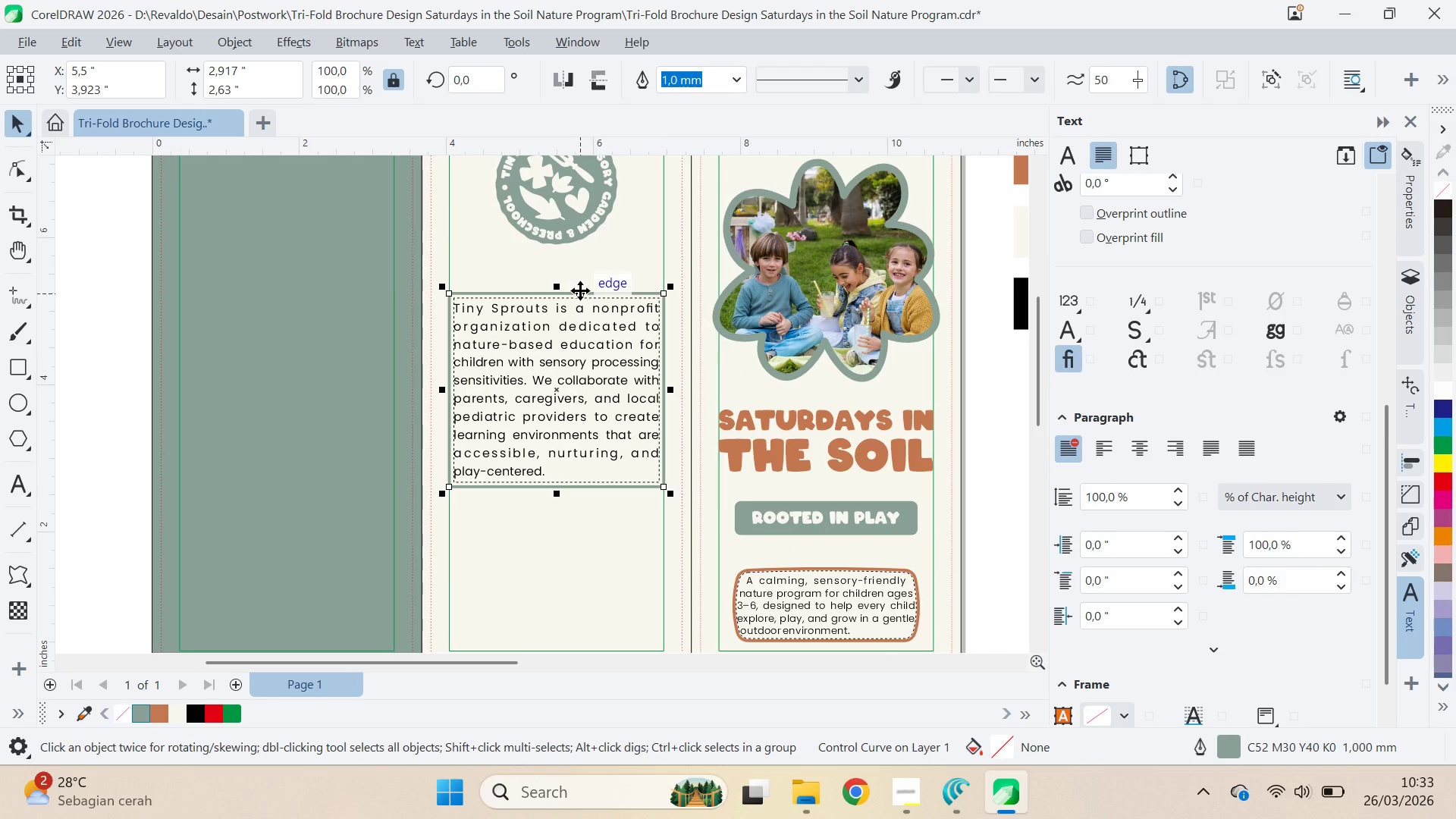 
key(A)
 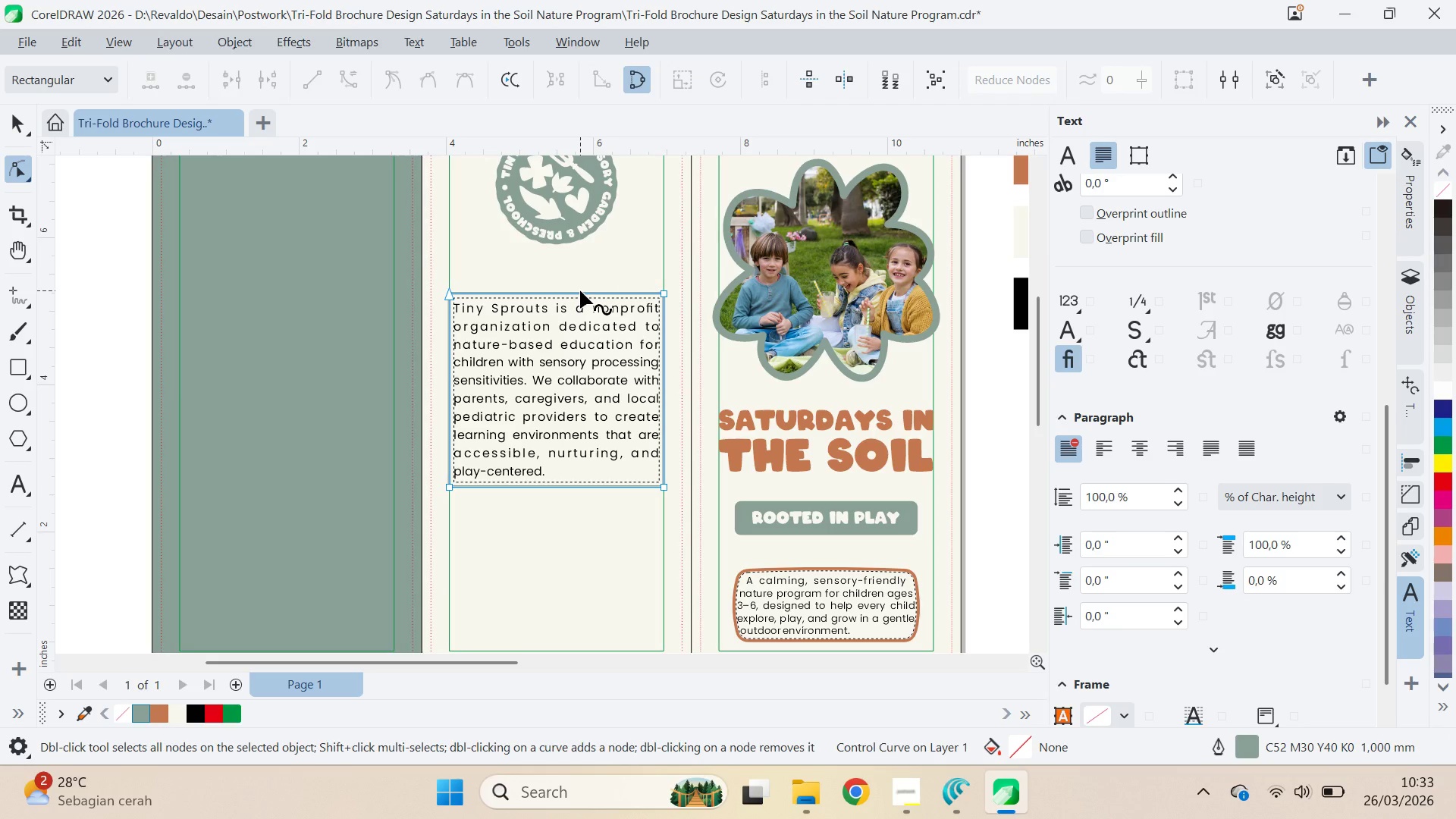 
key(Control+A)
 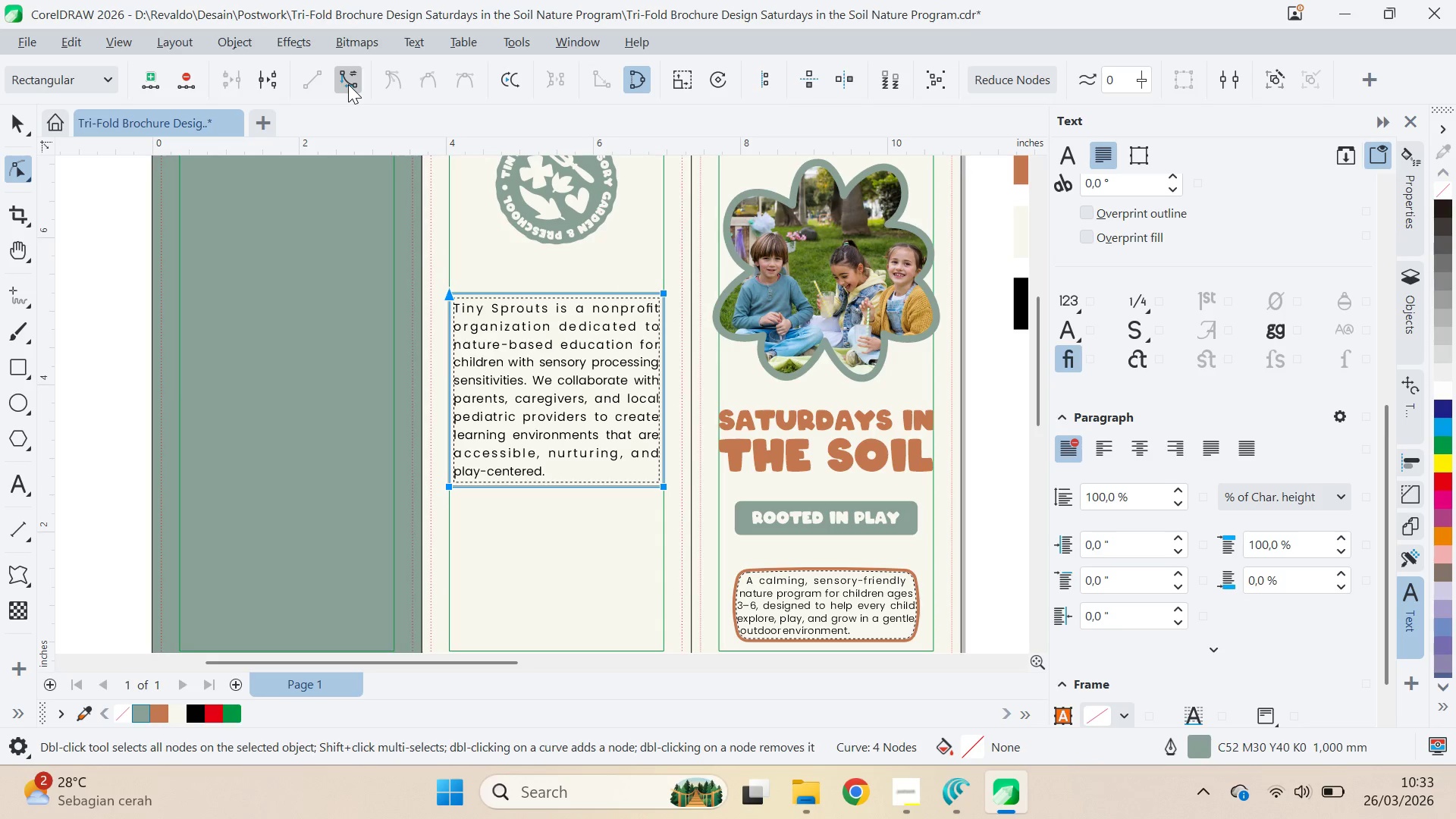 
key(Control+Z)
 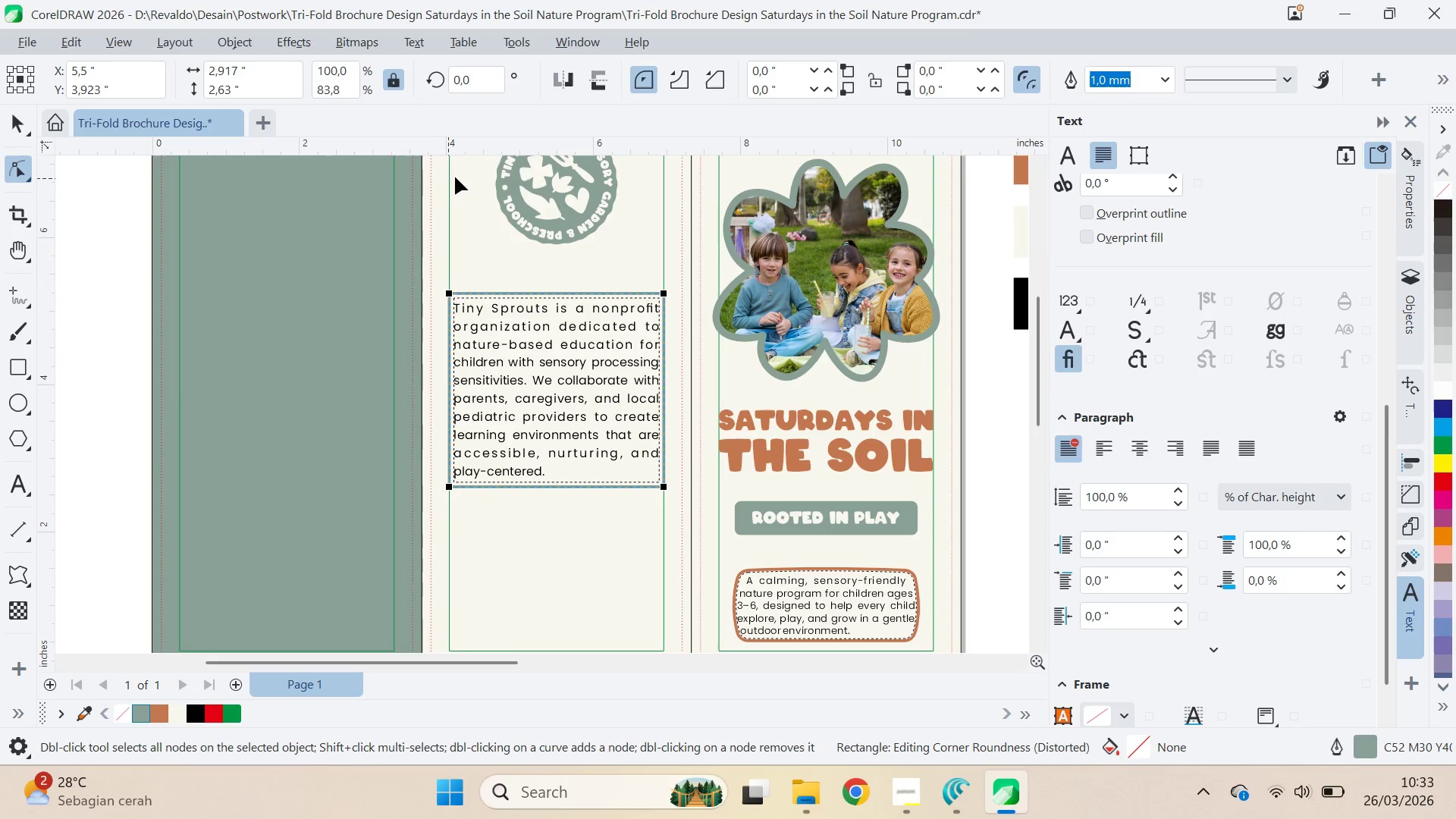 
key(A)
 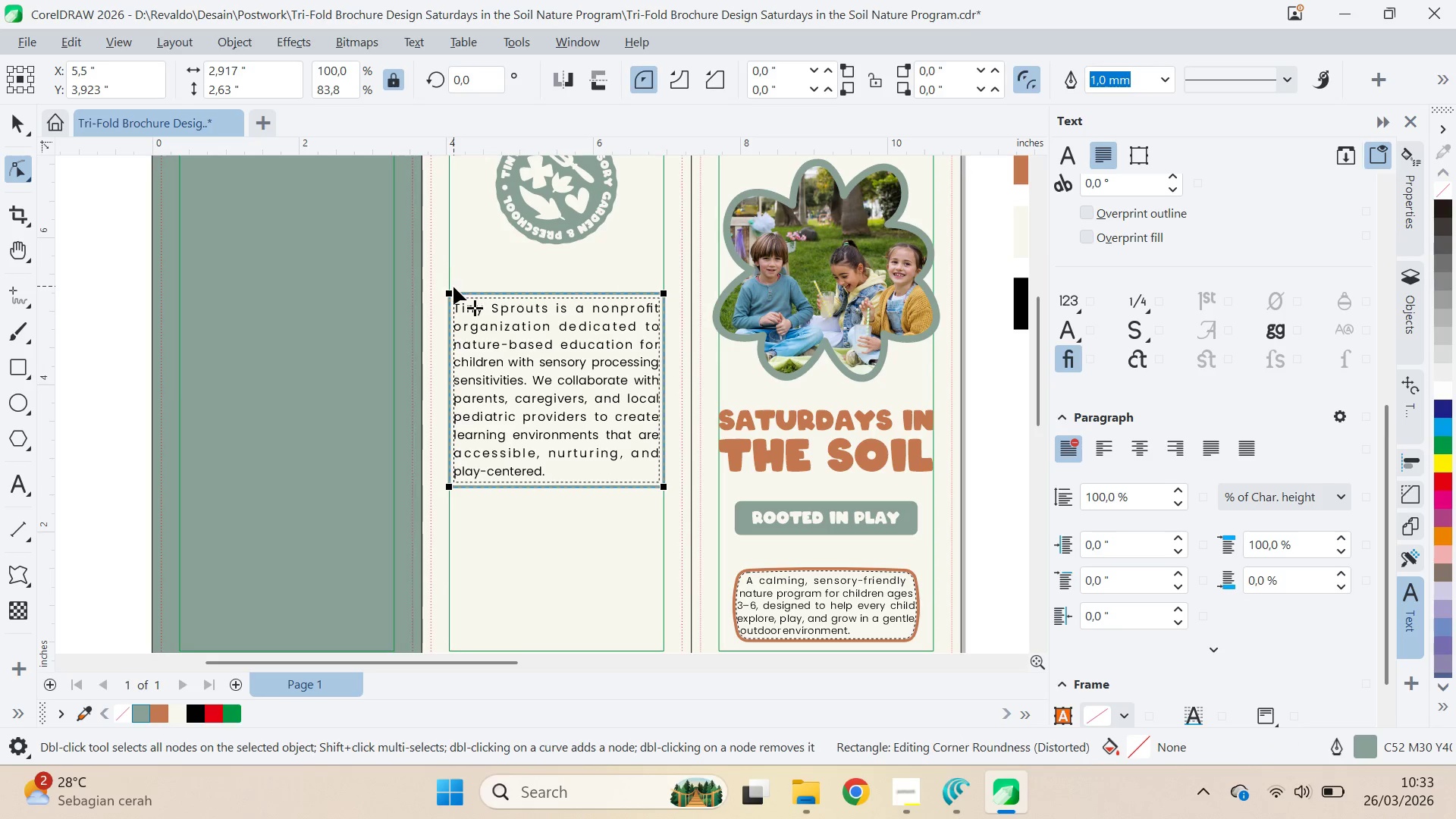 
left_click_drag(start_coordinate=[453, 290], to_coordinate=[464, 287])
 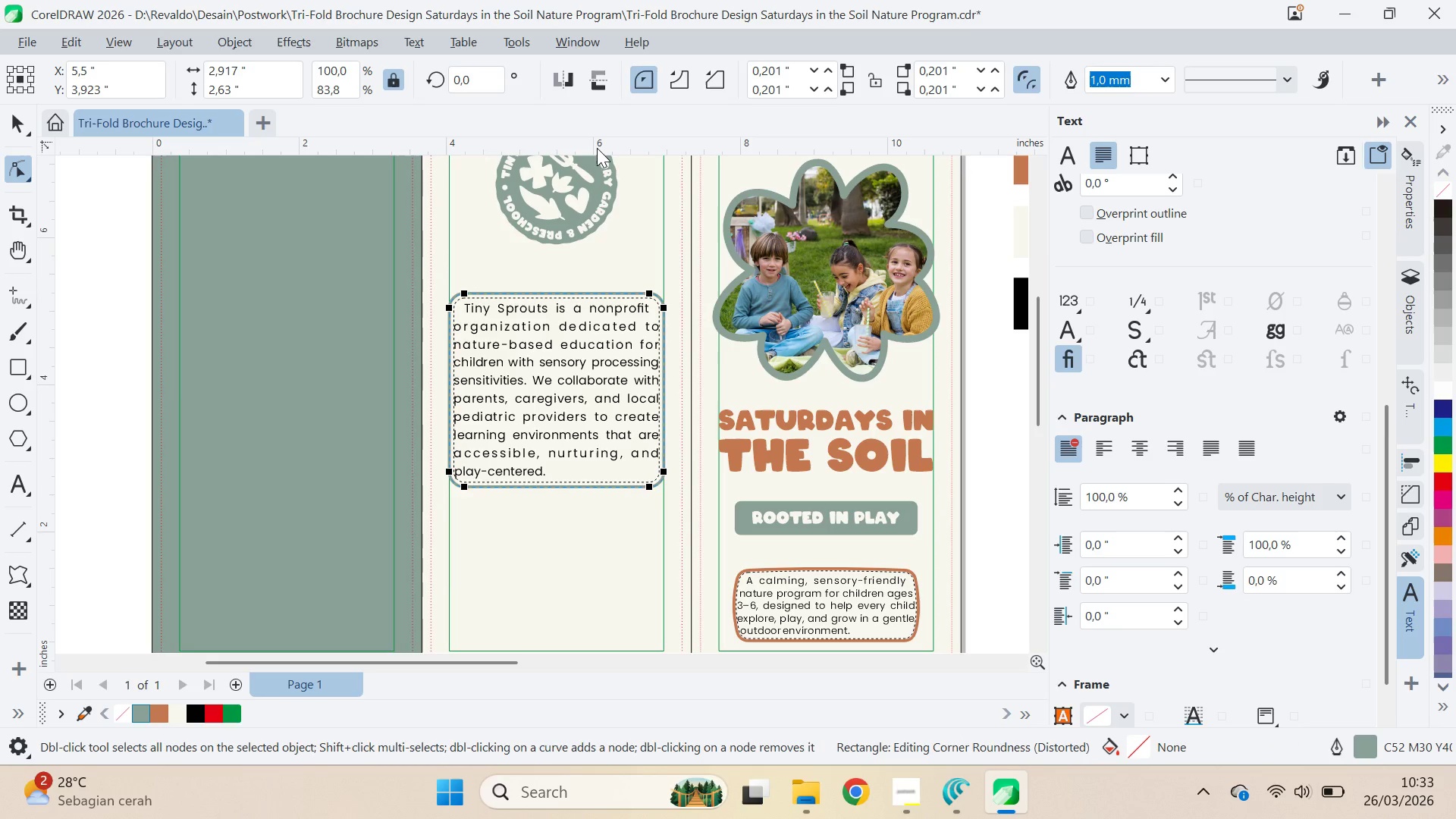 
key(A)
 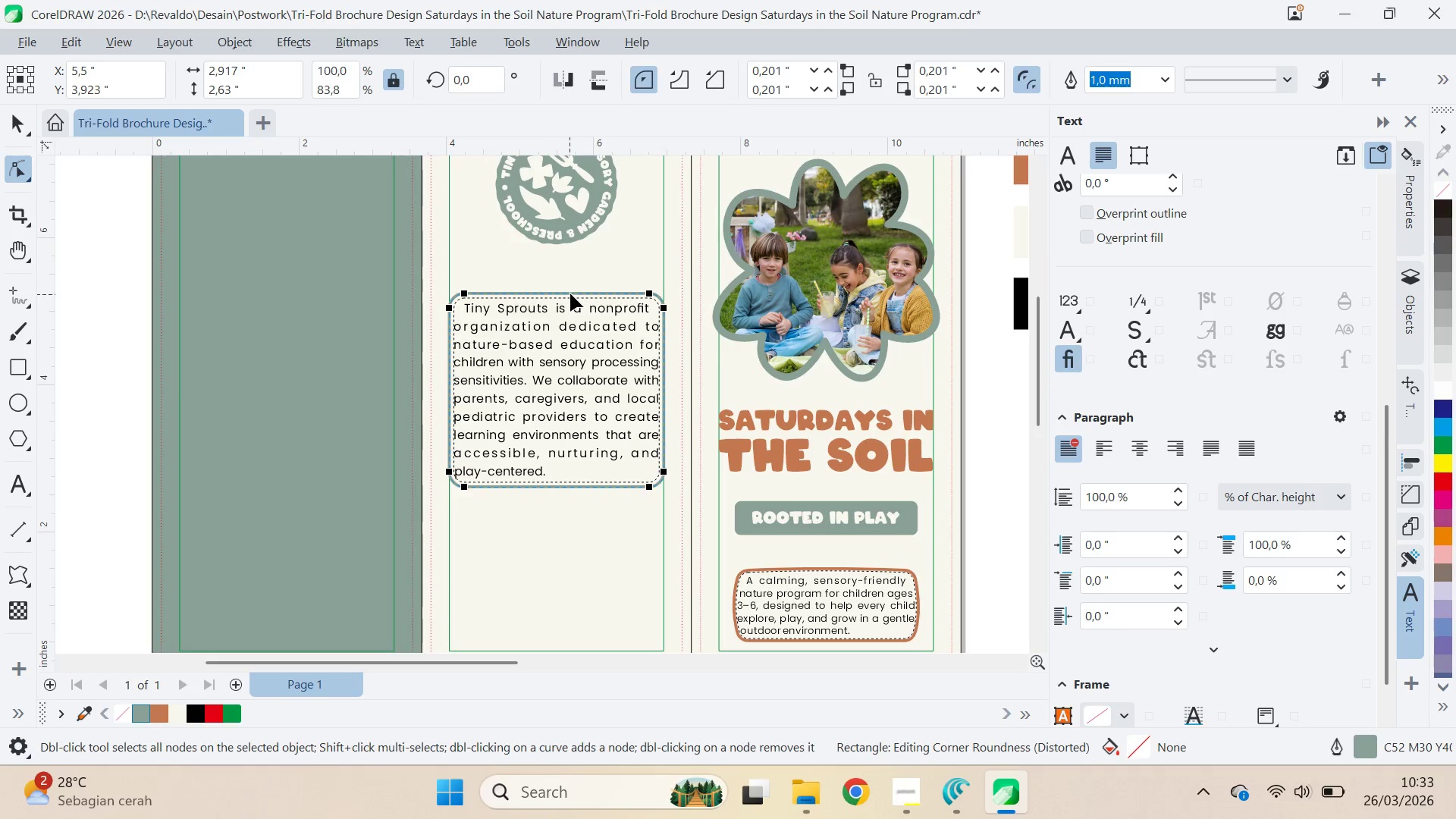 
key(Control+Q)
 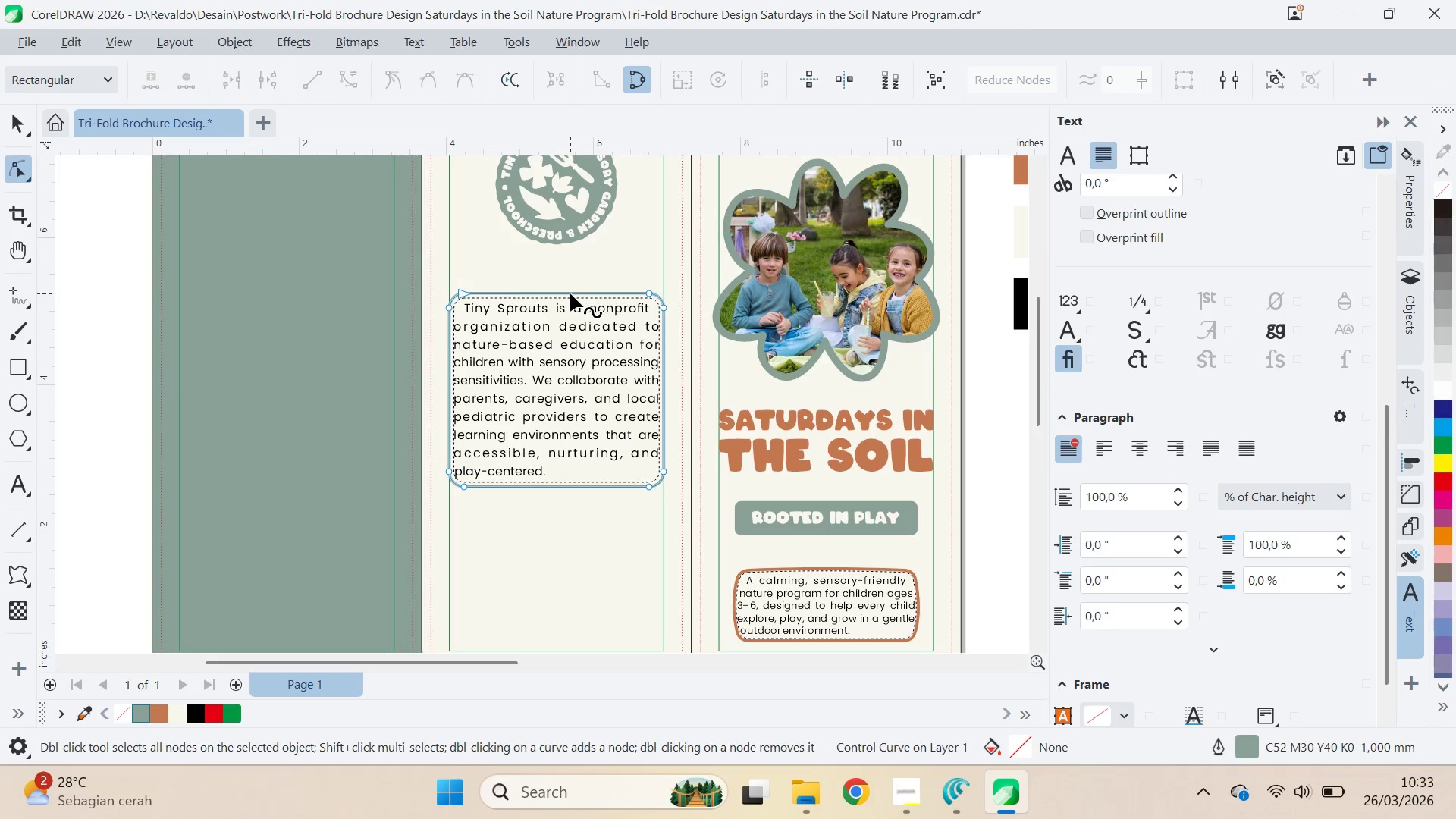 
key(A)
 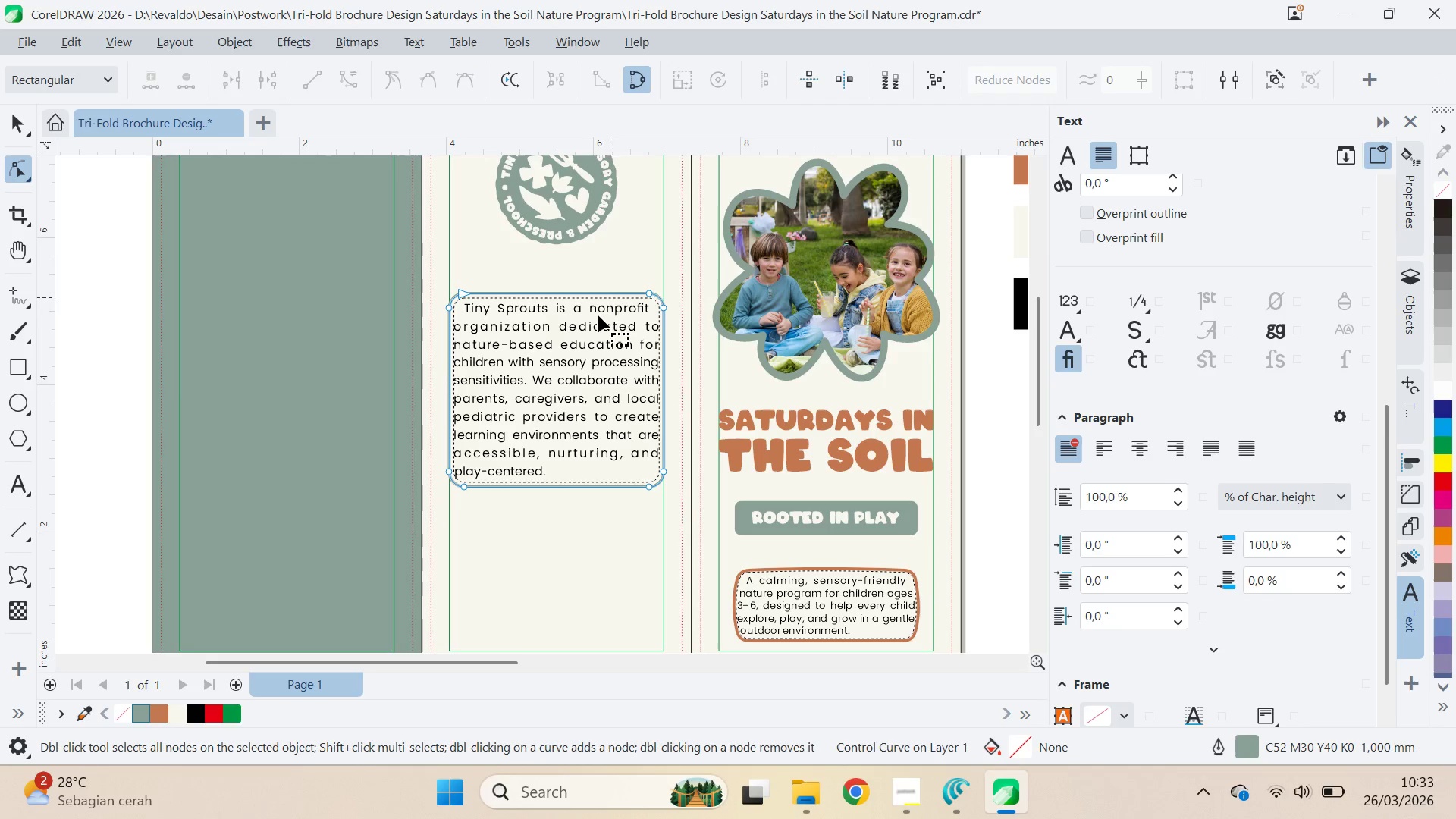 
scroll: coordinate [591, 388], scroll_direction: none, amount: 0.0
 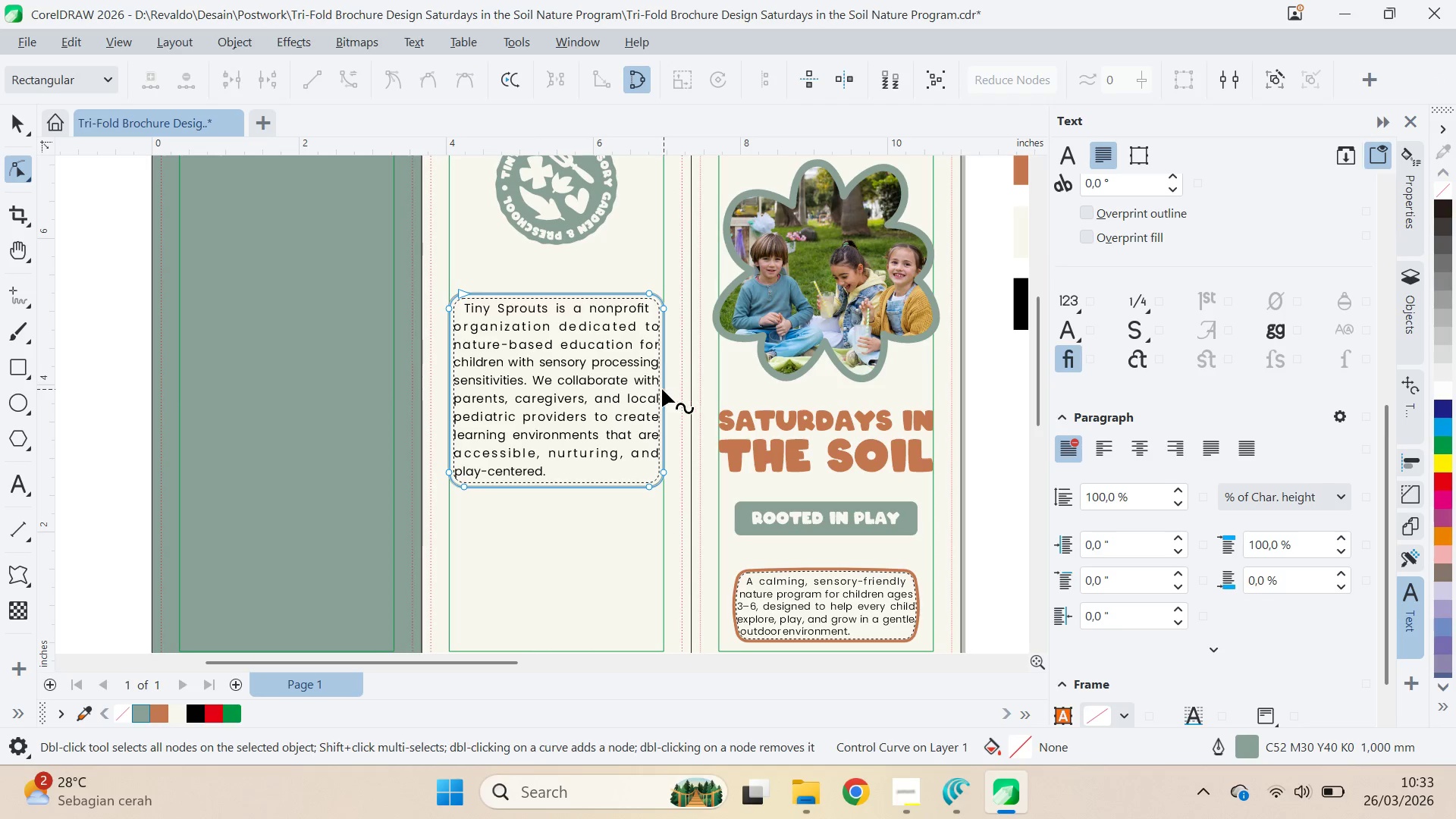 
left_click_drag(start_coordinate=[661, 389], to_coordinate=[666, 389])
 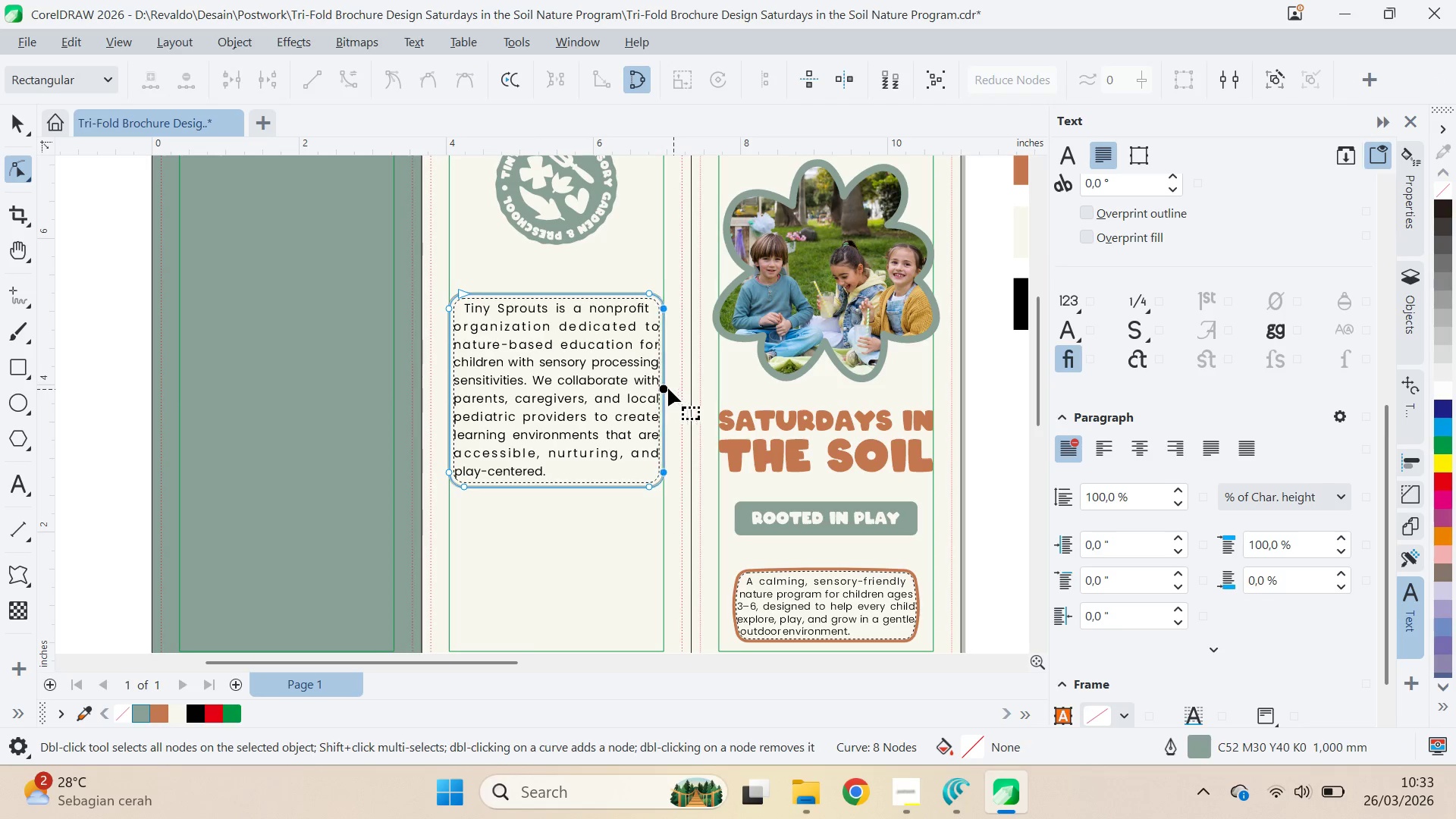 
hold_key(key=ShiftLeft, duration=0.45)
 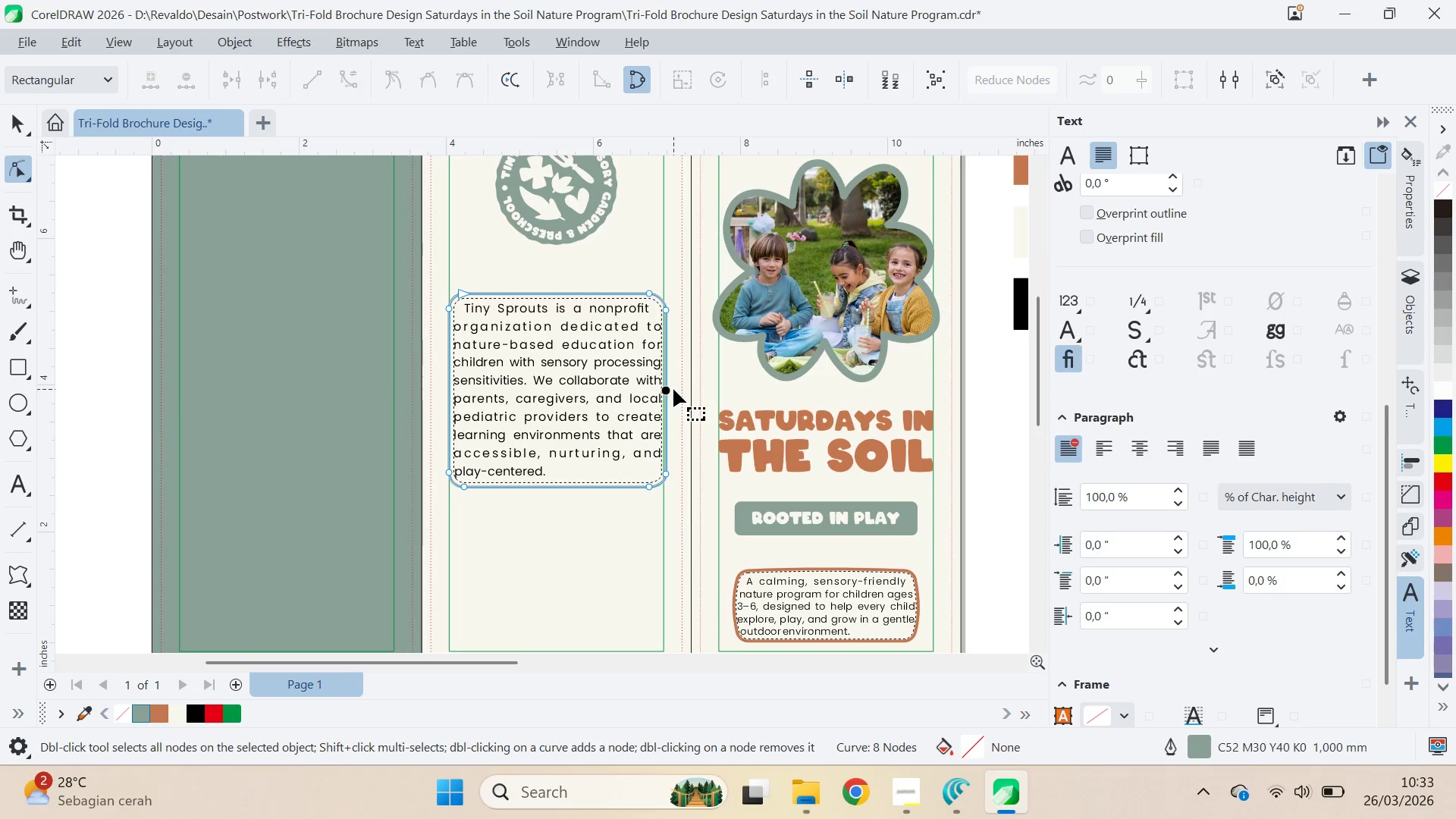 
key(Control+Z)
 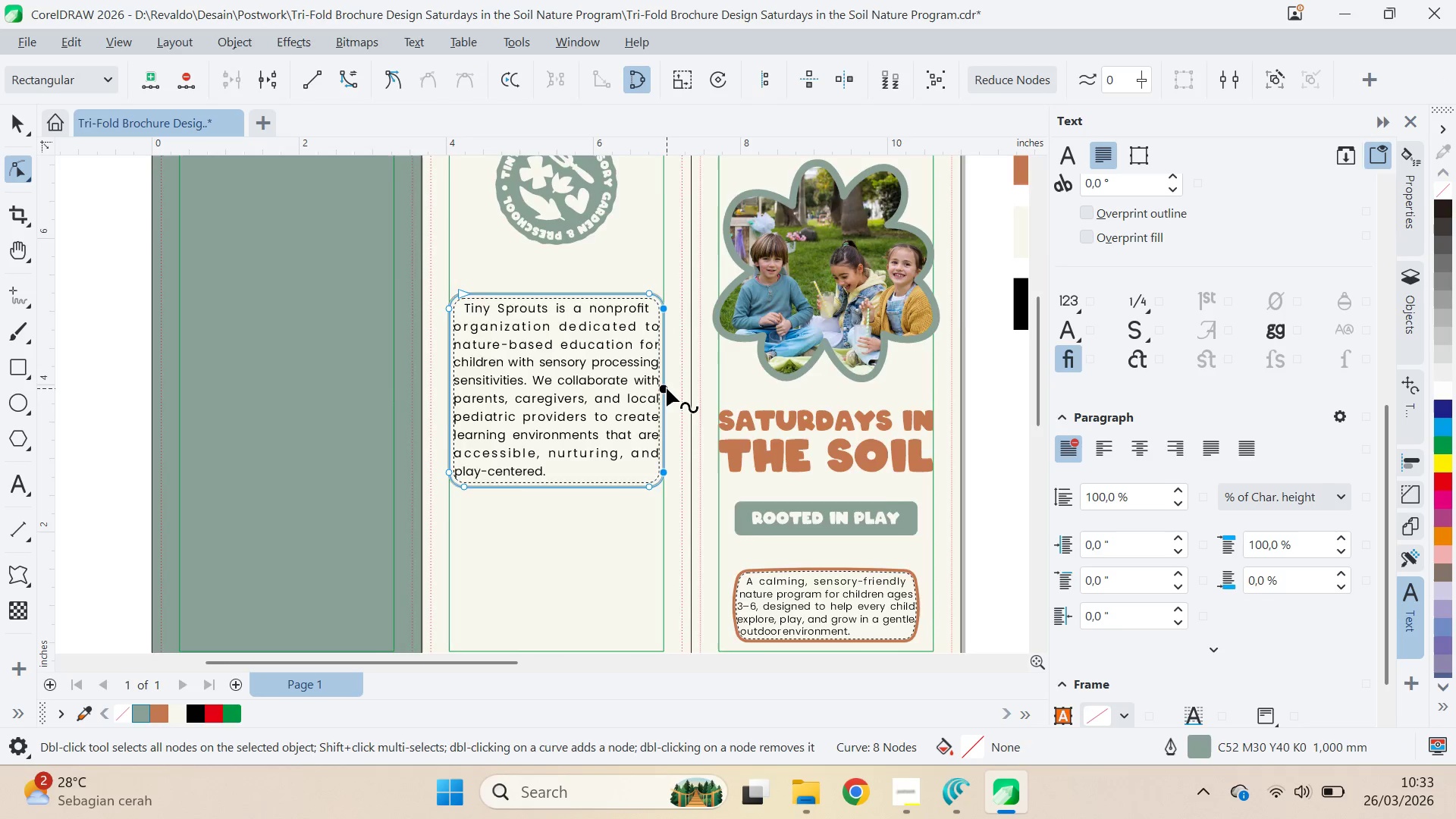 
scroll: coordinate [664, 390], scroll_direction: up, amount: 6.0
 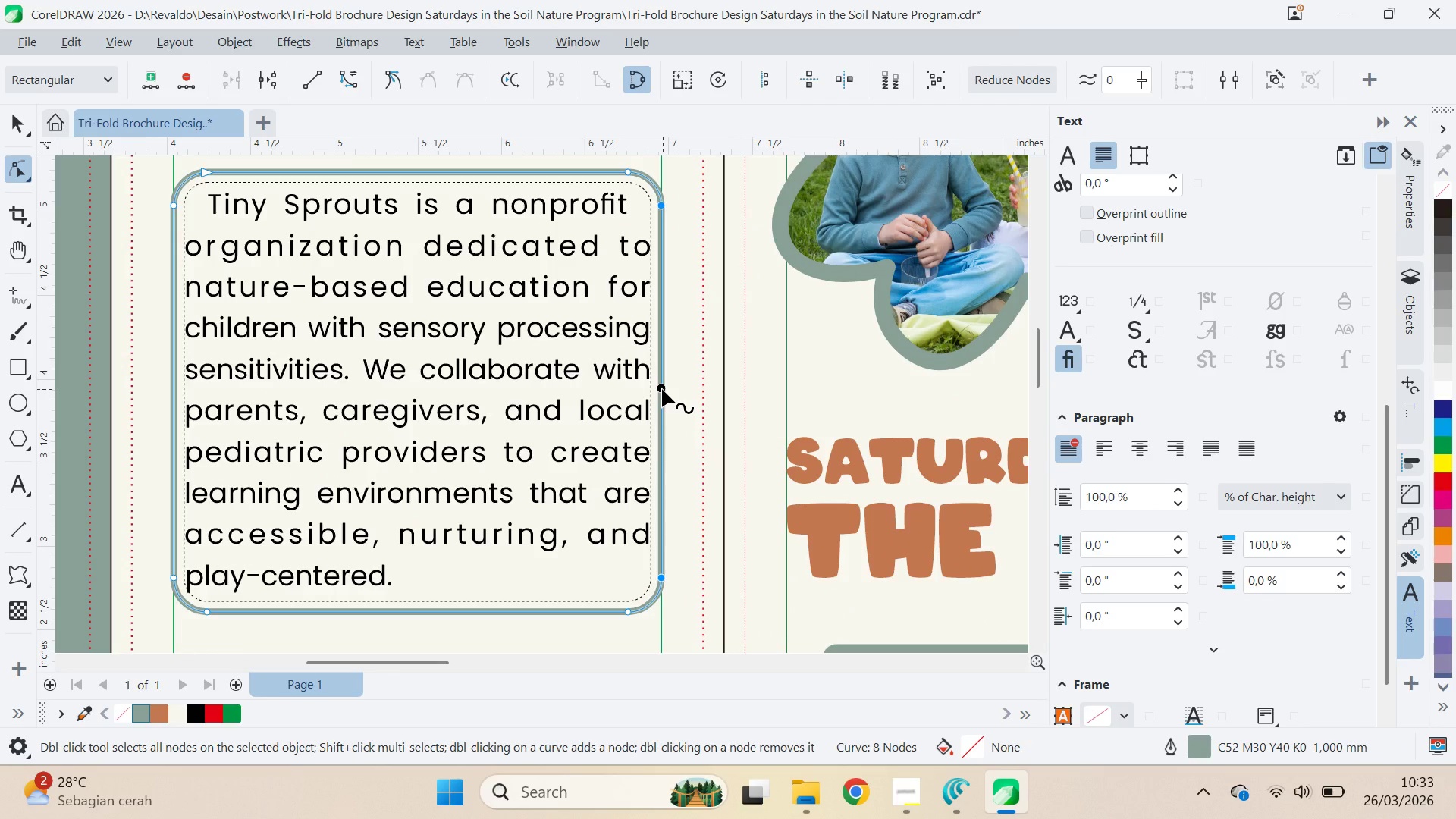 
key(Control+A)
 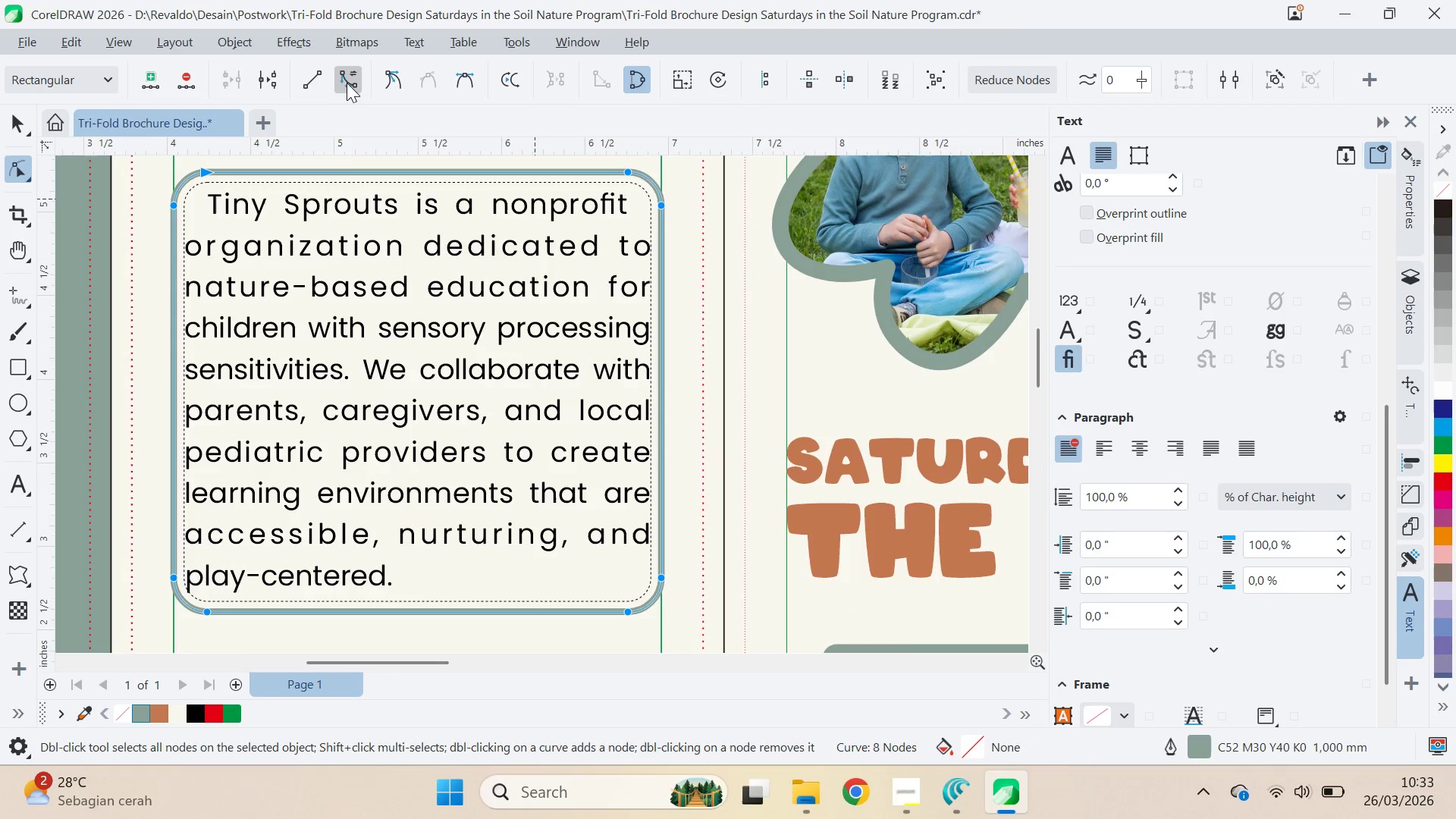 
left_click([347, 83])
 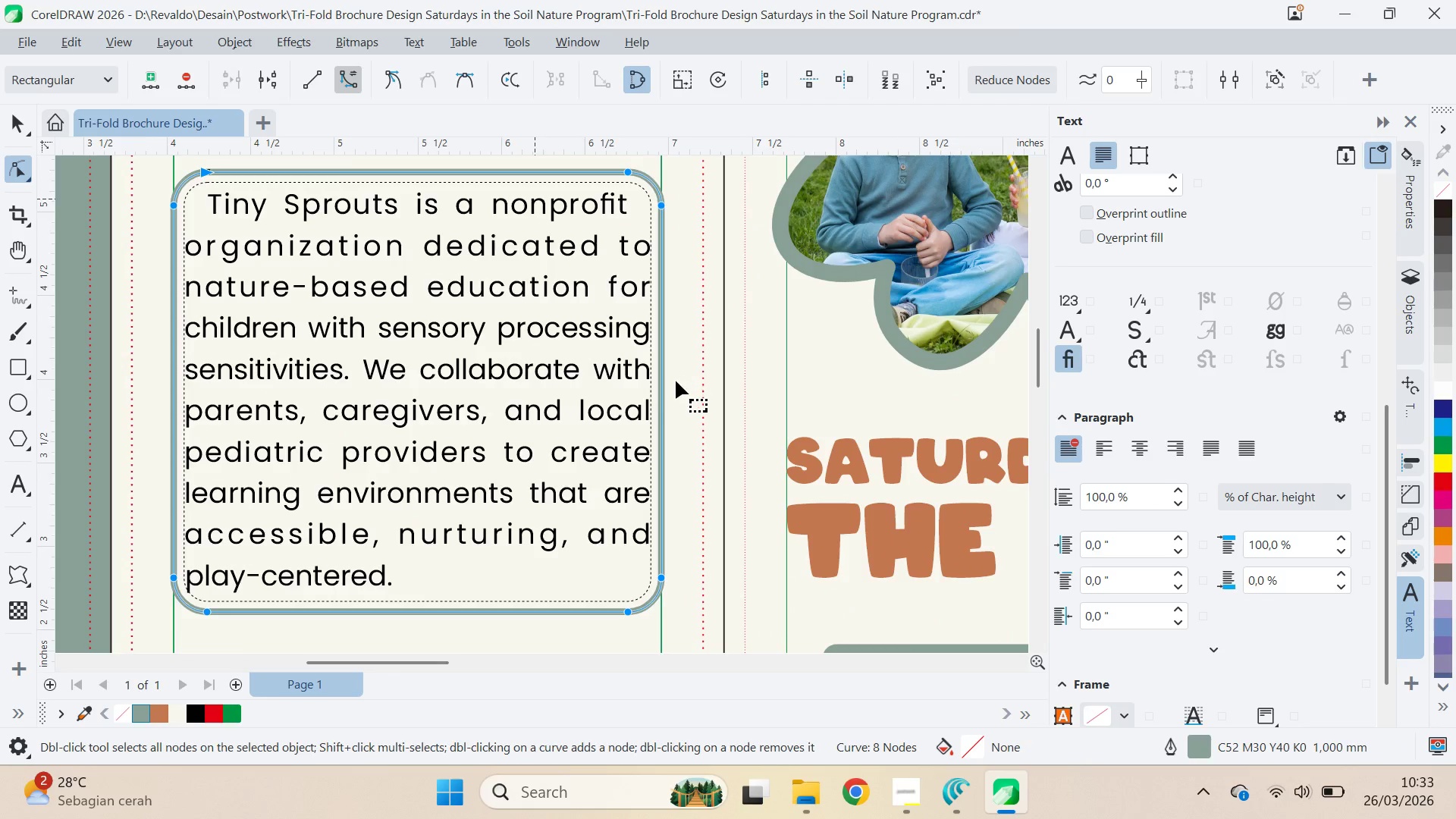 
left_click([676, 381])
 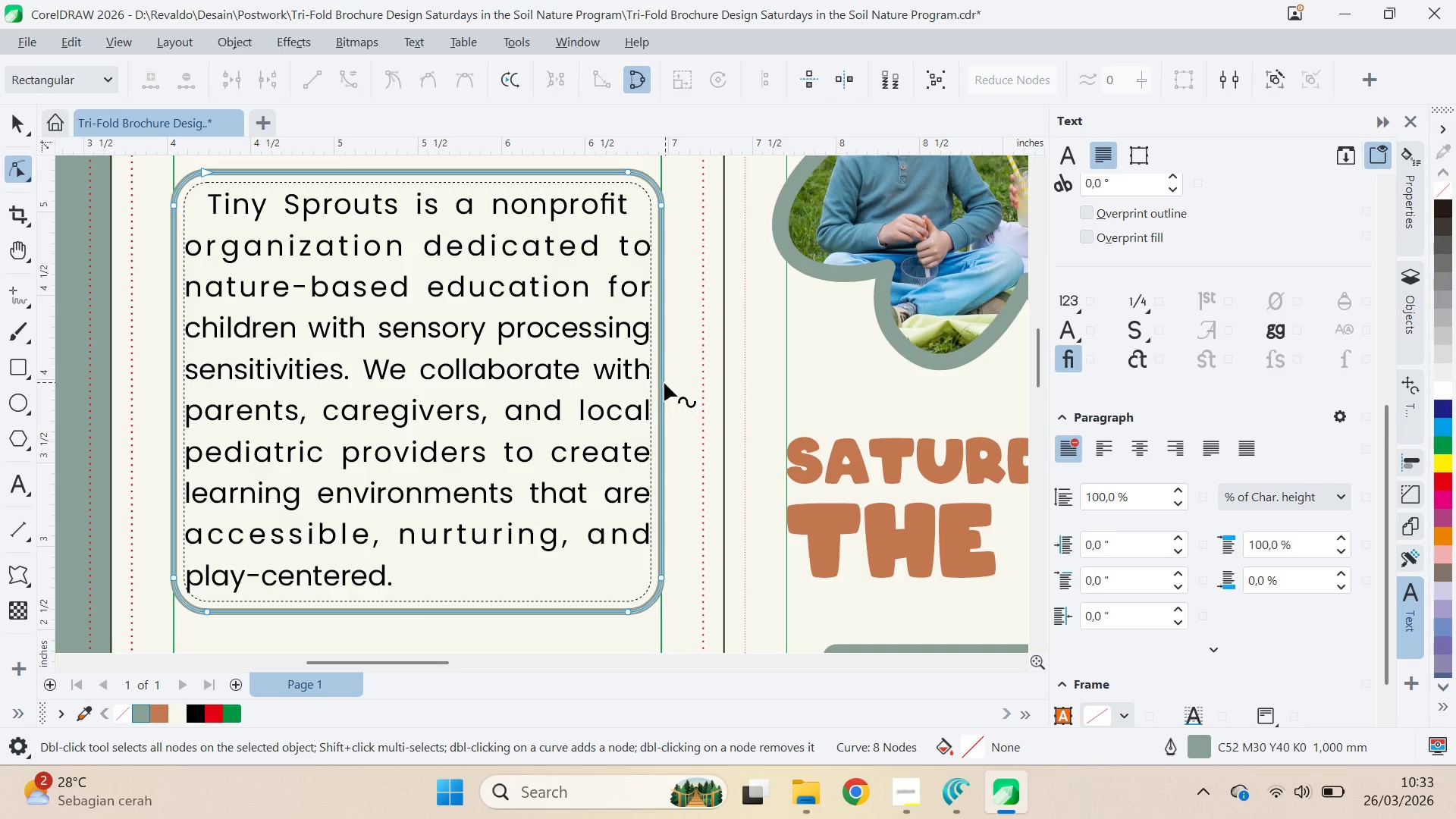 
left_click_drag(start_coordinate=[662, 387], to_coordinate=[669, 403])
 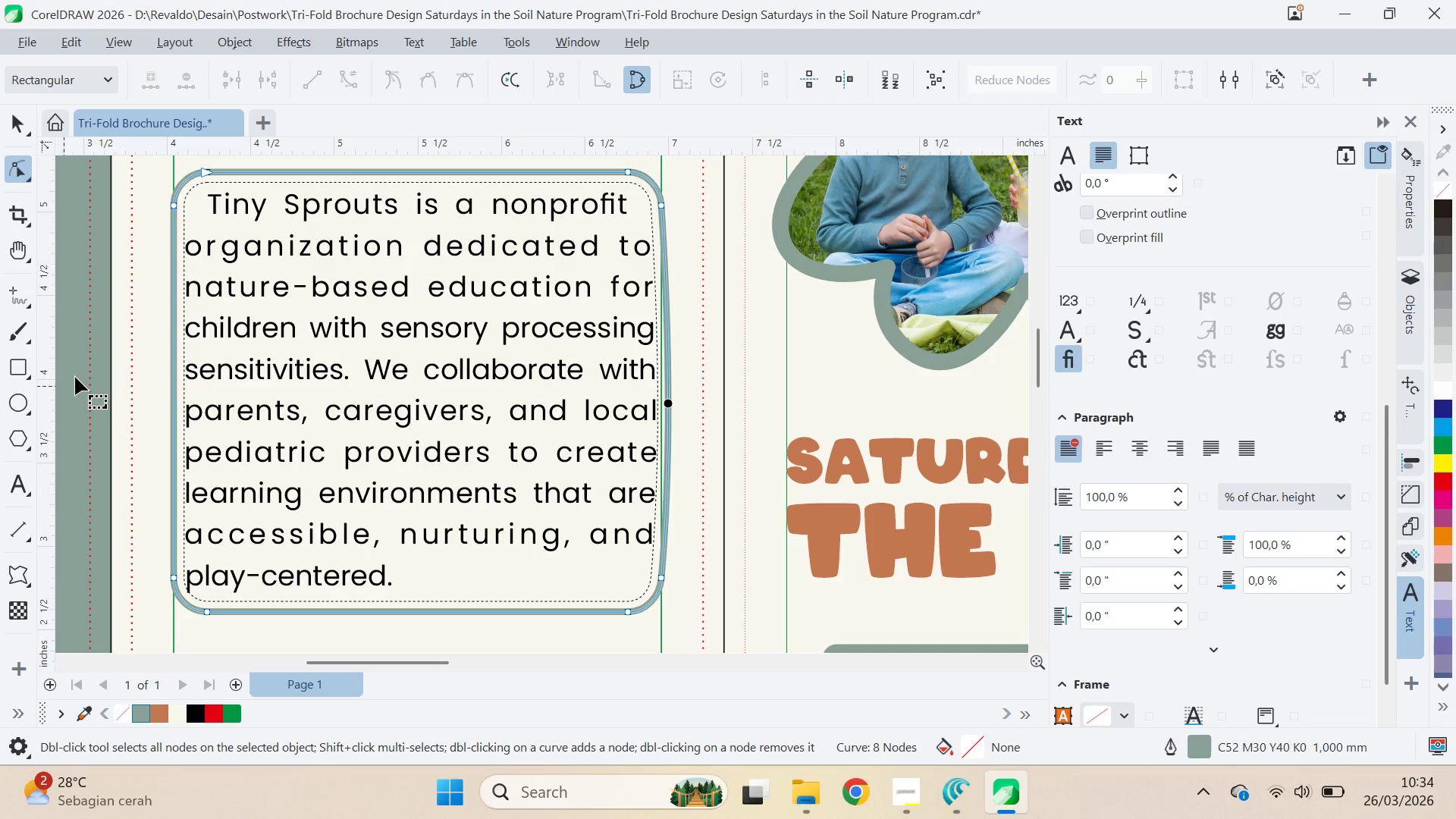 
hold_key(key=ShiftLeft, duration=0.89)
 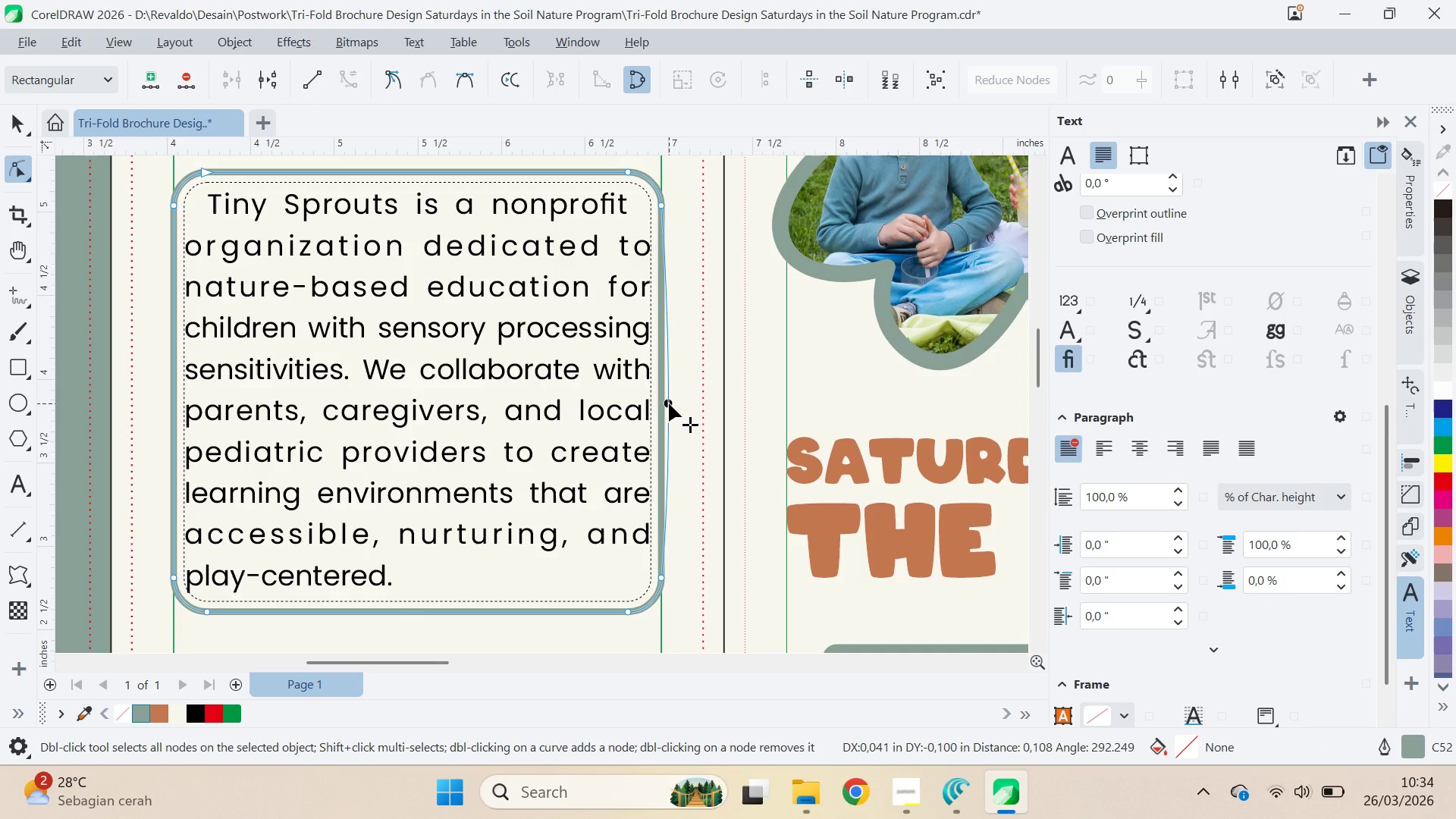 
hold_key(key=ShiftLeft, duration=27.67)
left_click_drag(start_coordinate=[174, 398], to_coordinate=[165, 400])
 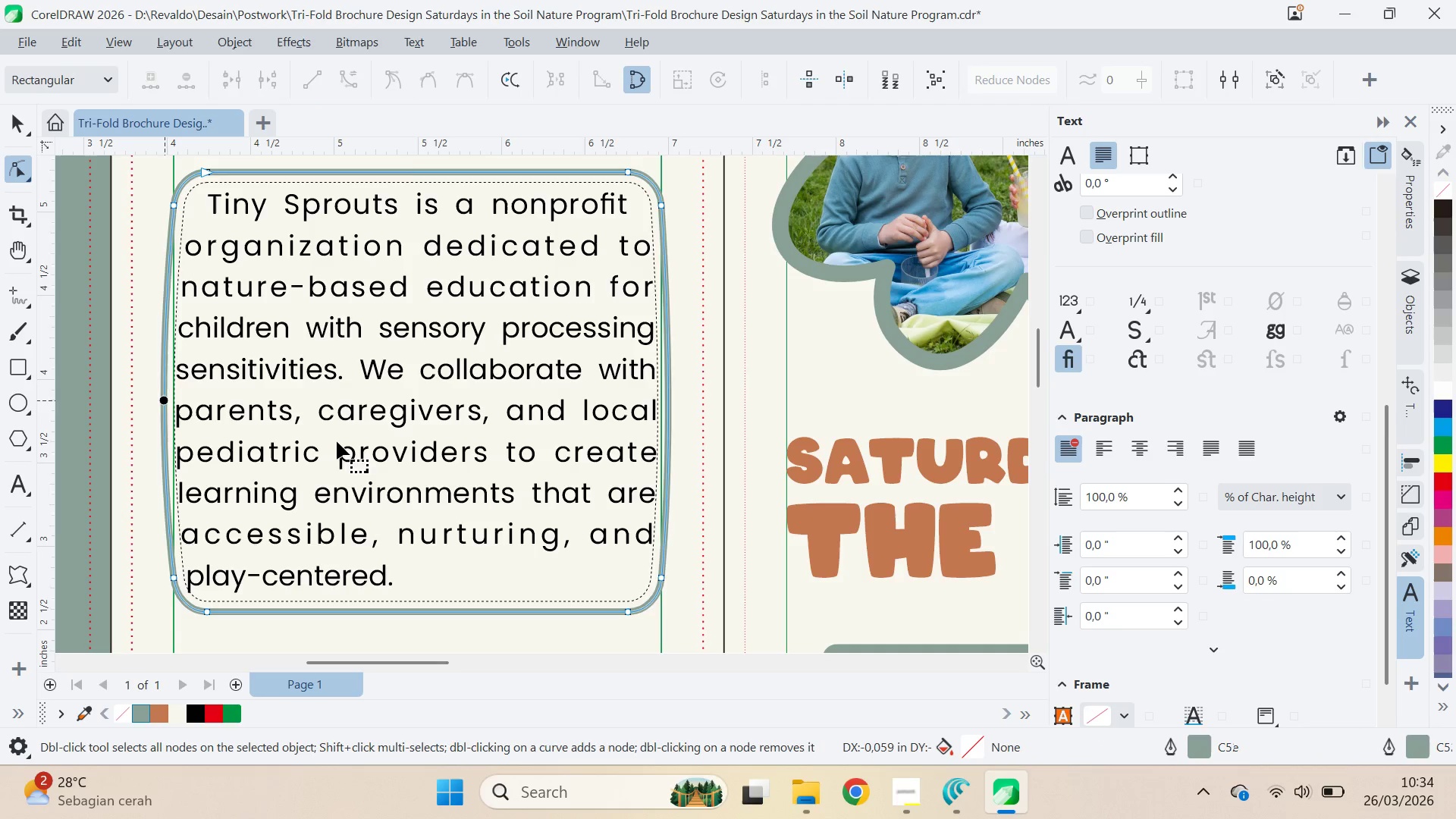 
key(V)
 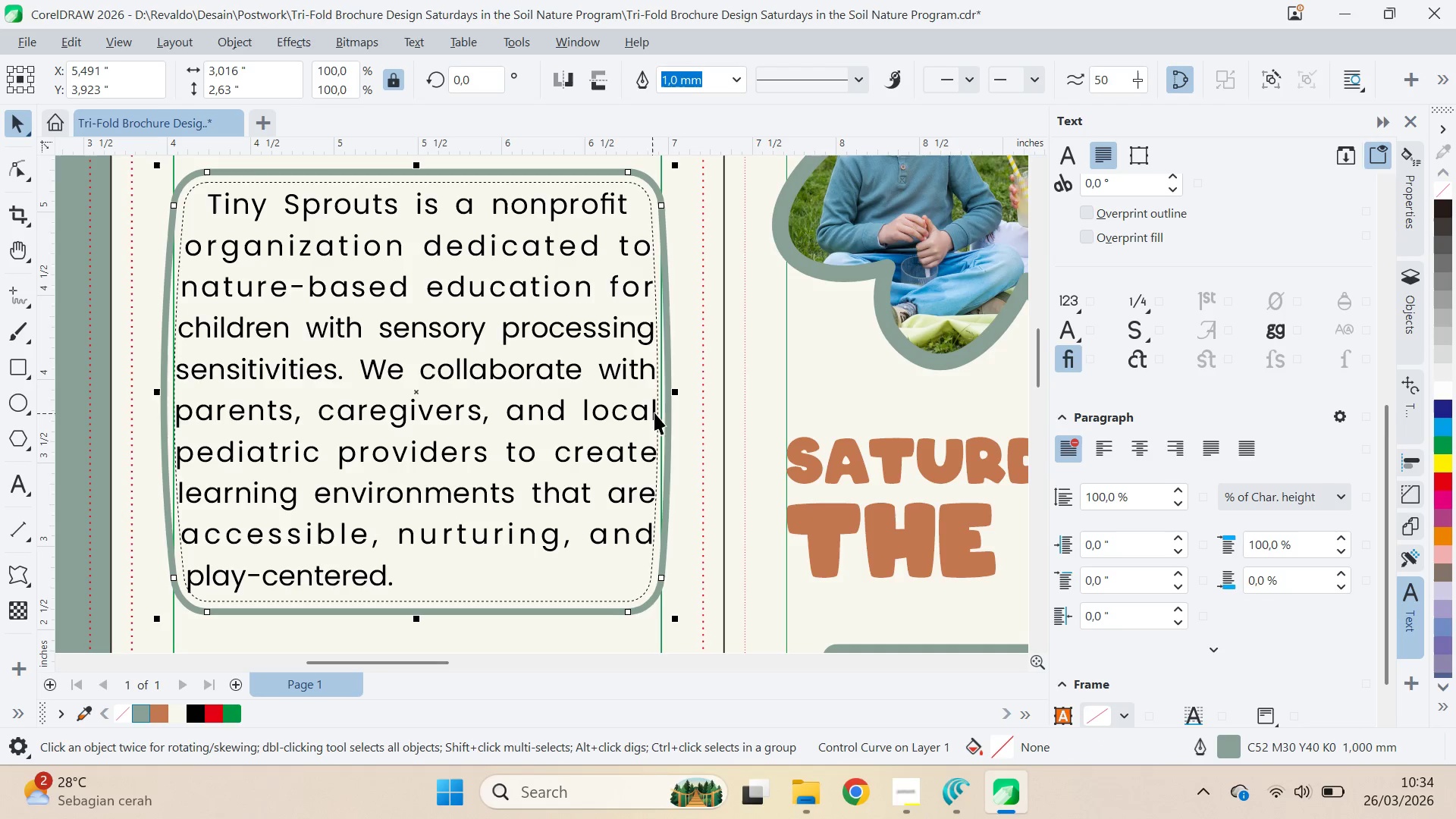 
key(Control+ControlLeft)
 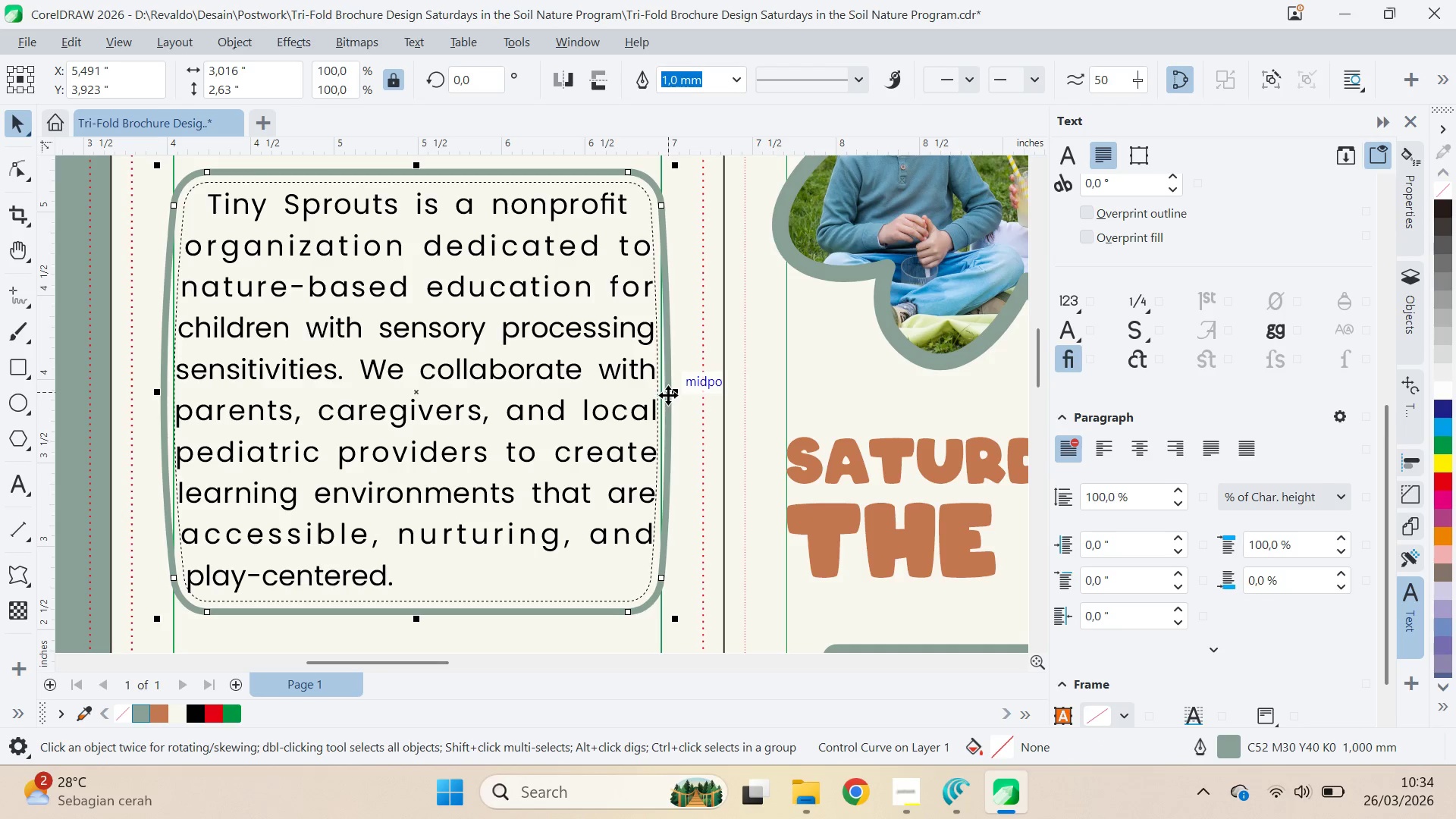 
type(qa)
 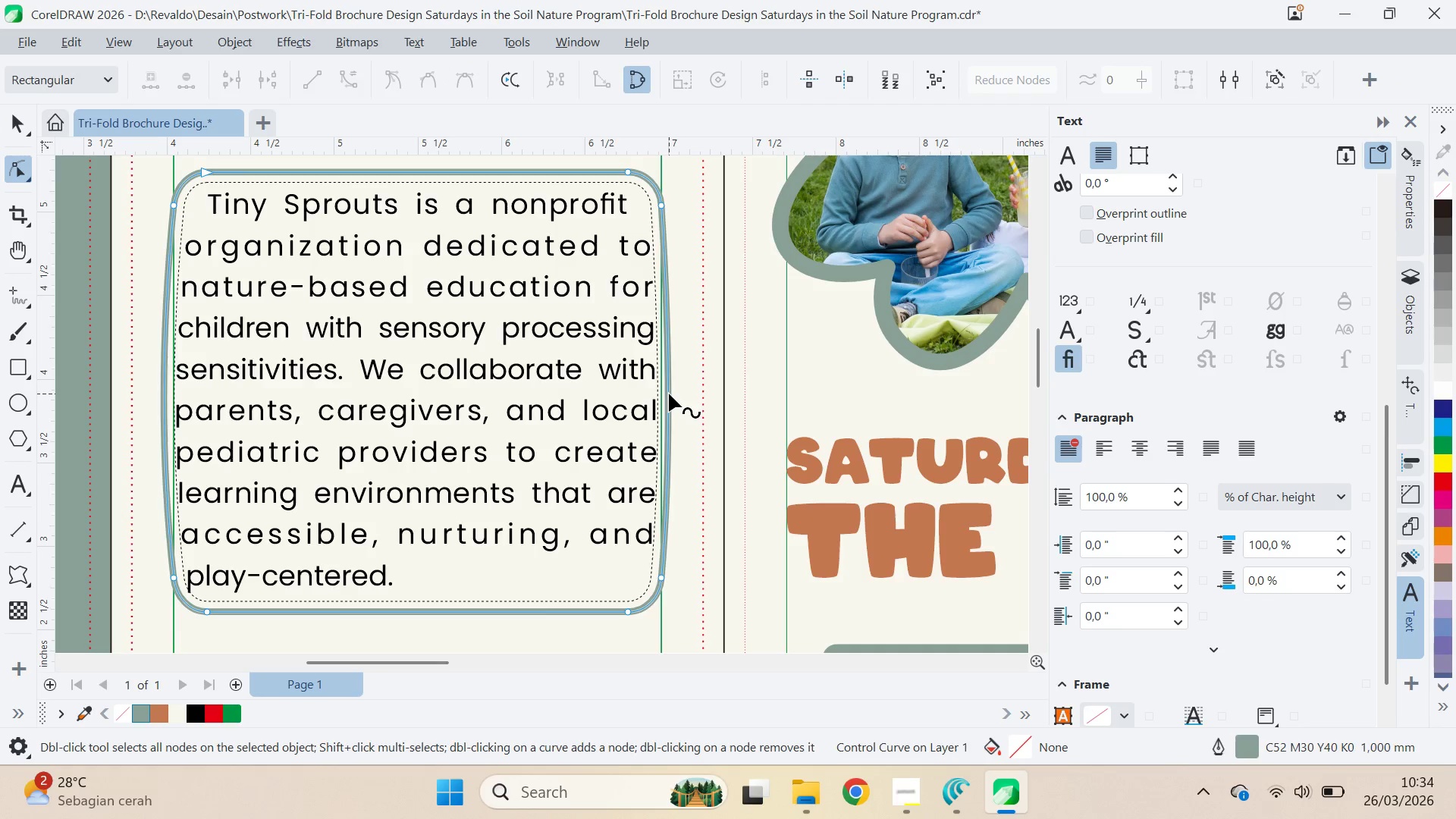 
left_click_drag(start_coordinate=[669, 394], to_coordinate=[696, 394])
 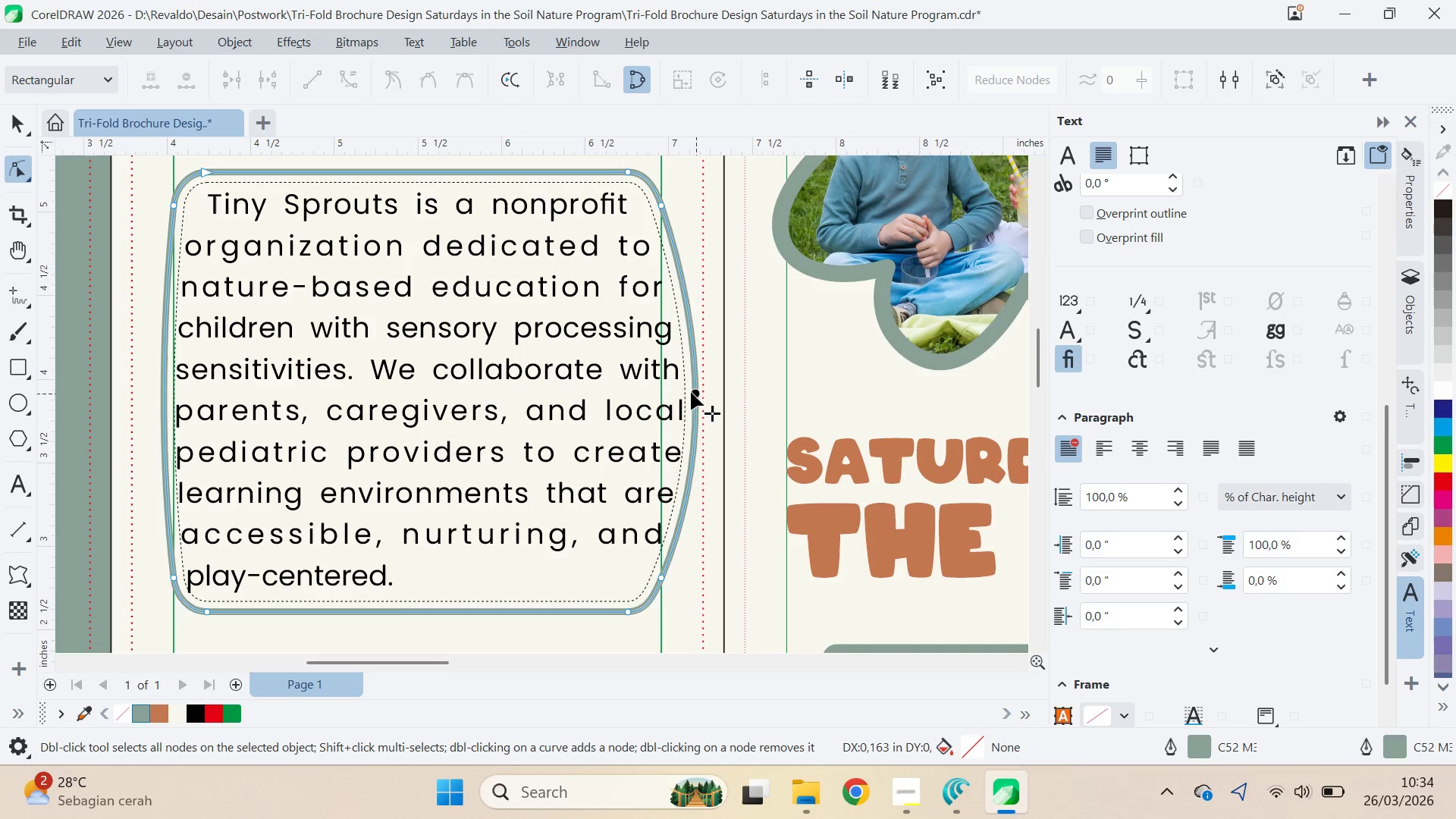 
left_click_drag(start_coordinate=[696, 394], to_coordinate=[673, 391])
 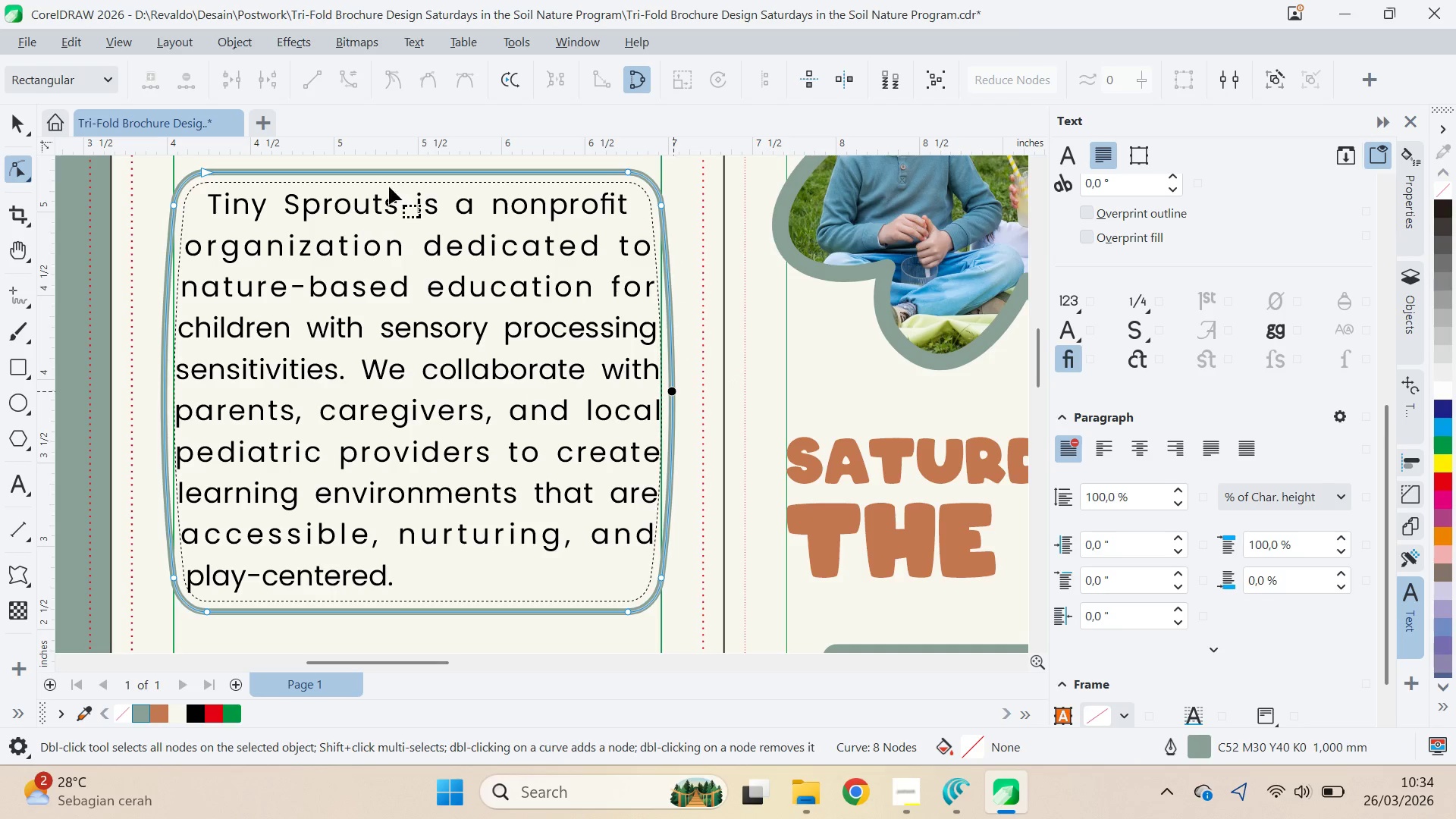 
scroll: coordinate [432, 344], scroll_direction: down, amount: 2.0
 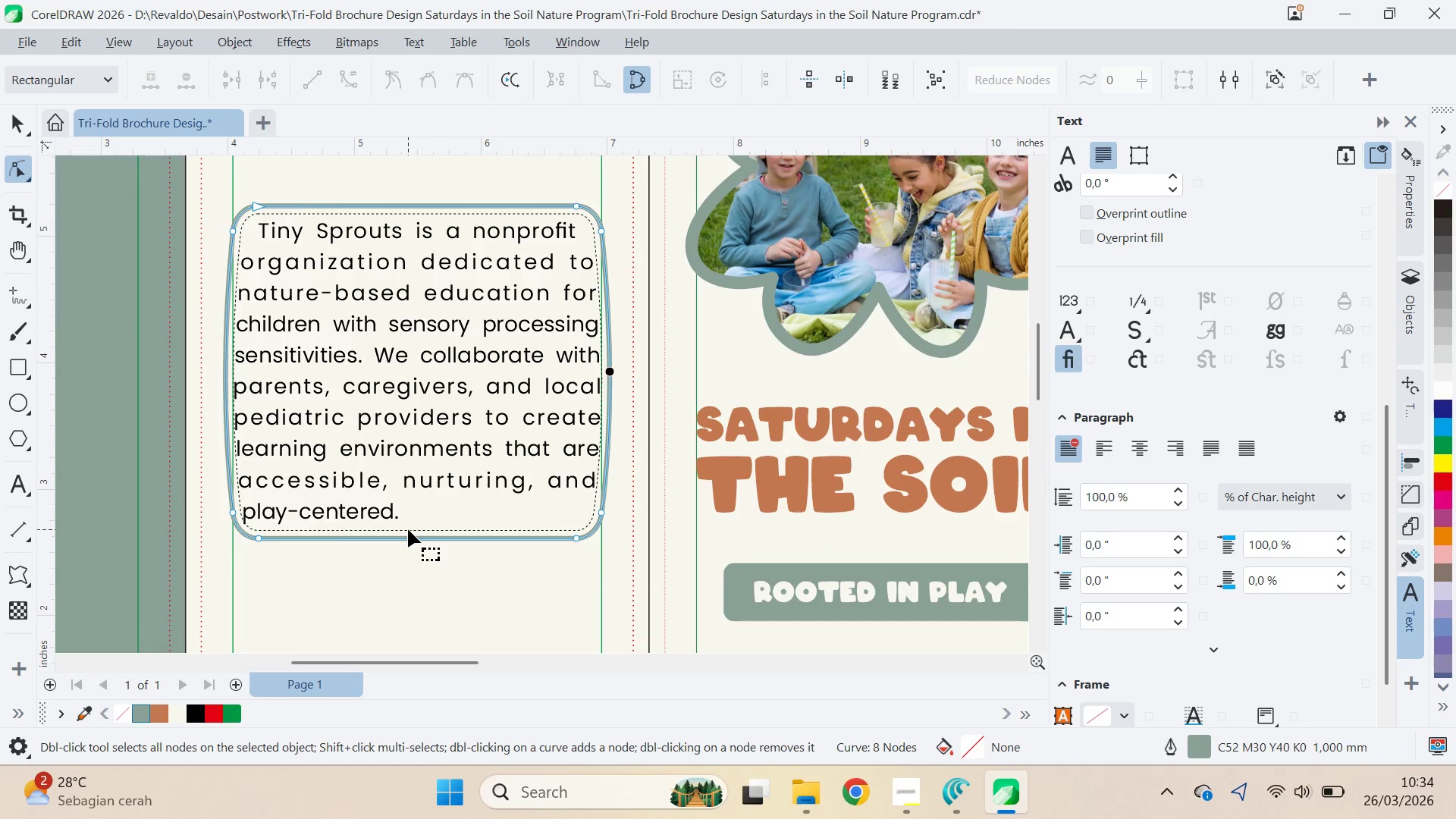 
left_click_drag(start_coordinate=[414, 541], to_coordinate=[415, 547])
 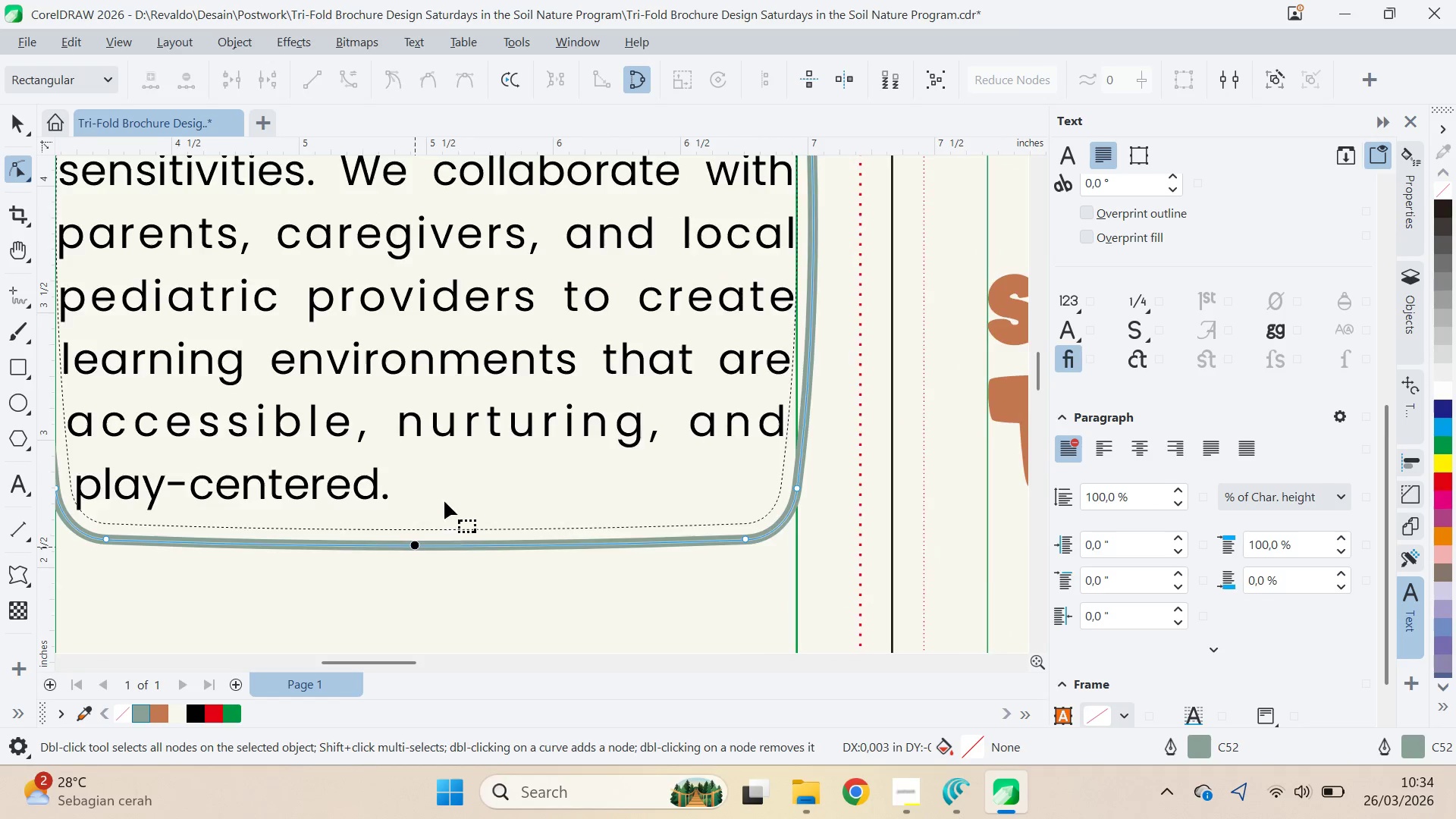 
scroll: coordinate [410, 544], scroll_direction: up, amount: 5.0
 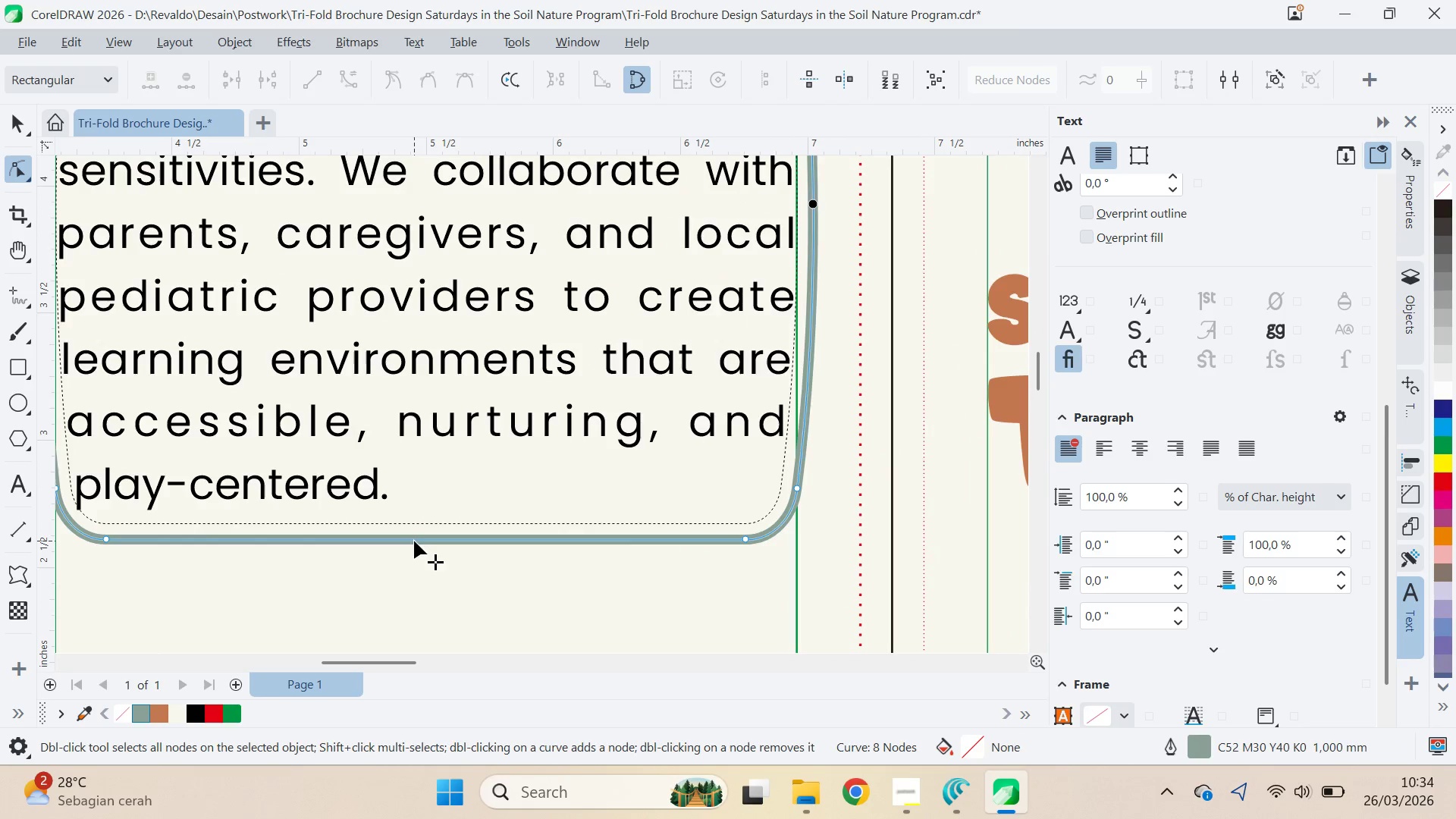 
key(Q)
 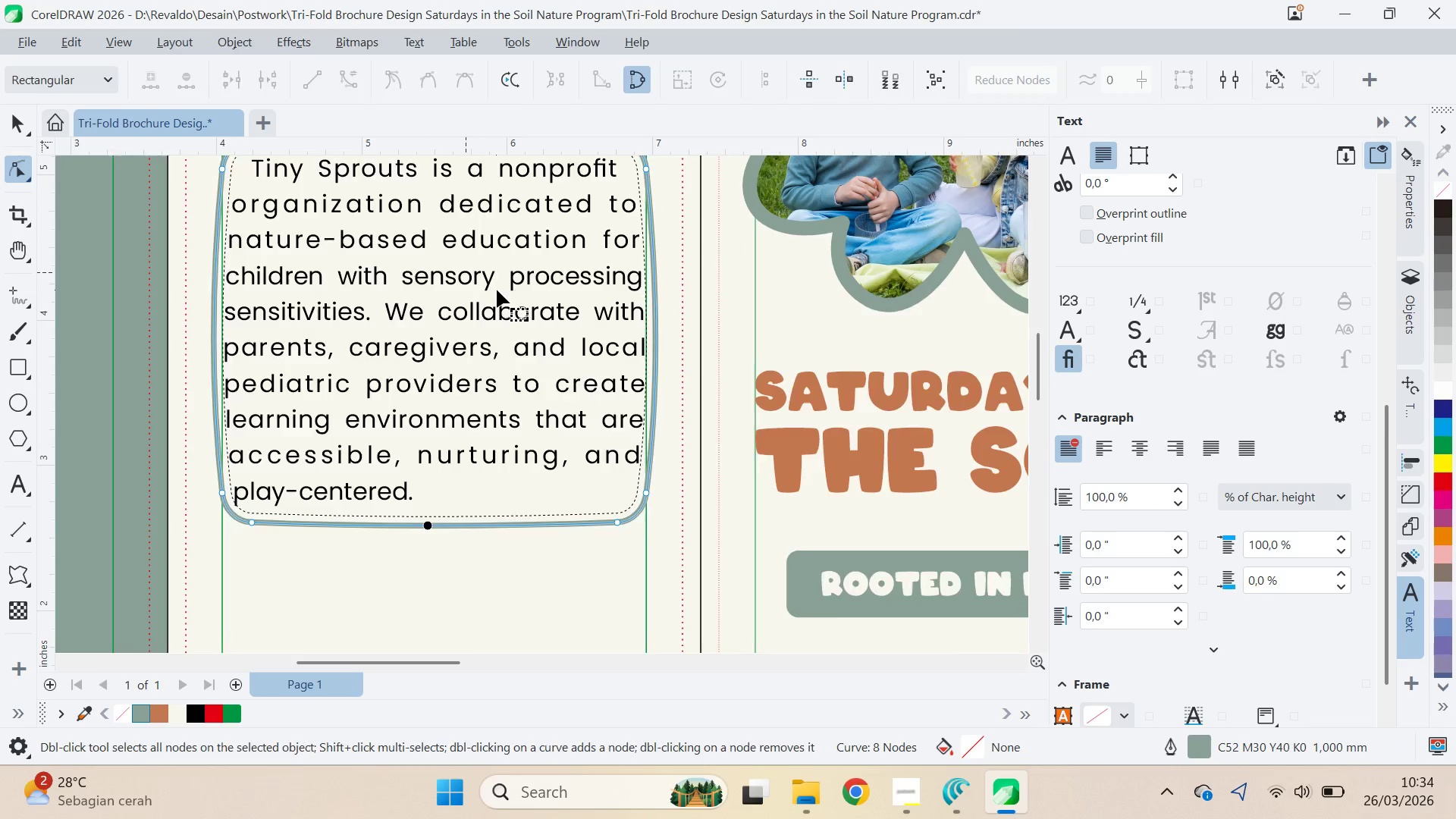 
scroll: coordinate [446, 497], scroll_direction: down, amount: 4.0
 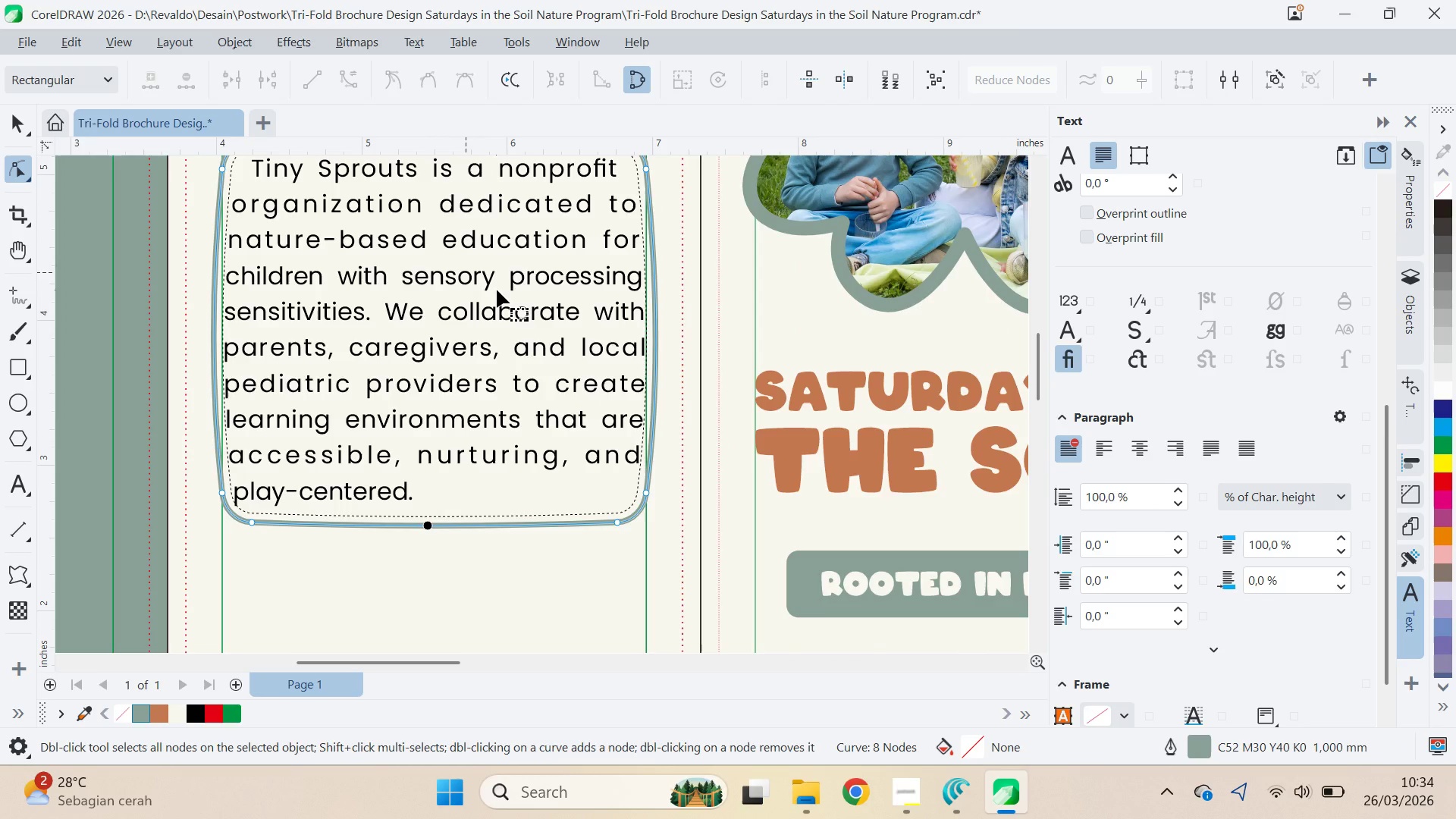 
left_click_drag(start_coordinate=[497, 285], to_coordinate=[569, 479])
 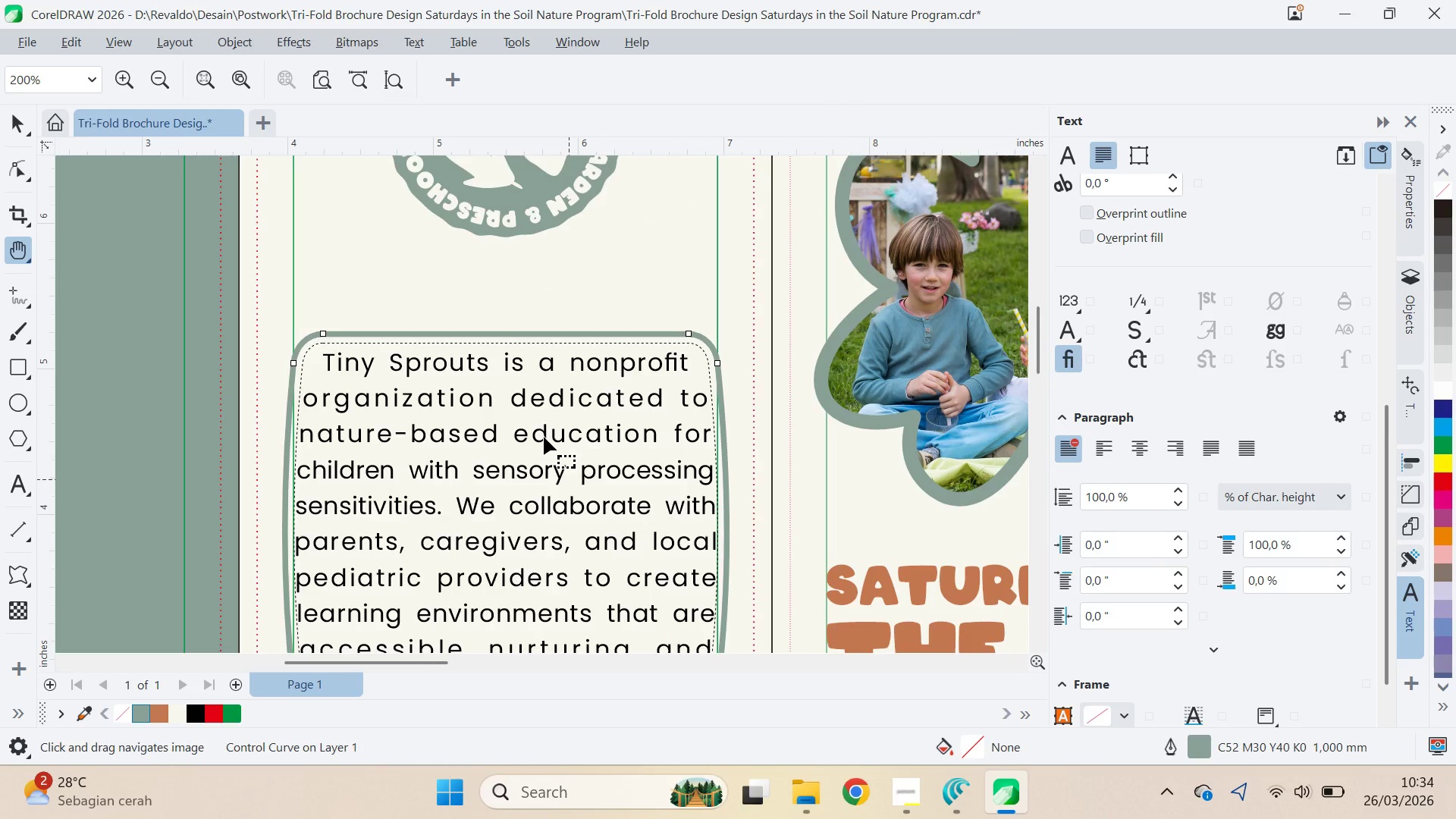 
key(A)
 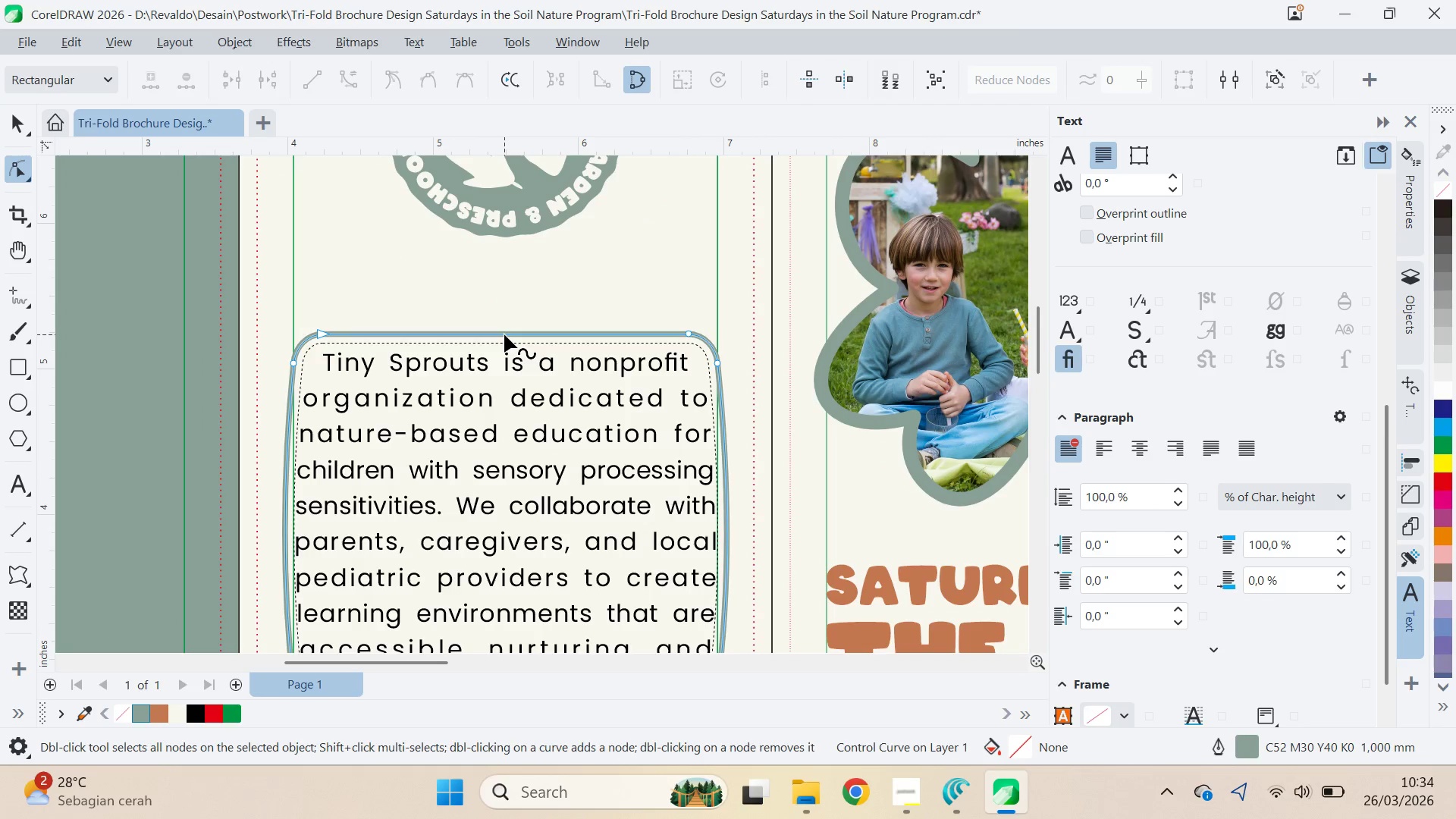 
left_click_drag(start_coordinate=[504, 334], to_coordinate=[501, 325])
 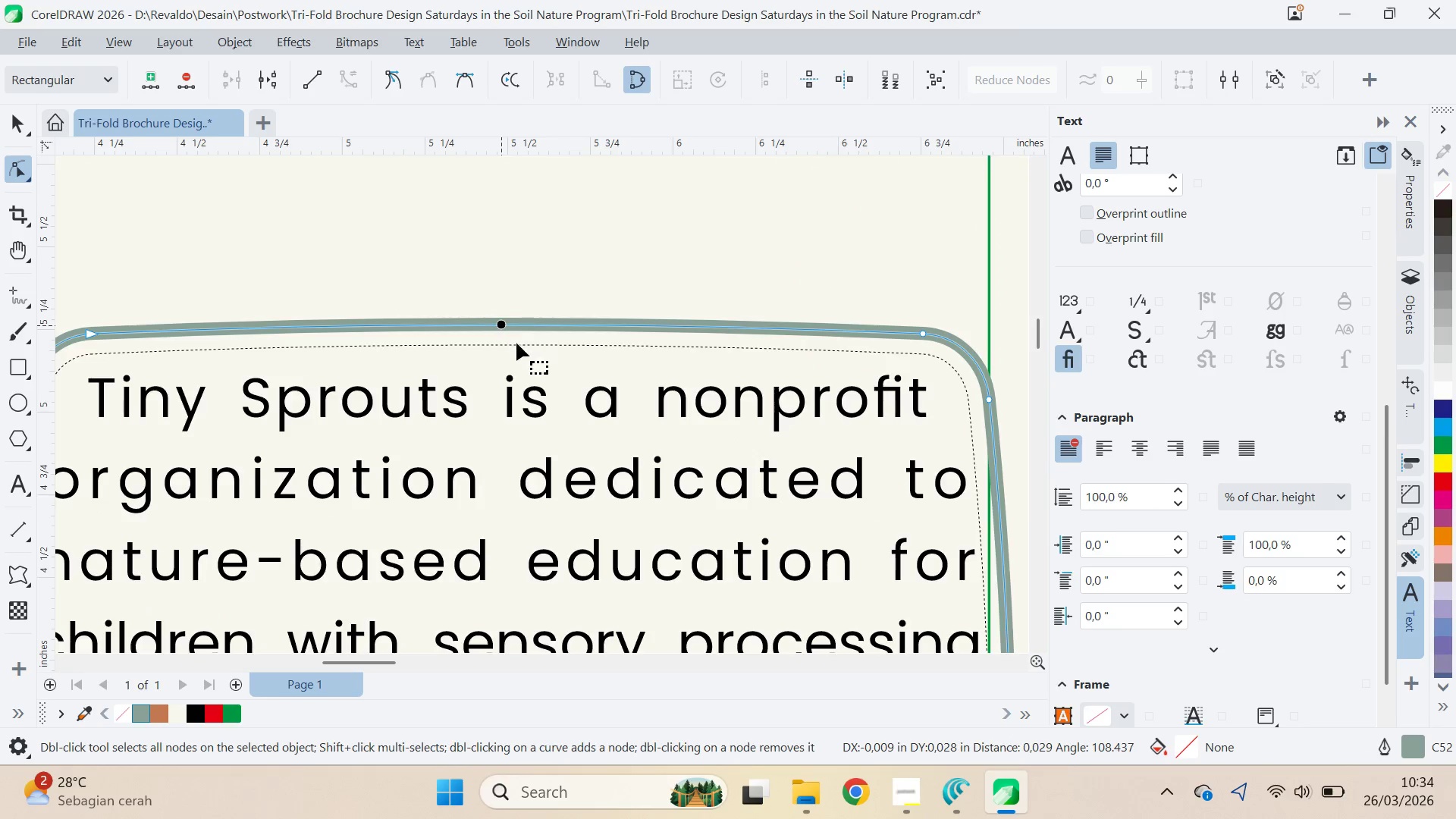 
scroll: coordinate [504, 334], scroll_direction: up, amount: 6.0
 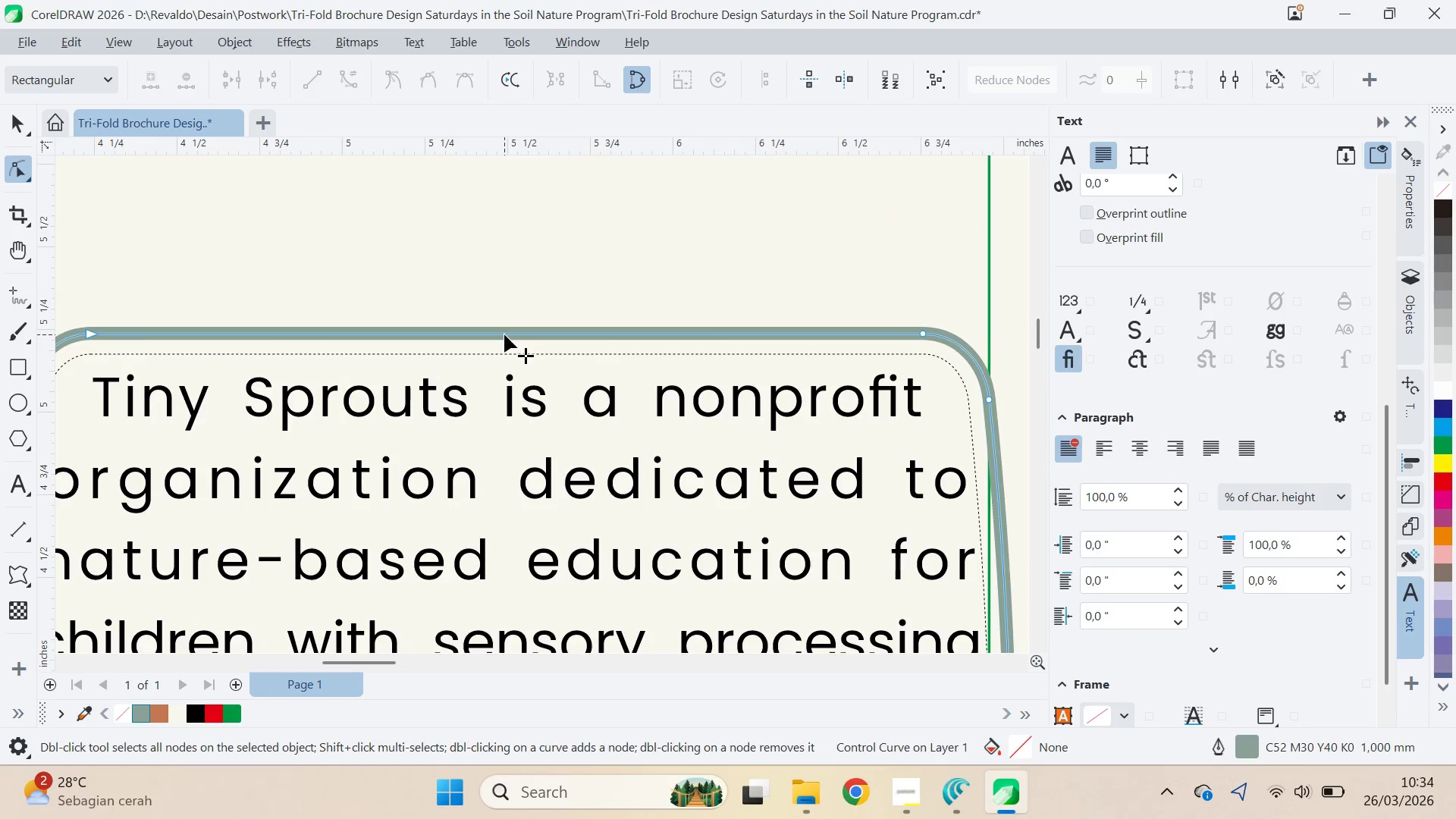 
scroll: coordinate [544, 382], scroll_direction: down, amount: 5.0
 